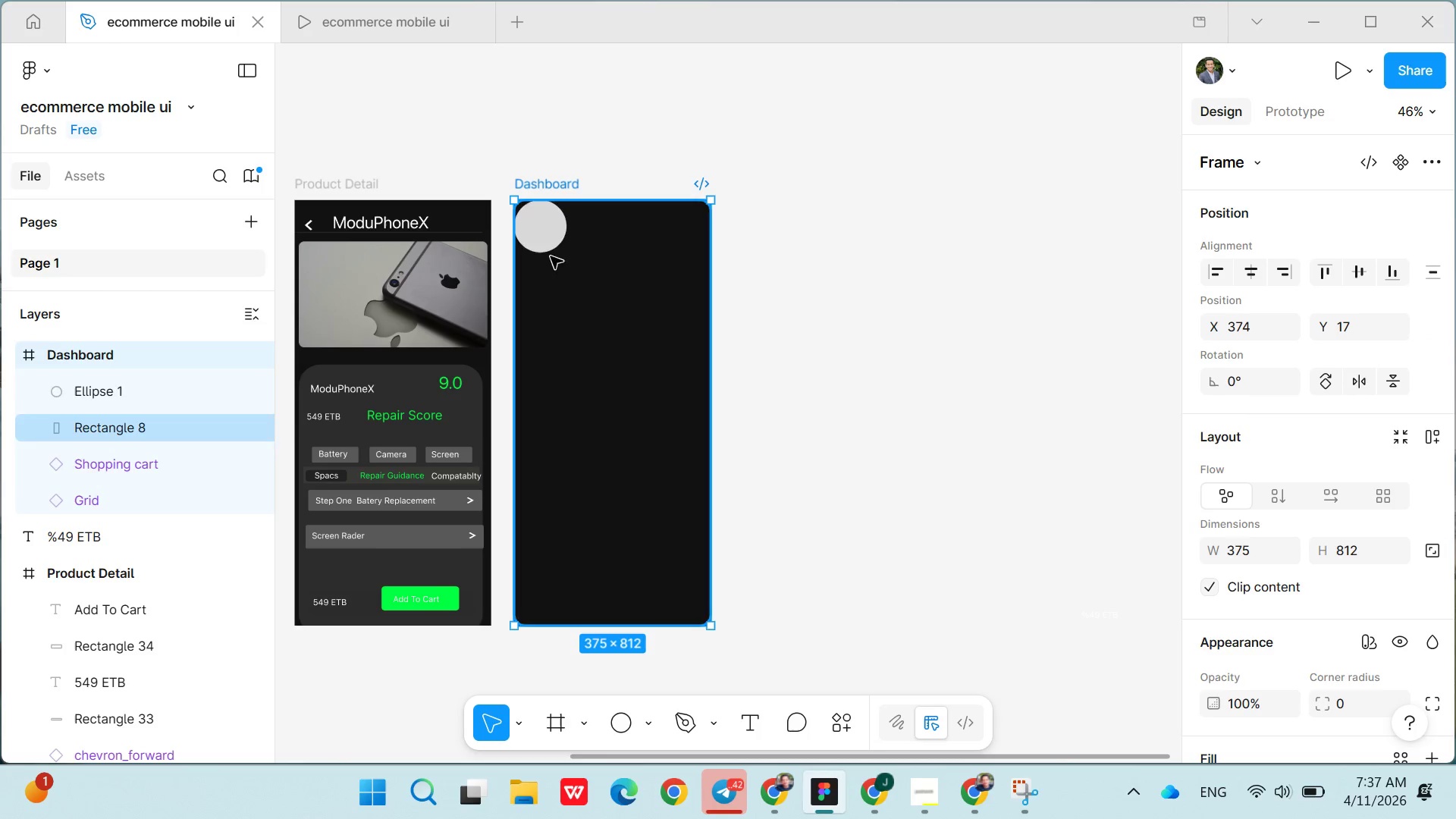 
left_click([546, 235])
 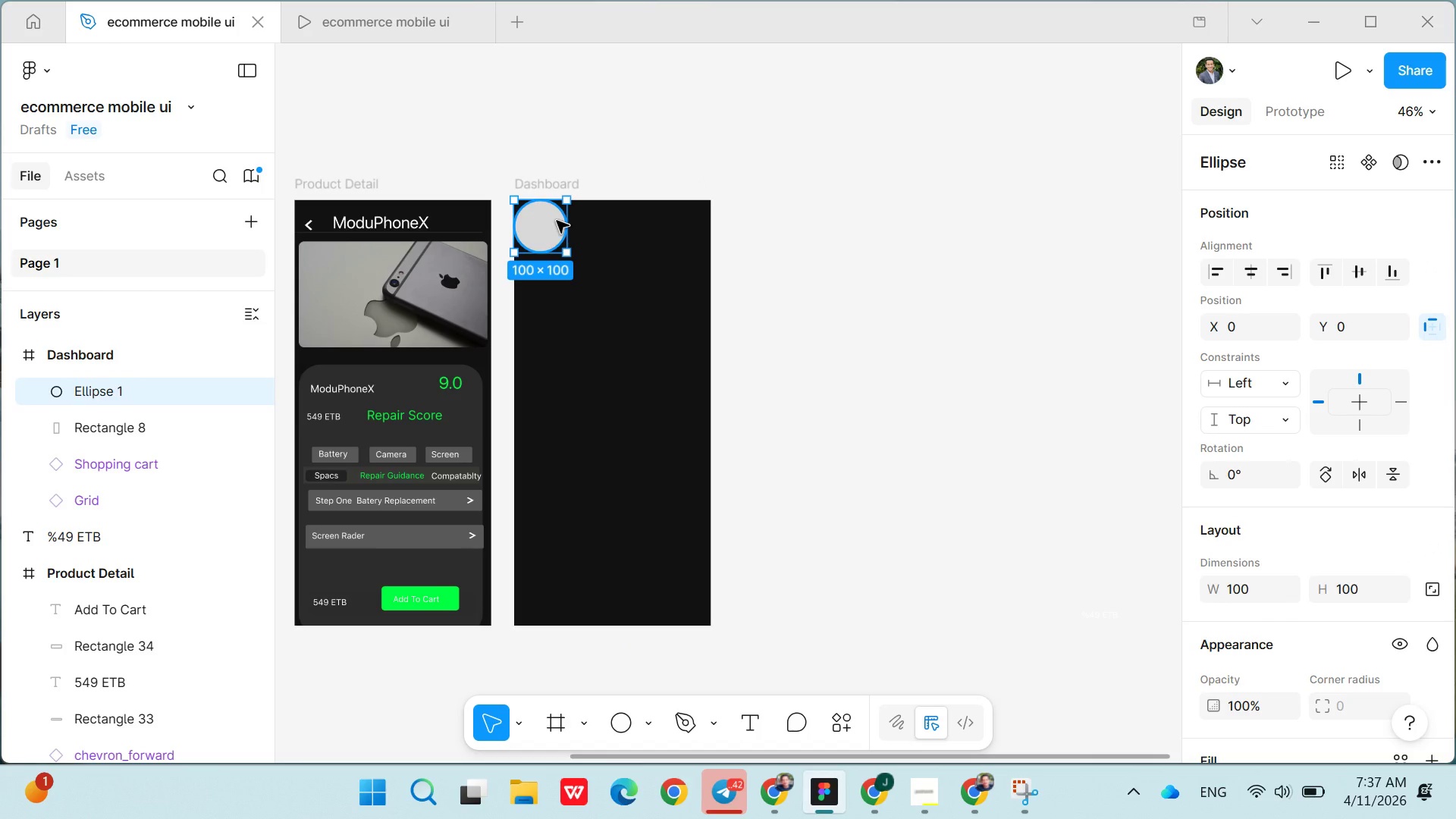 
left_click_drag(start_coordinate=[565, 221], to_coordinate=[555, 221])
 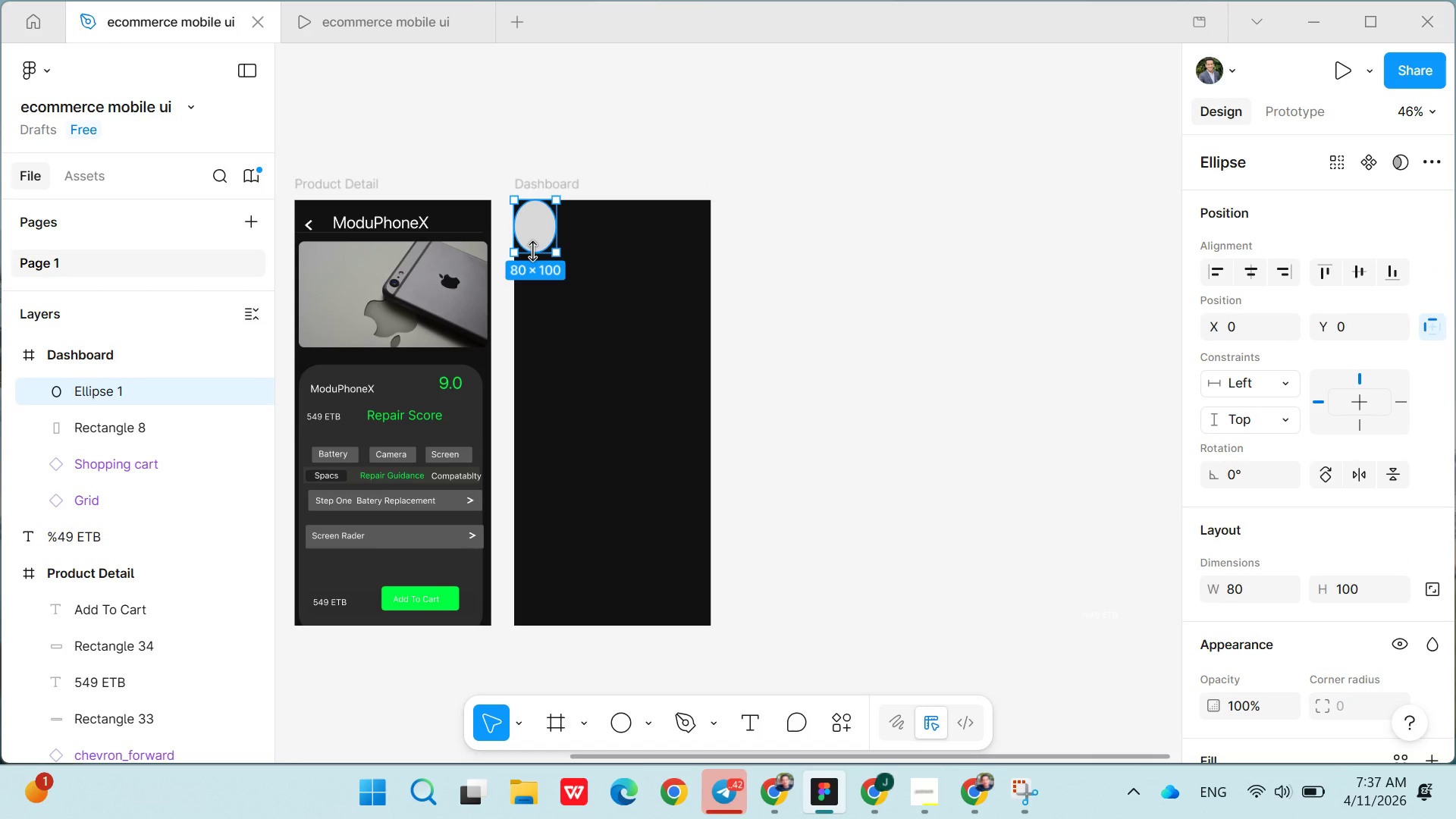 
left_click_drag(start_coordinate=[532, 251], to_coordinate=[532, 240])
 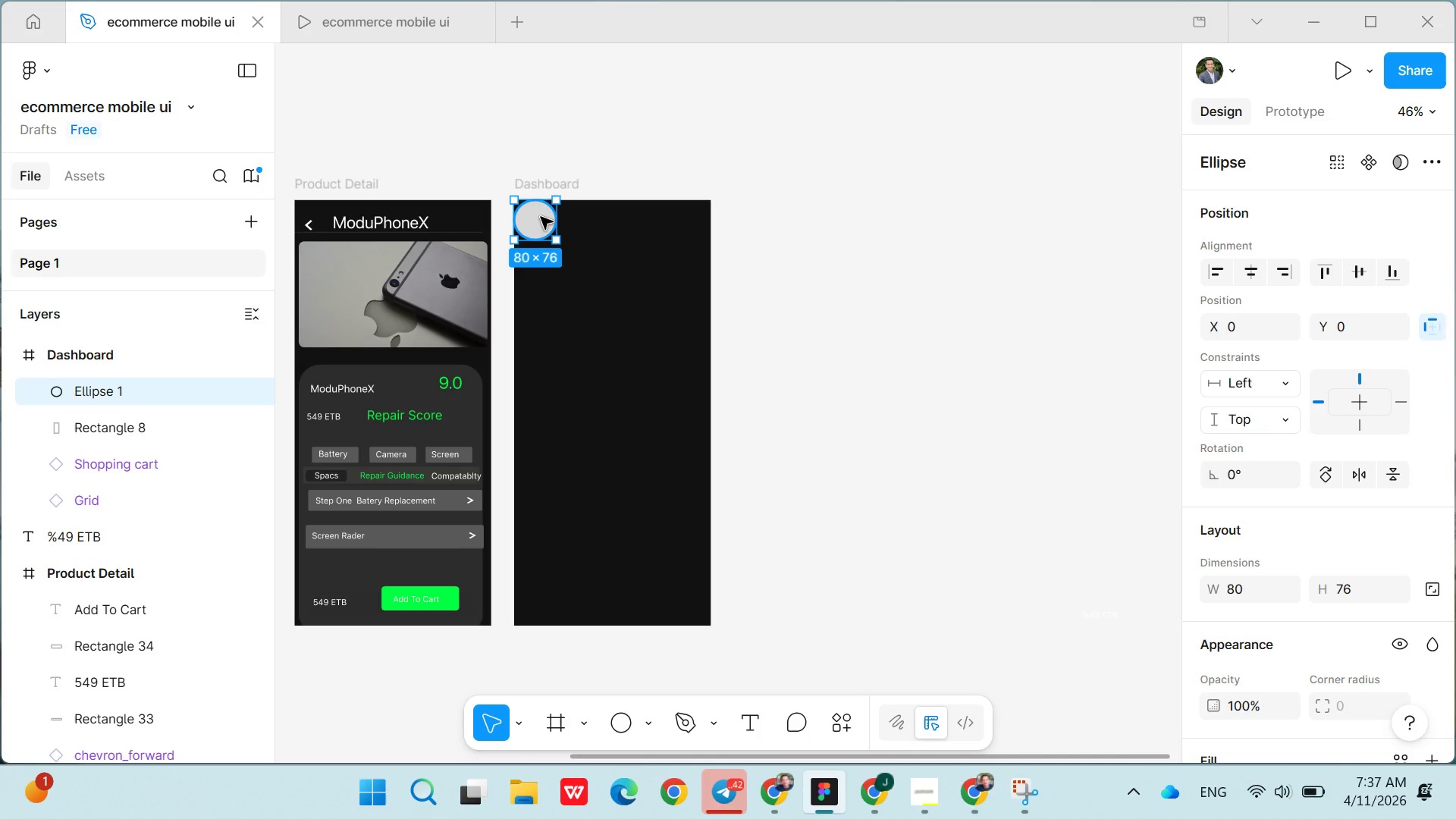 
left_click([541, 217])
 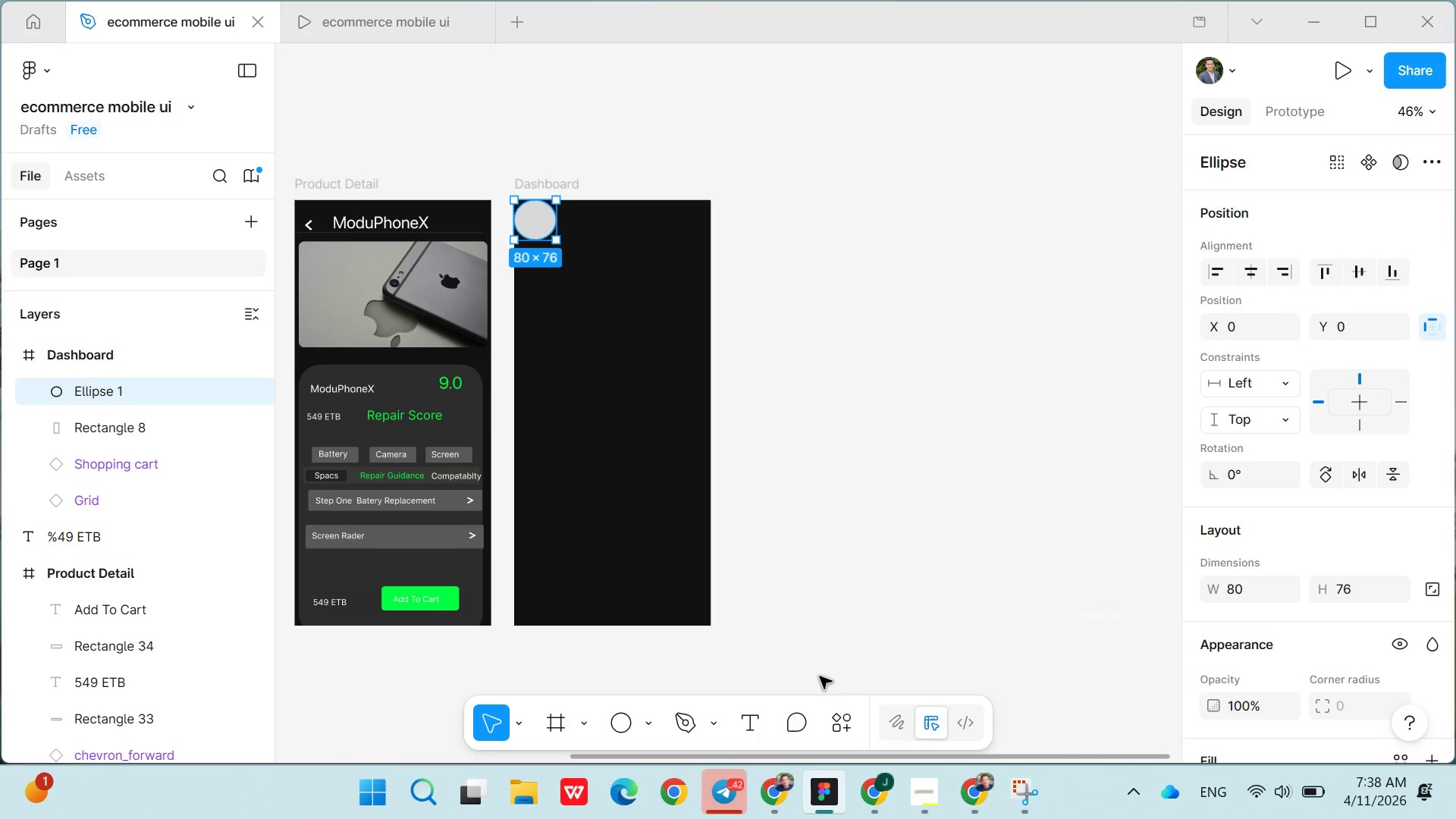 
wait(83.47)
 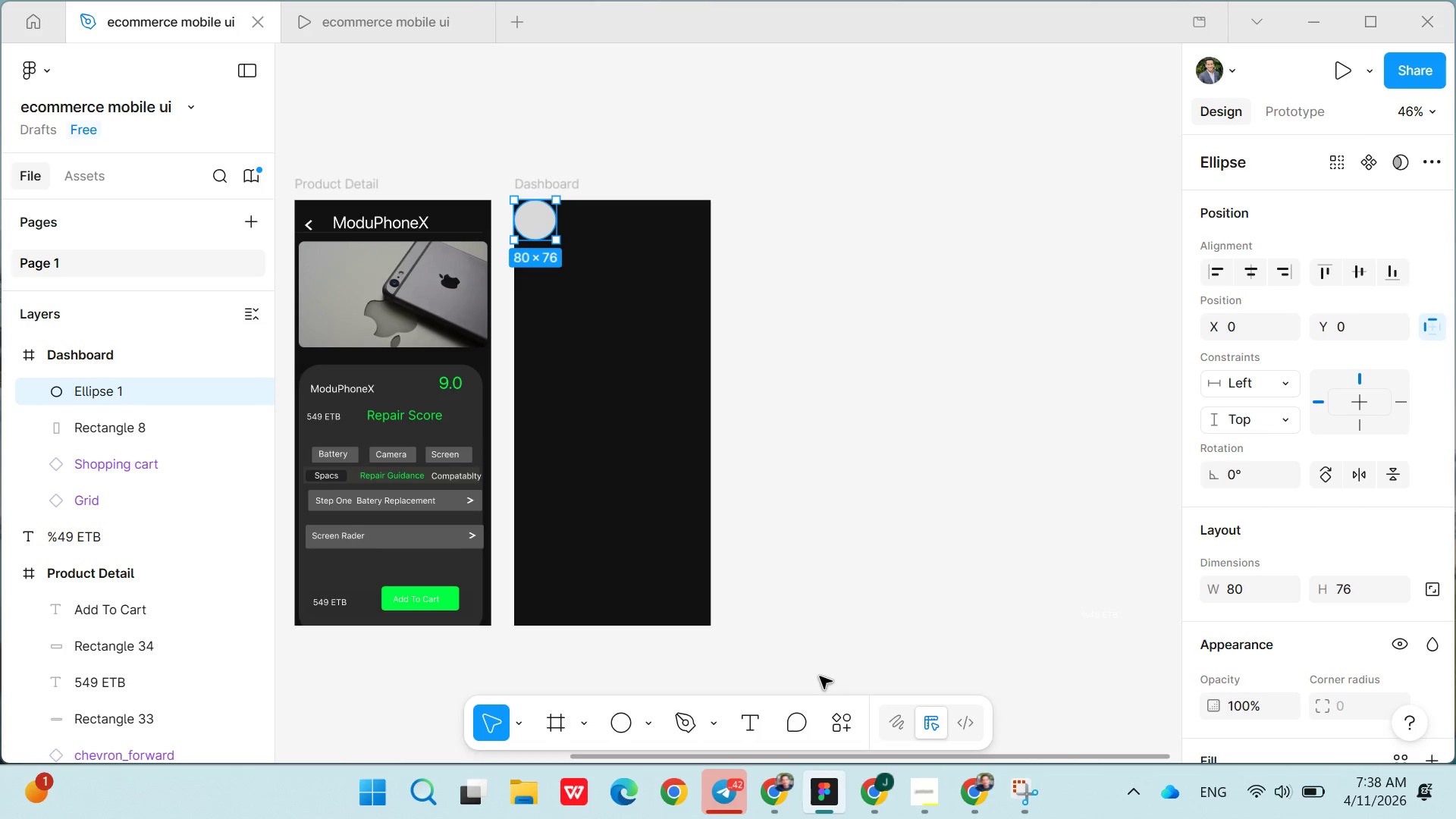 
left_click([724, 783])
 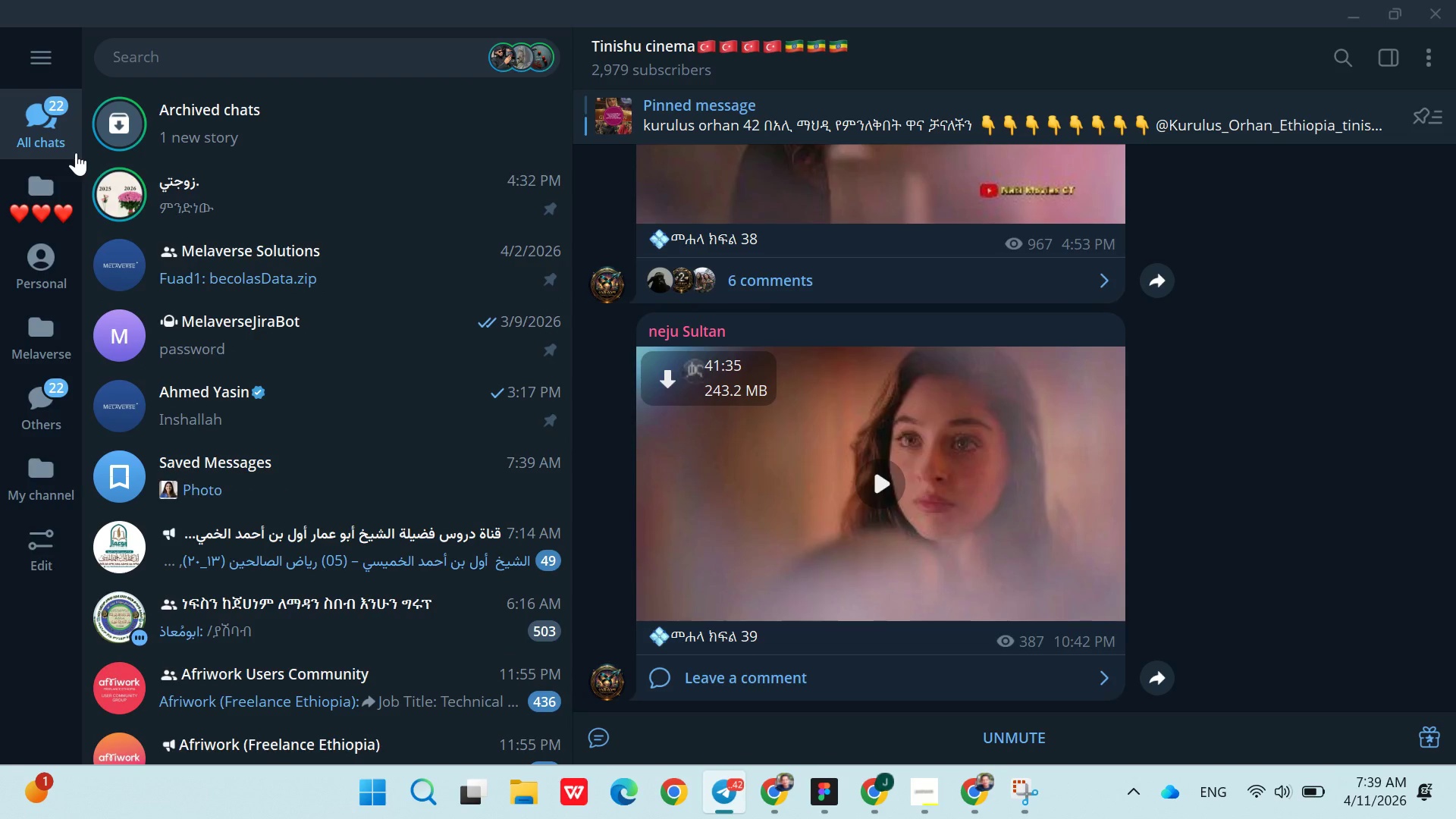 
wait(7.05)
 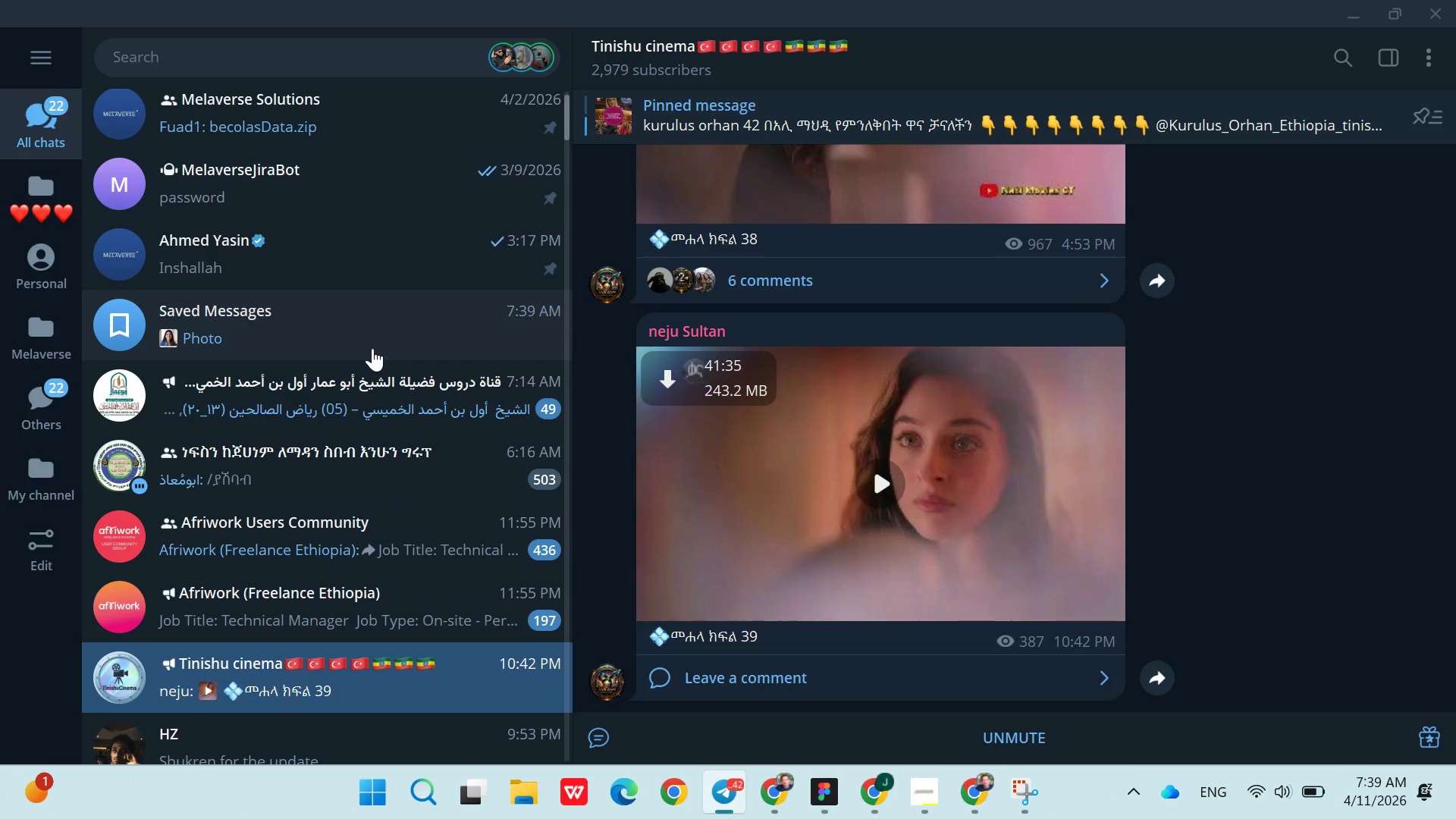 
left_click([276, 372])
 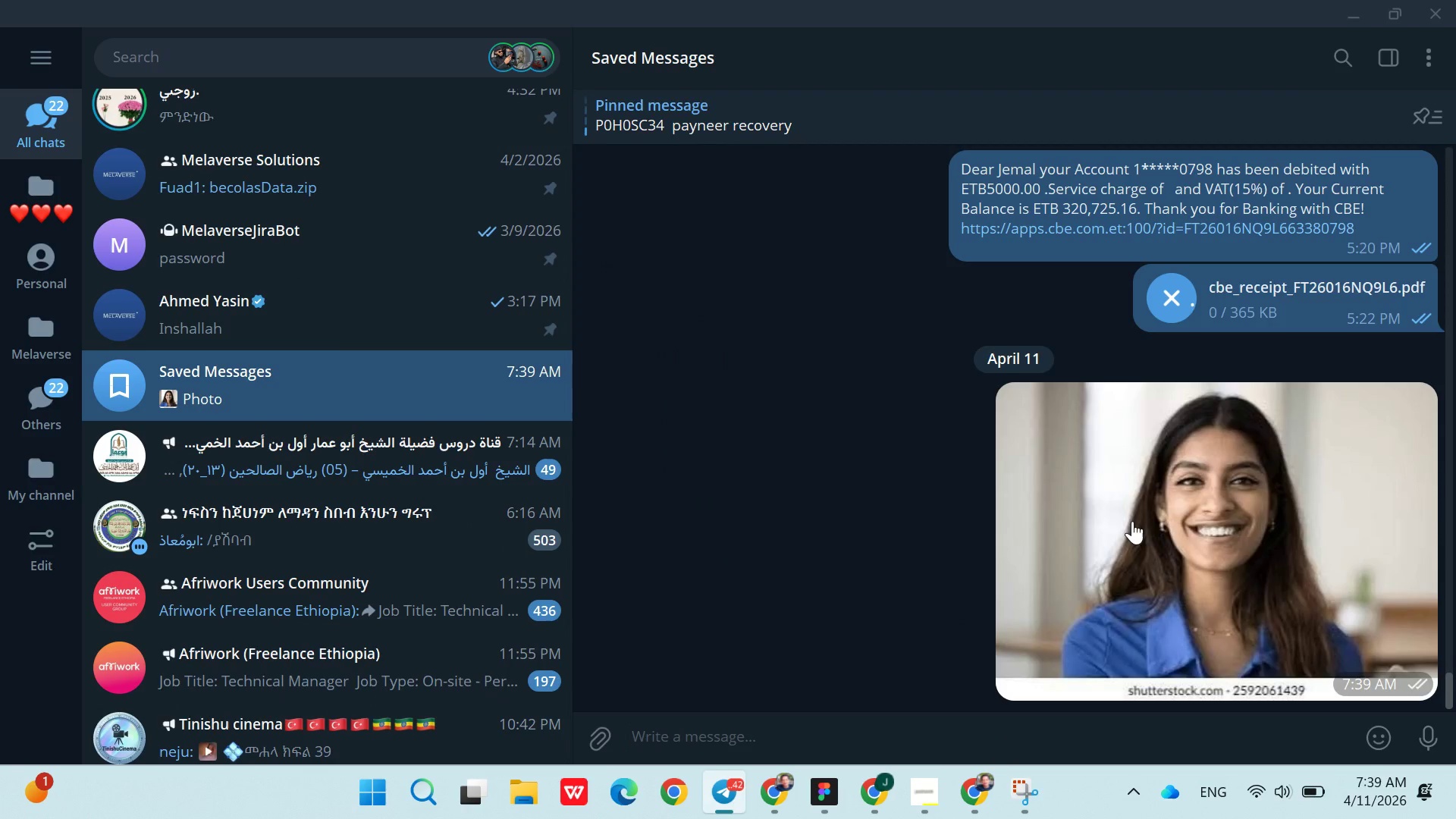 
left_click([1136, 521])
 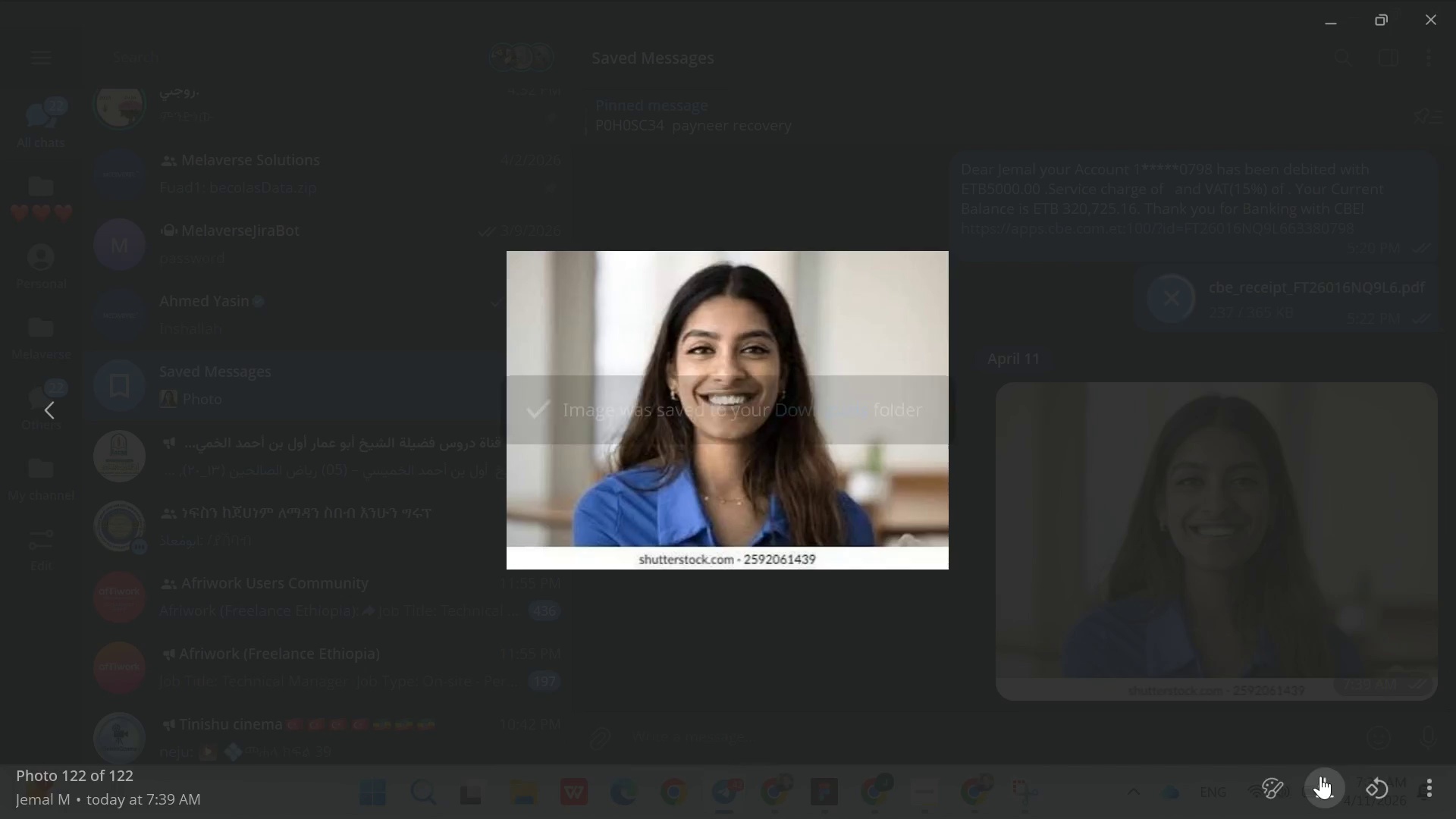 
double_click([1172, 625])
 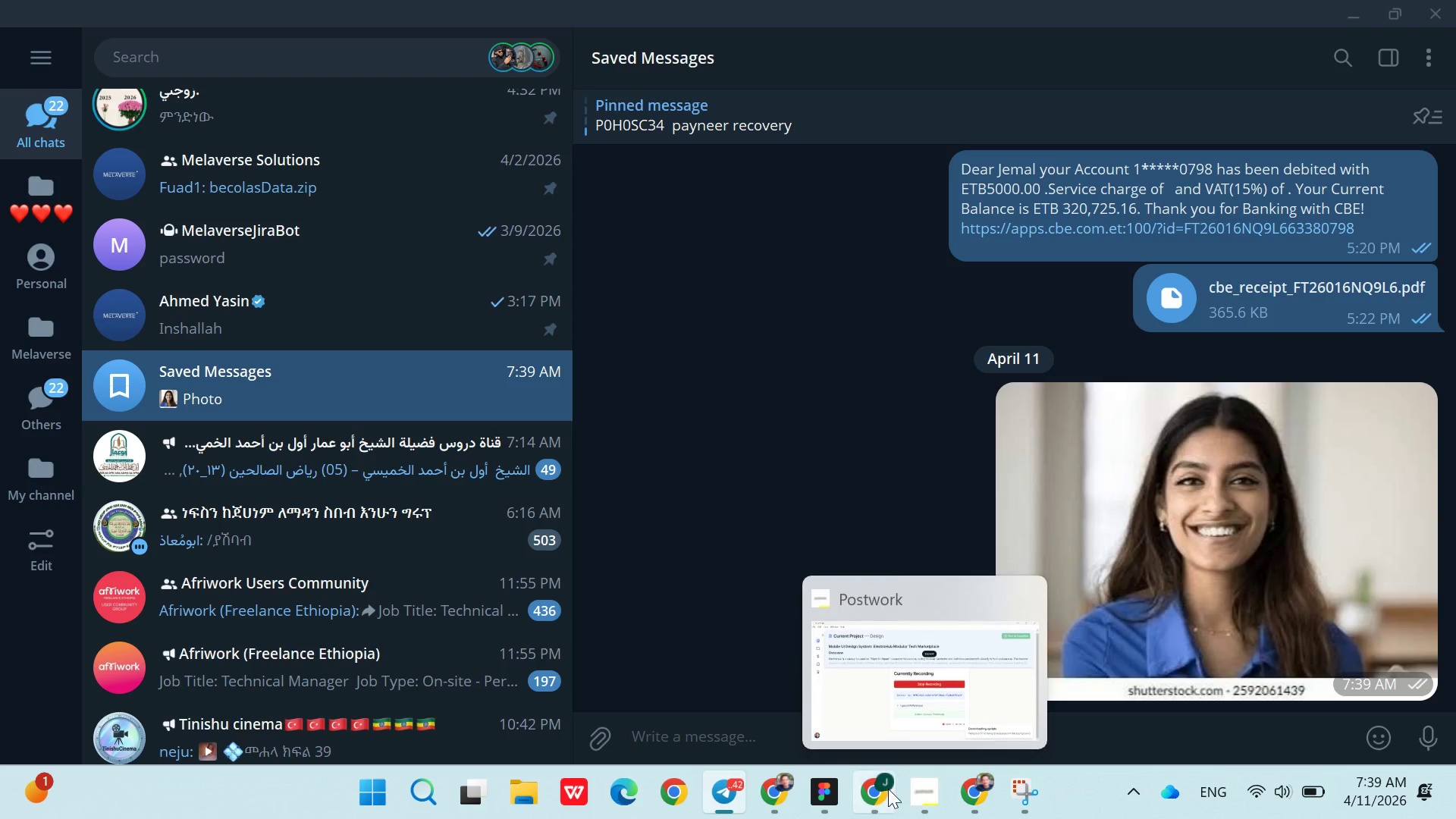 
left_click([830, 789])
 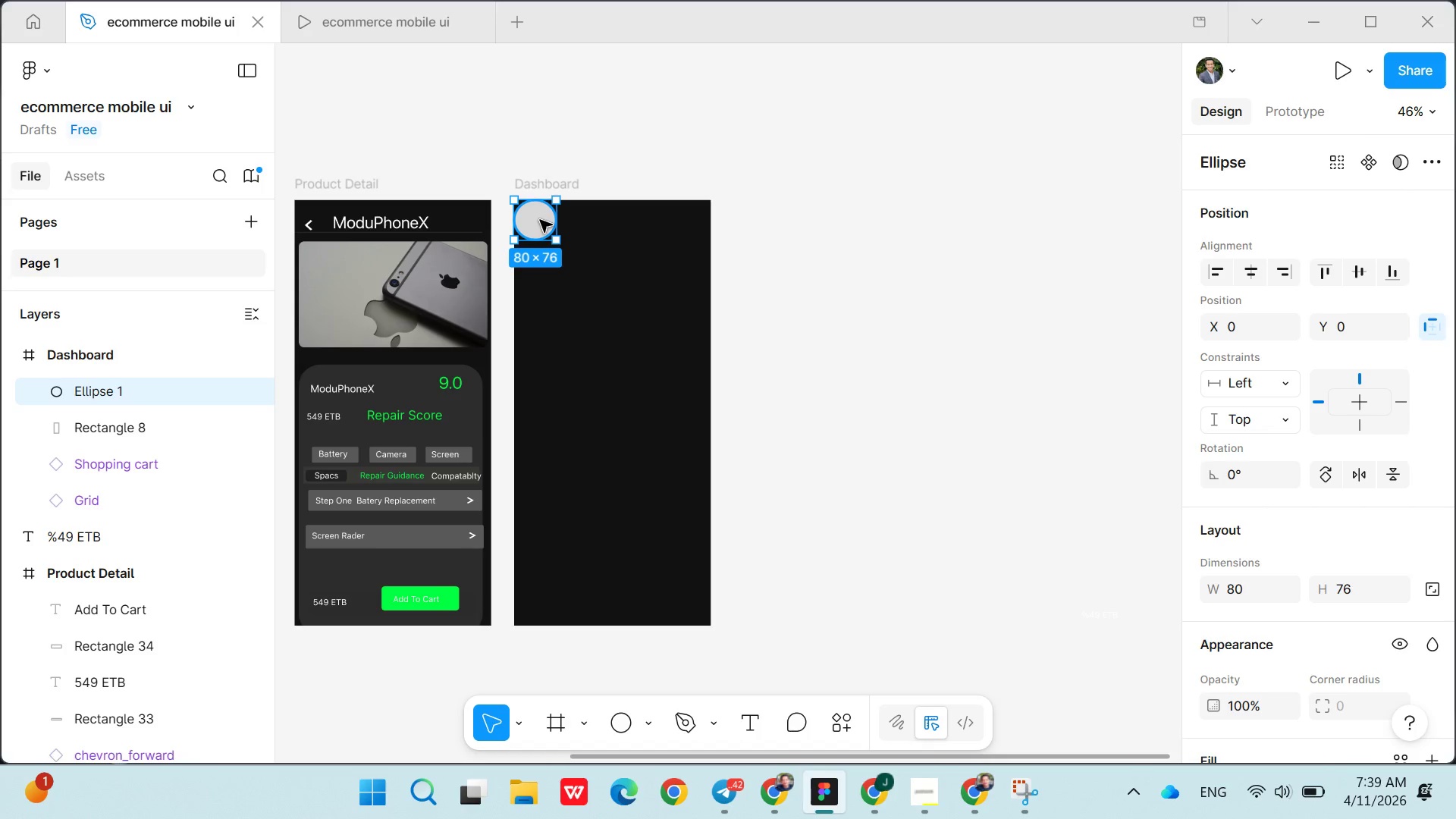 
left_click([540, 220])
 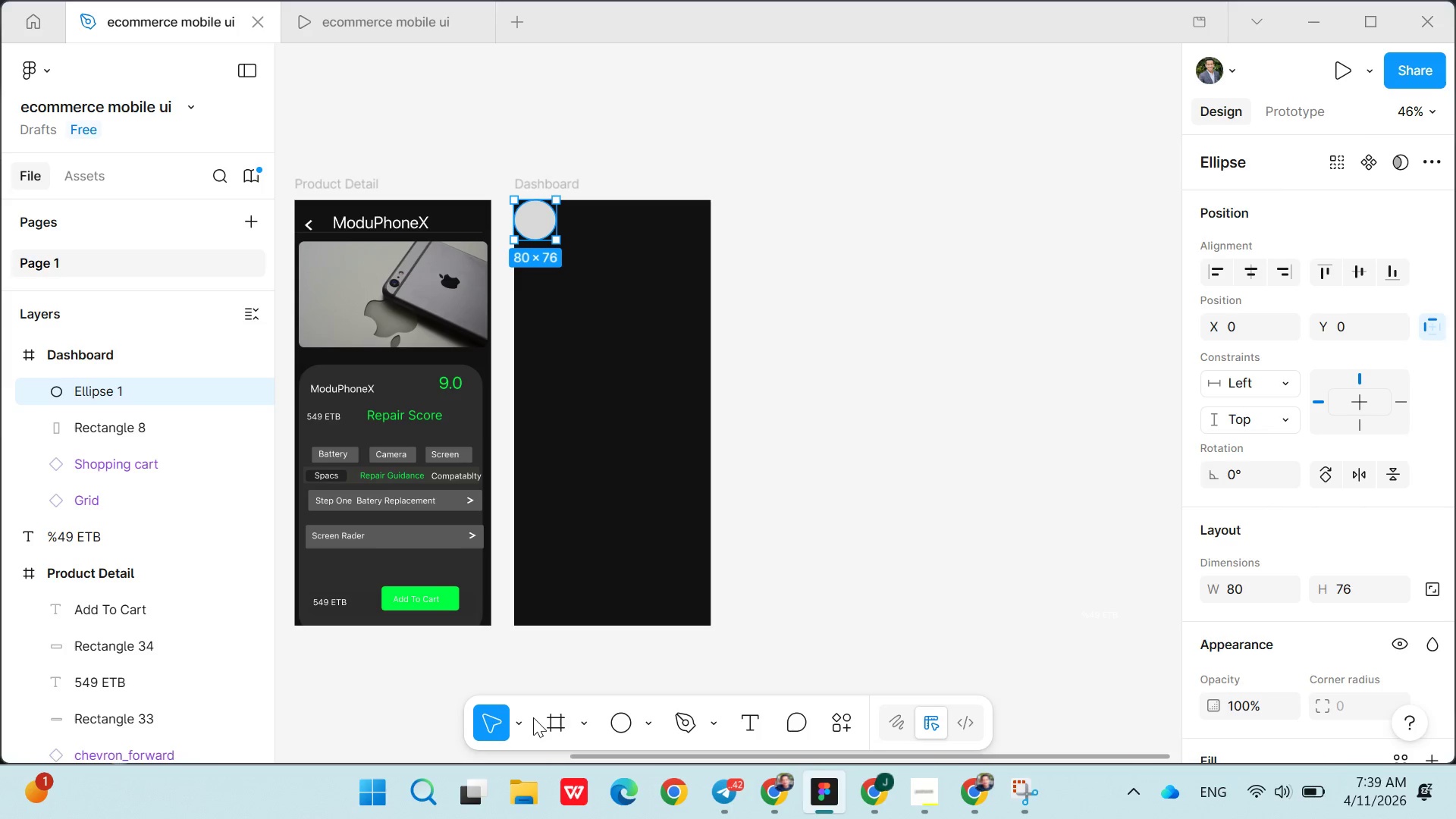 
left_click([525, 717])
 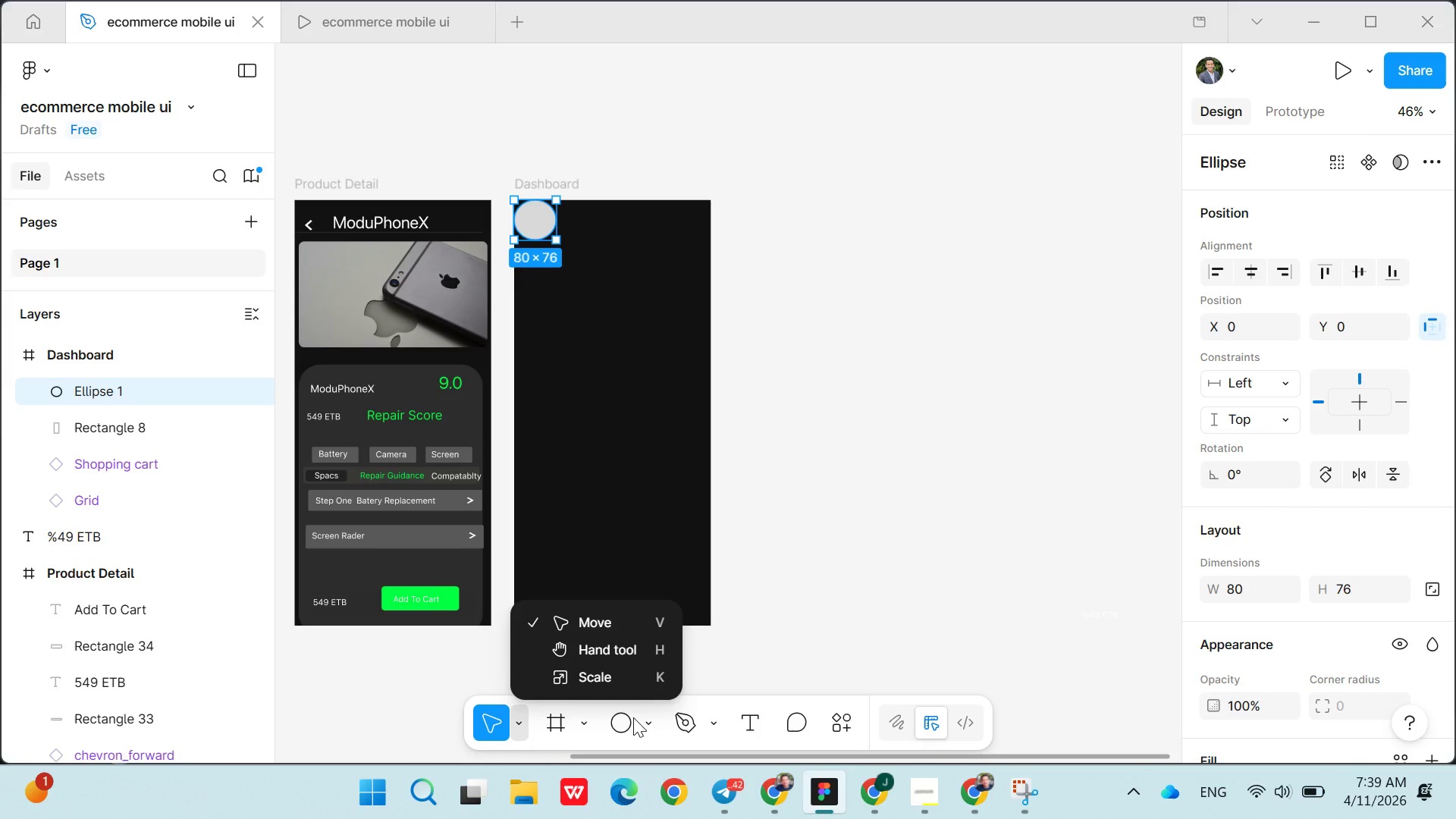 
left_click([644, 717])
 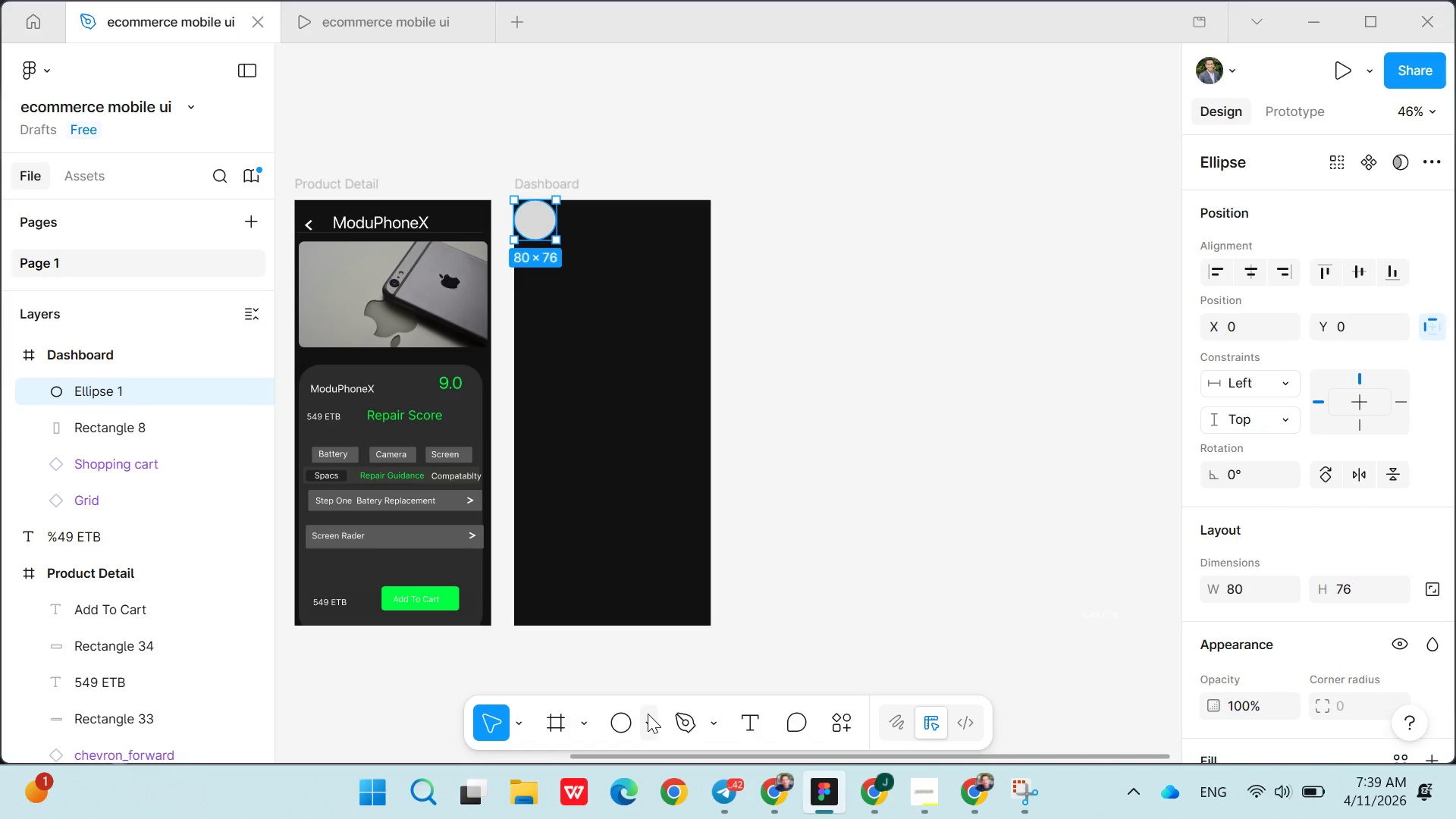 
left_click([648, 717])
 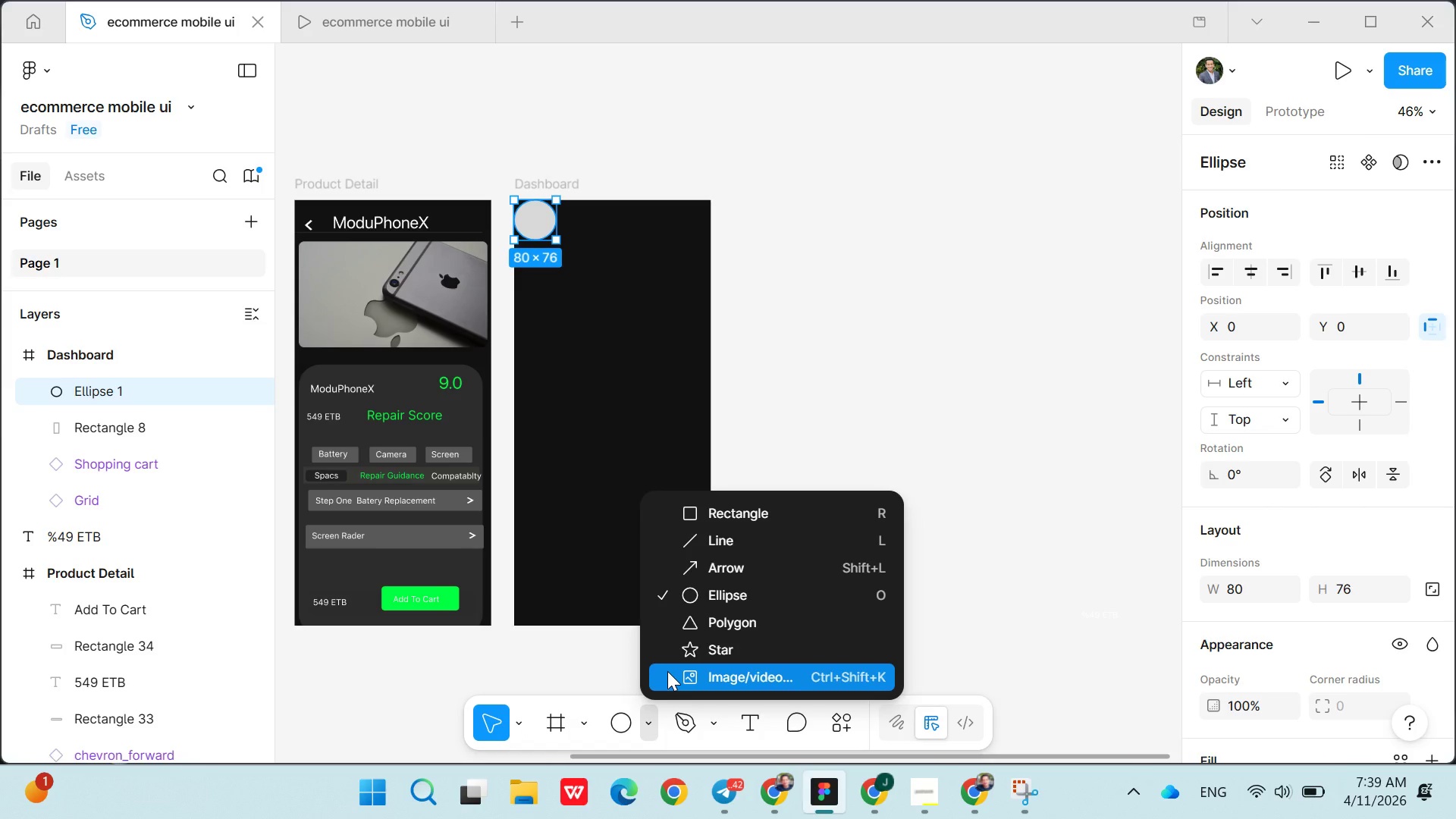 
left_click([670, 671])
 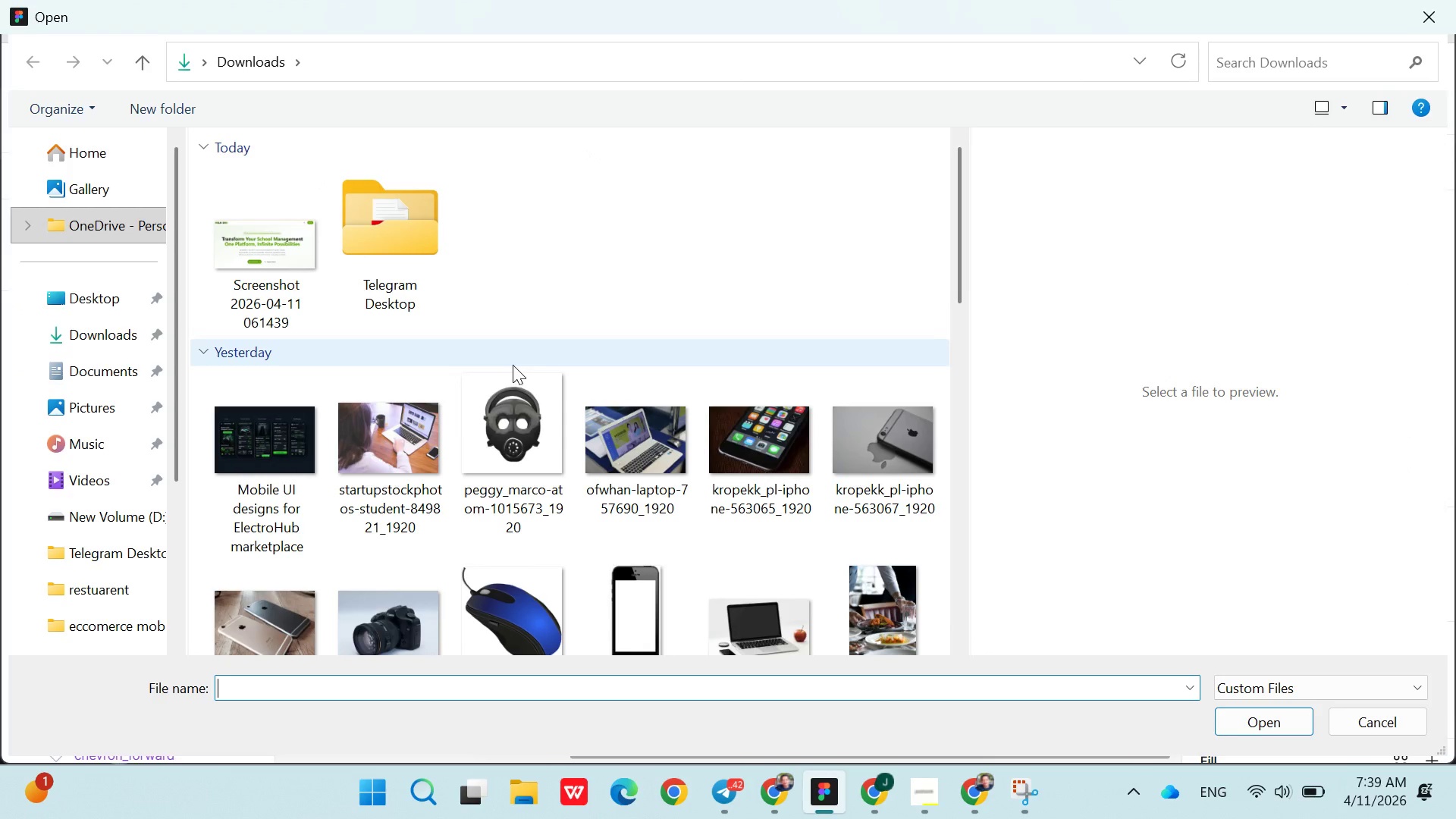 
double_click([409, 243])
 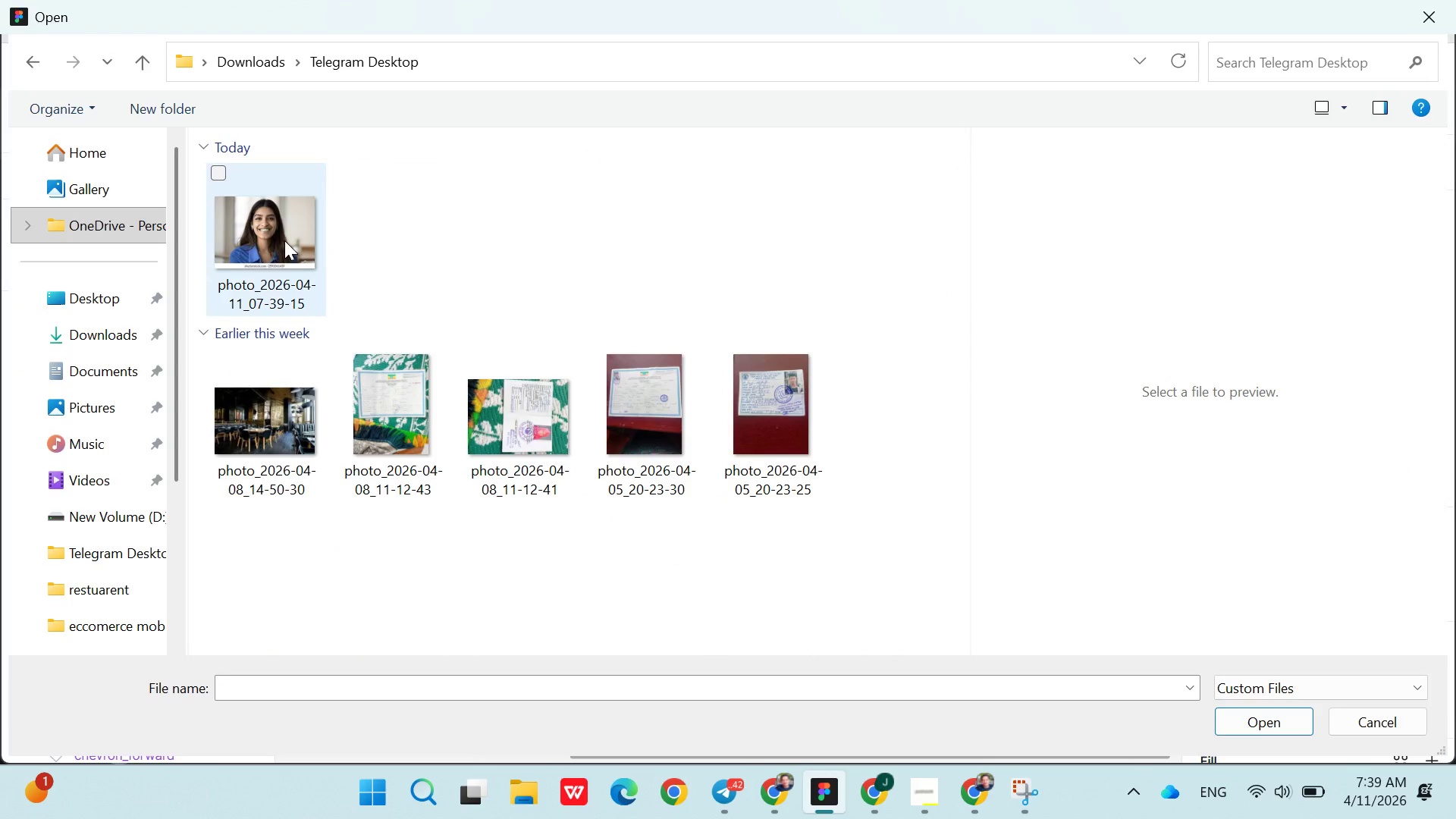 
double_click([275, 238])
 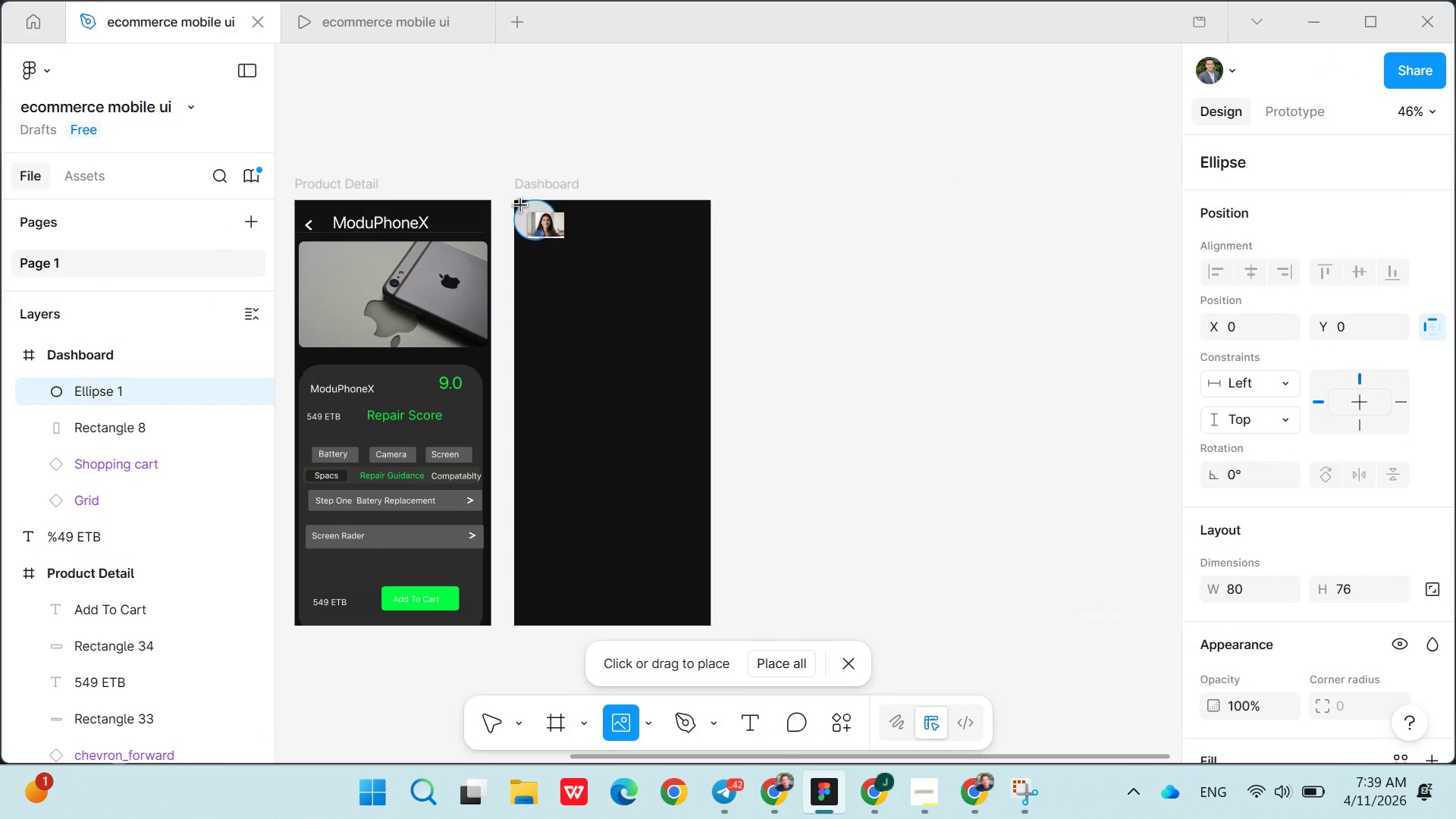 
left_click([530, 220])
 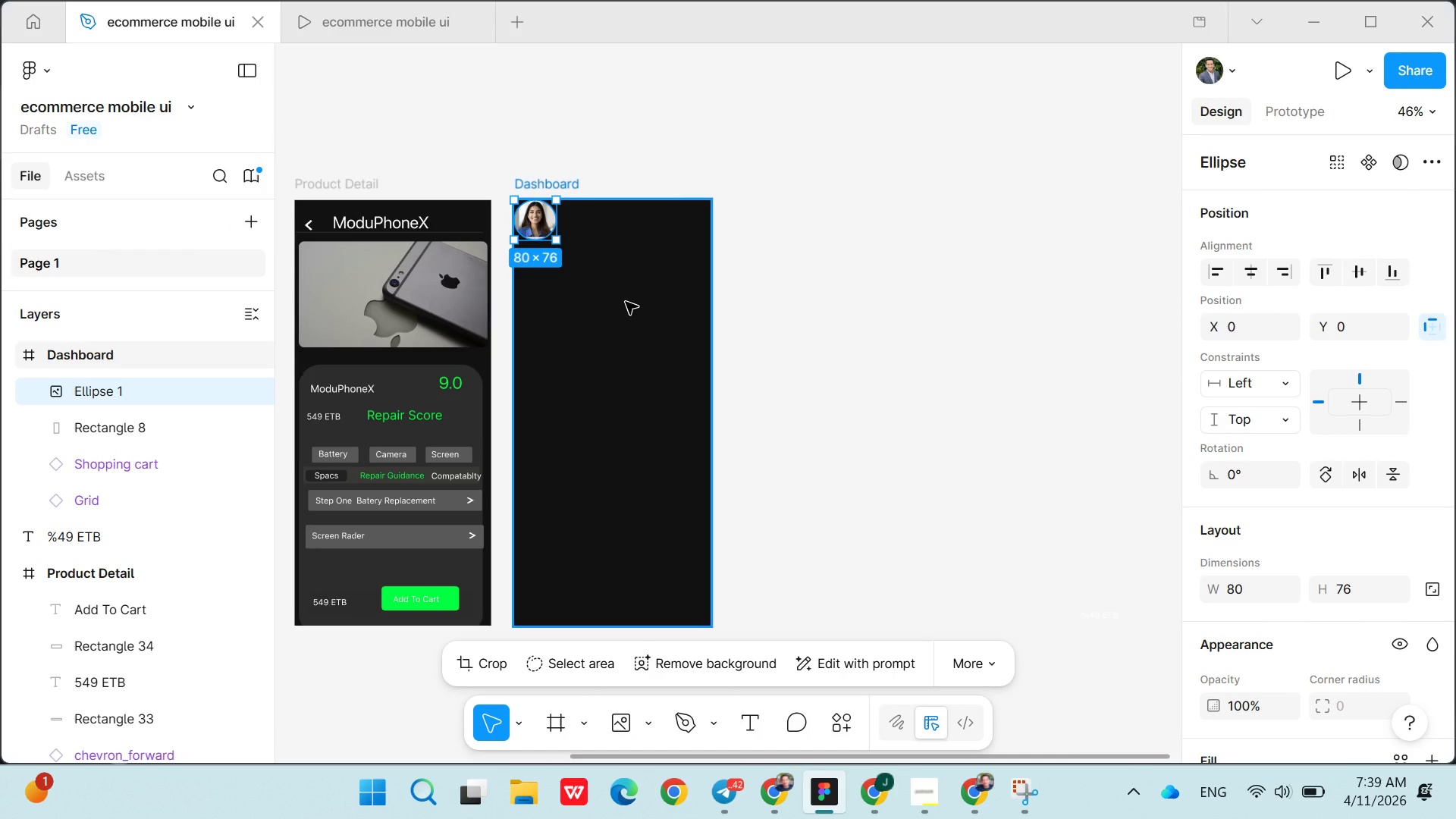 
left_click([626, 303])
 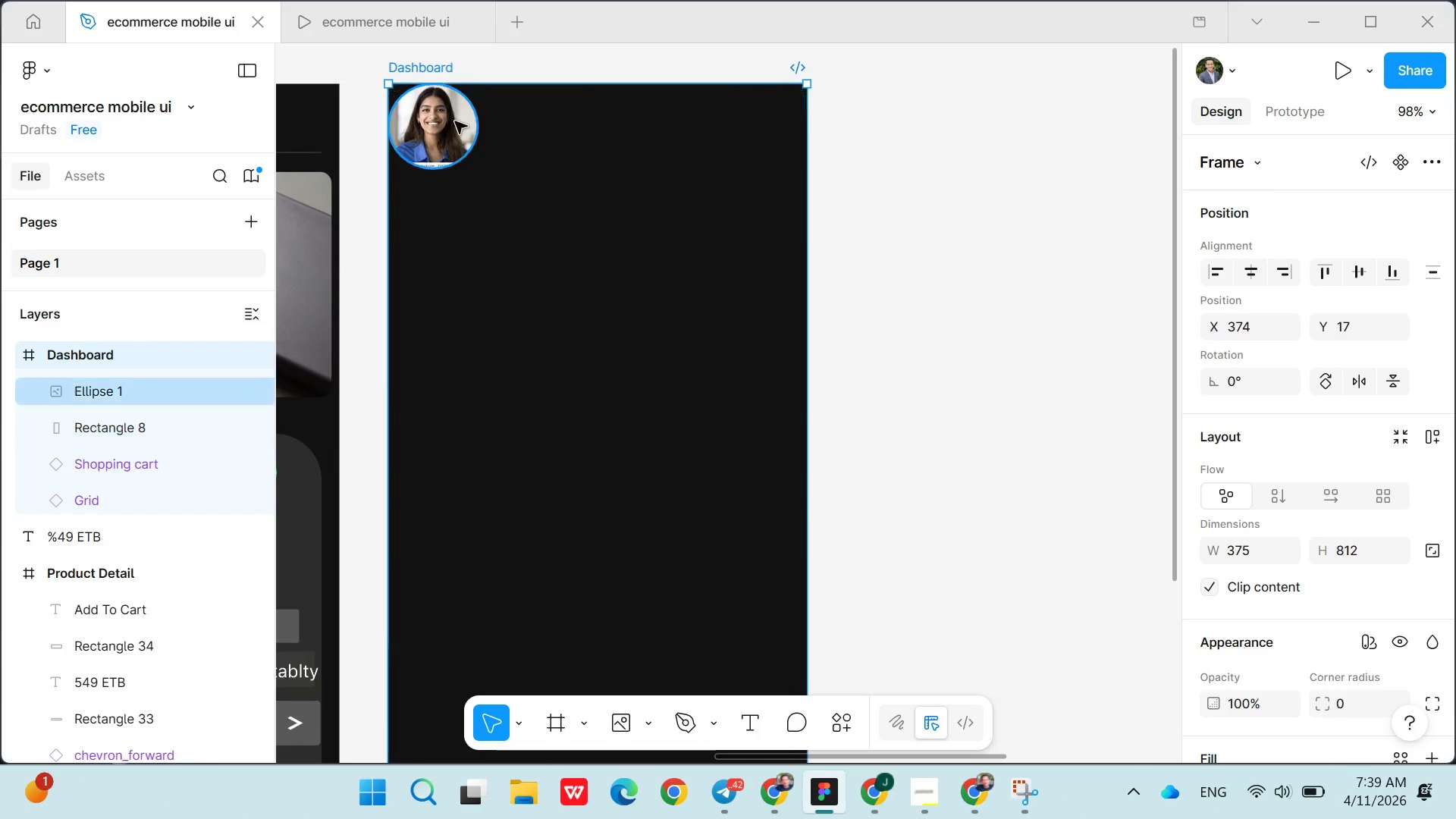 
left_click([453, 118])
 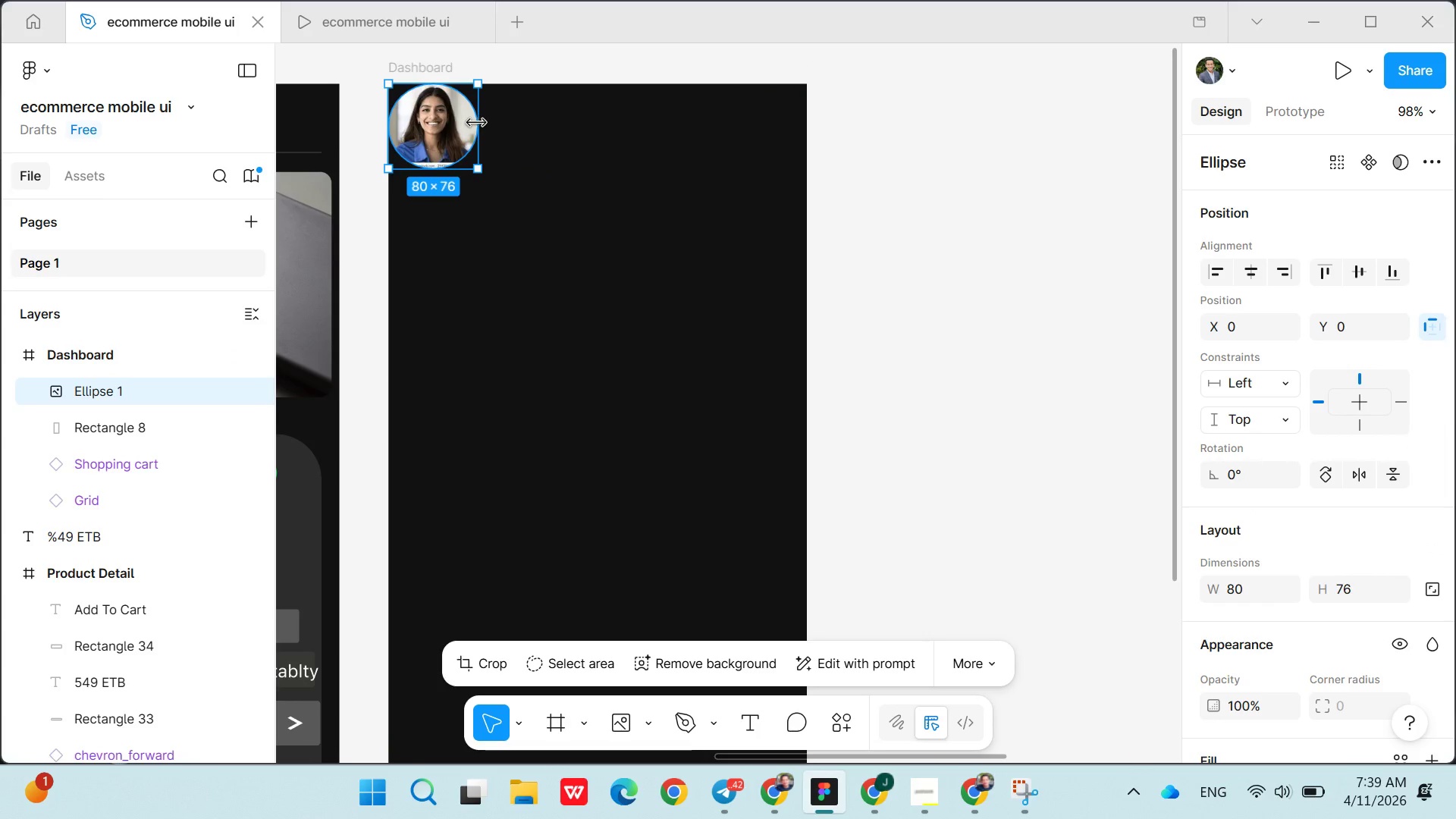 
left_click_drag(start_coordinate=[478, 123], to_coordinate=[485, 124])
 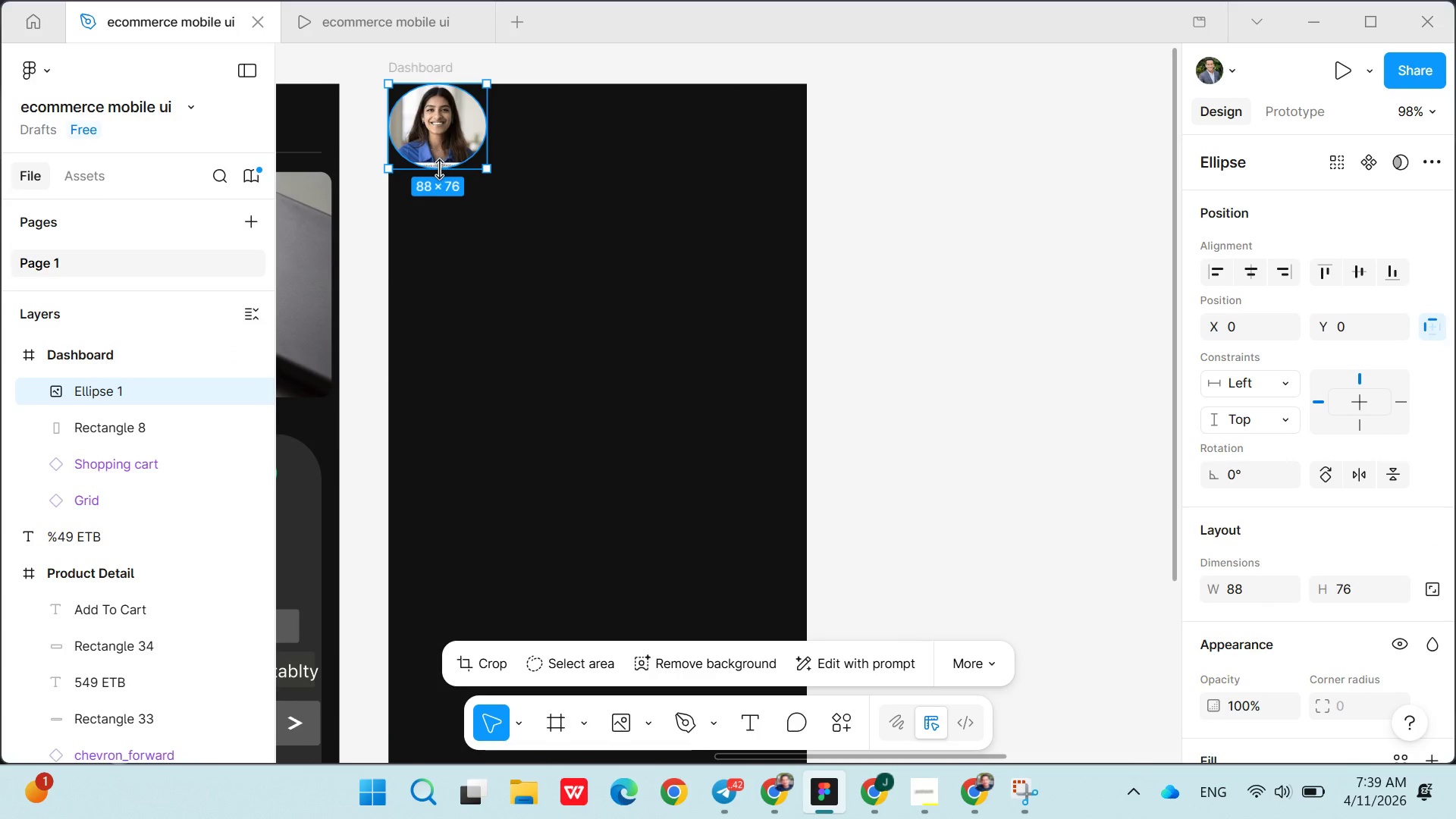 
left_click_drag(start_coordinate=[439, 169], to_coordinate=[438, 177])
 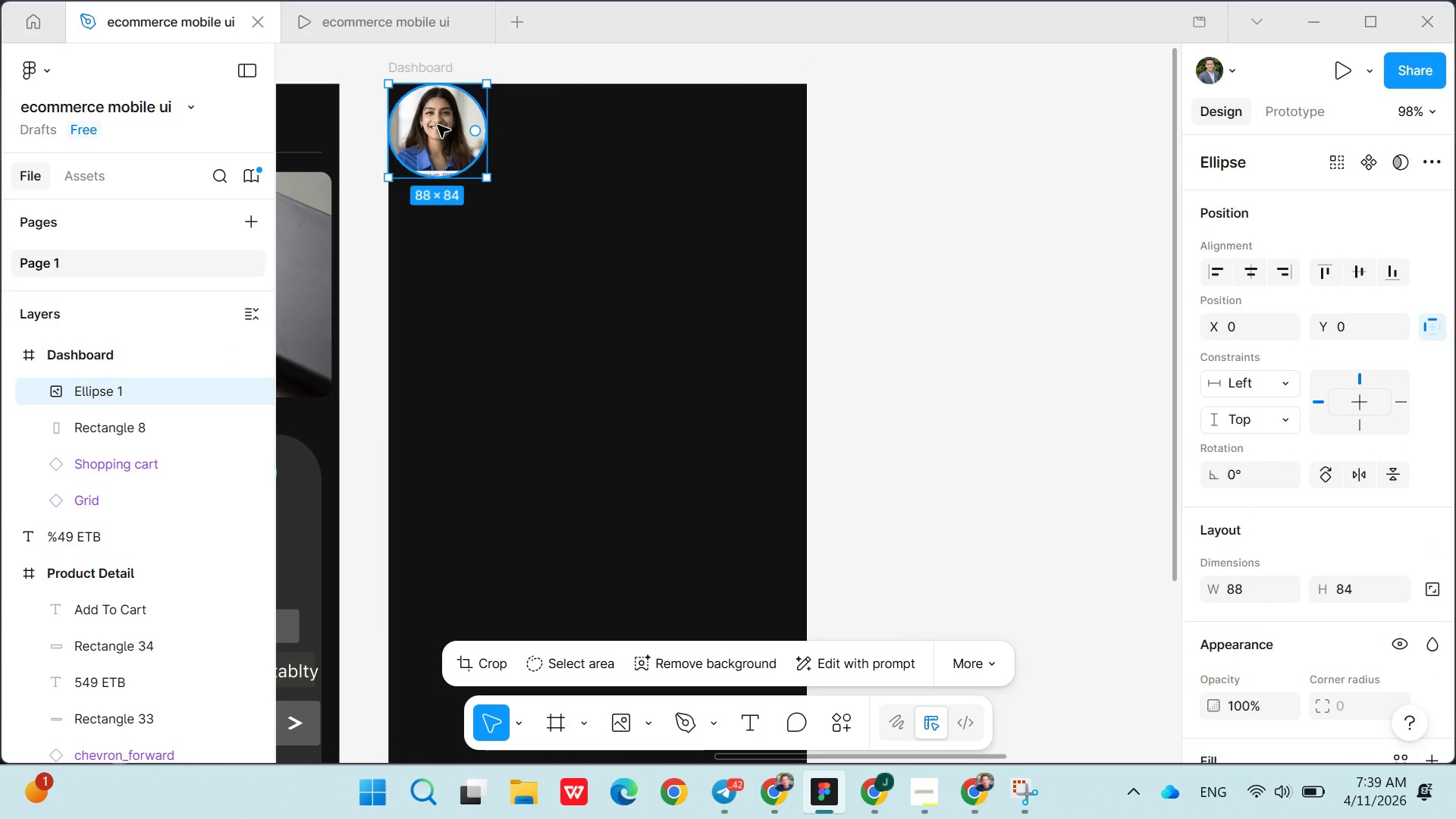 
left_click([438, 125])
 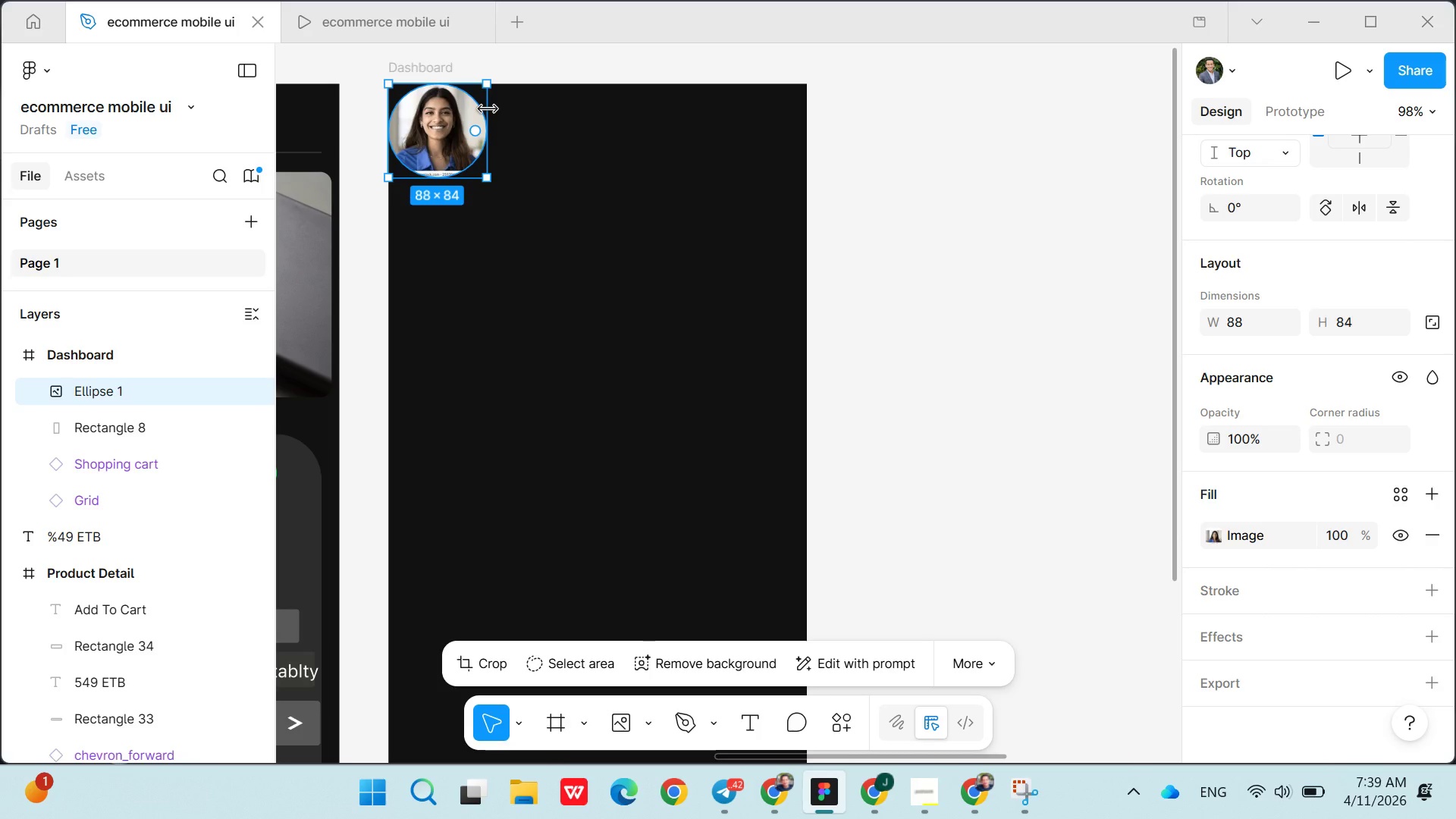 
wait(5.08)
 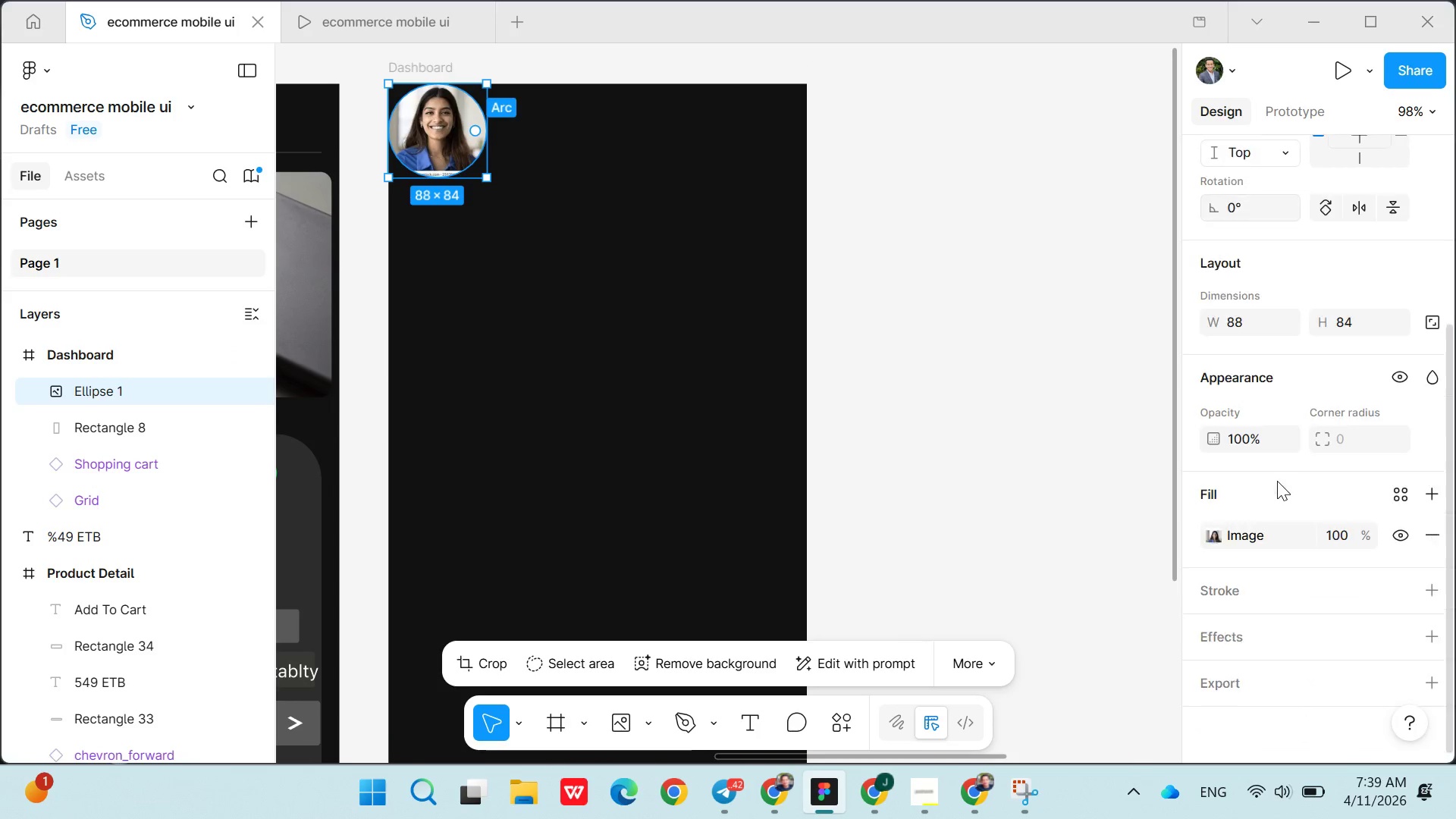 
left_click([525, 278])
 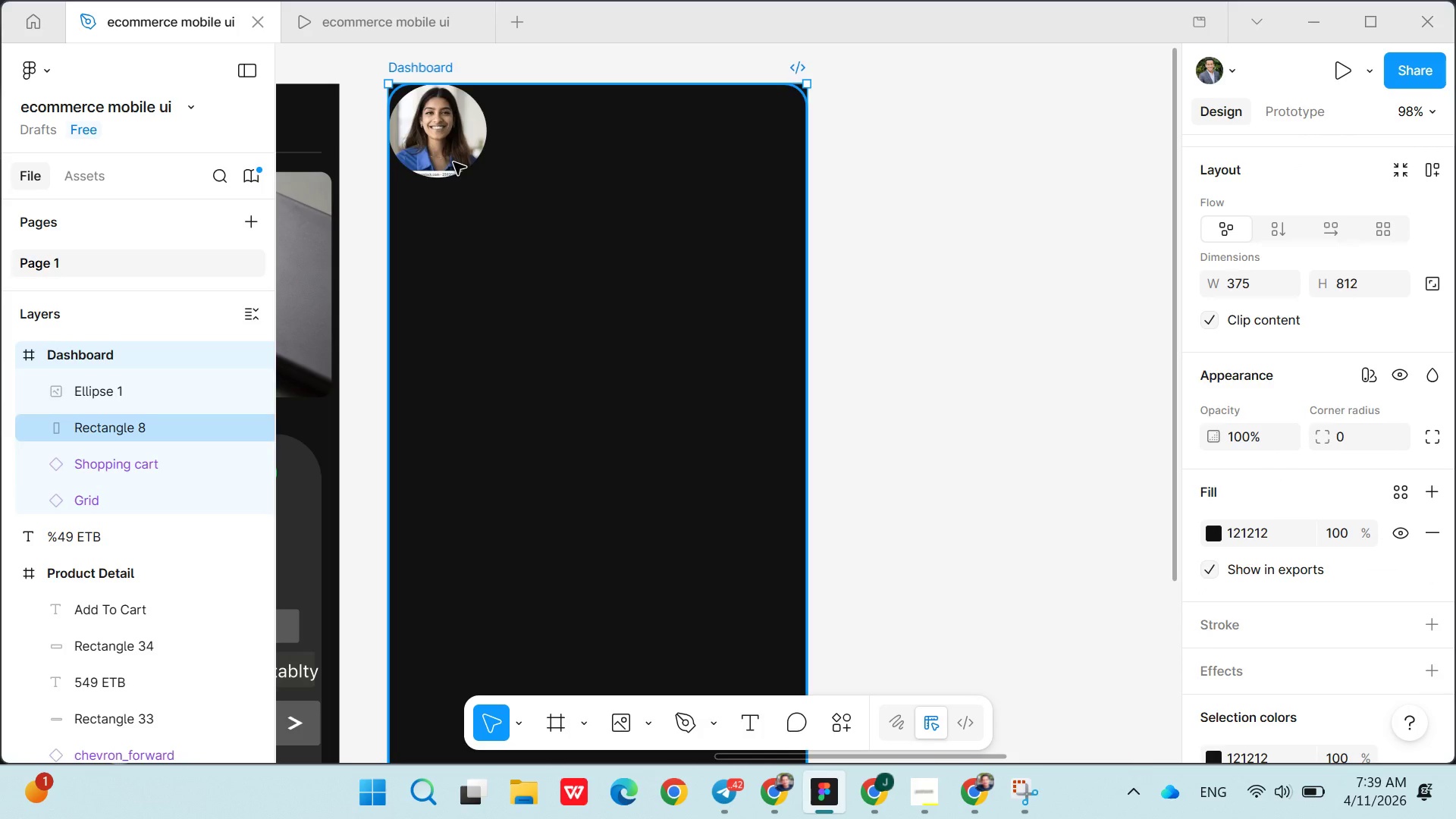 
left_click_drag(start_coordinate=[428, 135], to_coordinate=[435, 133])
 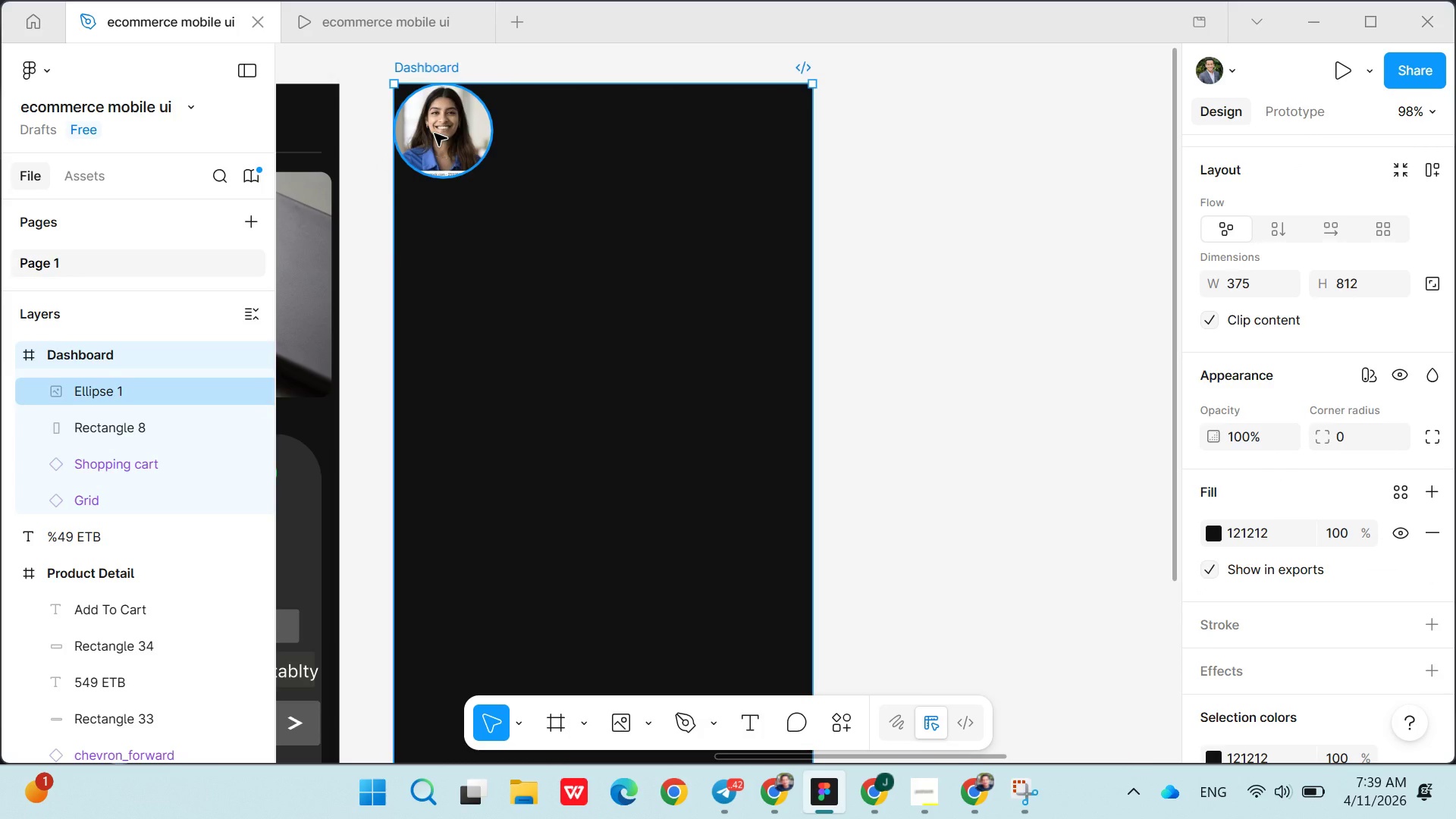 
left_click([435, 133])
 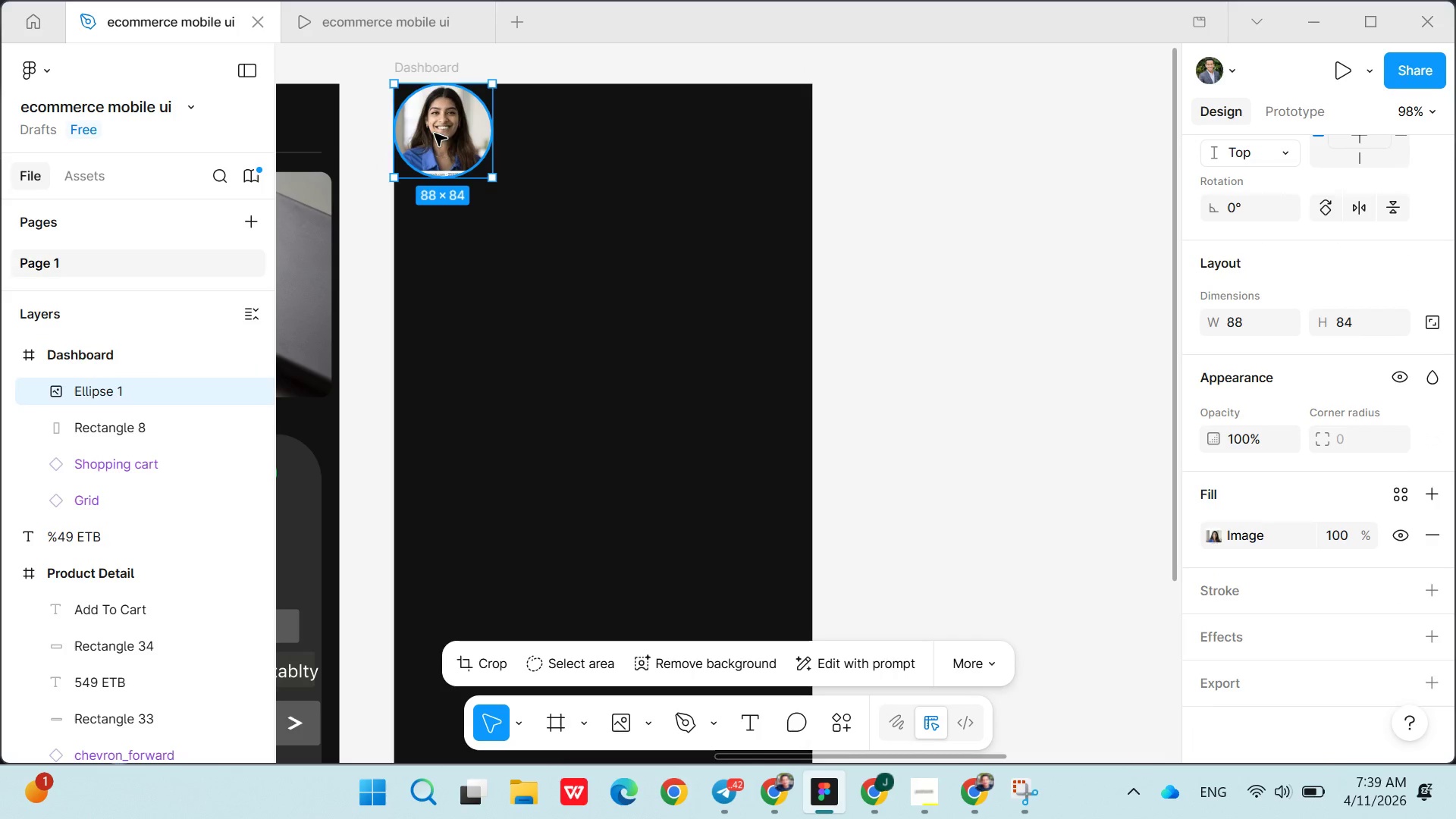 
left_click_drag(start_coordinate=[435, 133], to_coordinate=[439, 131])
 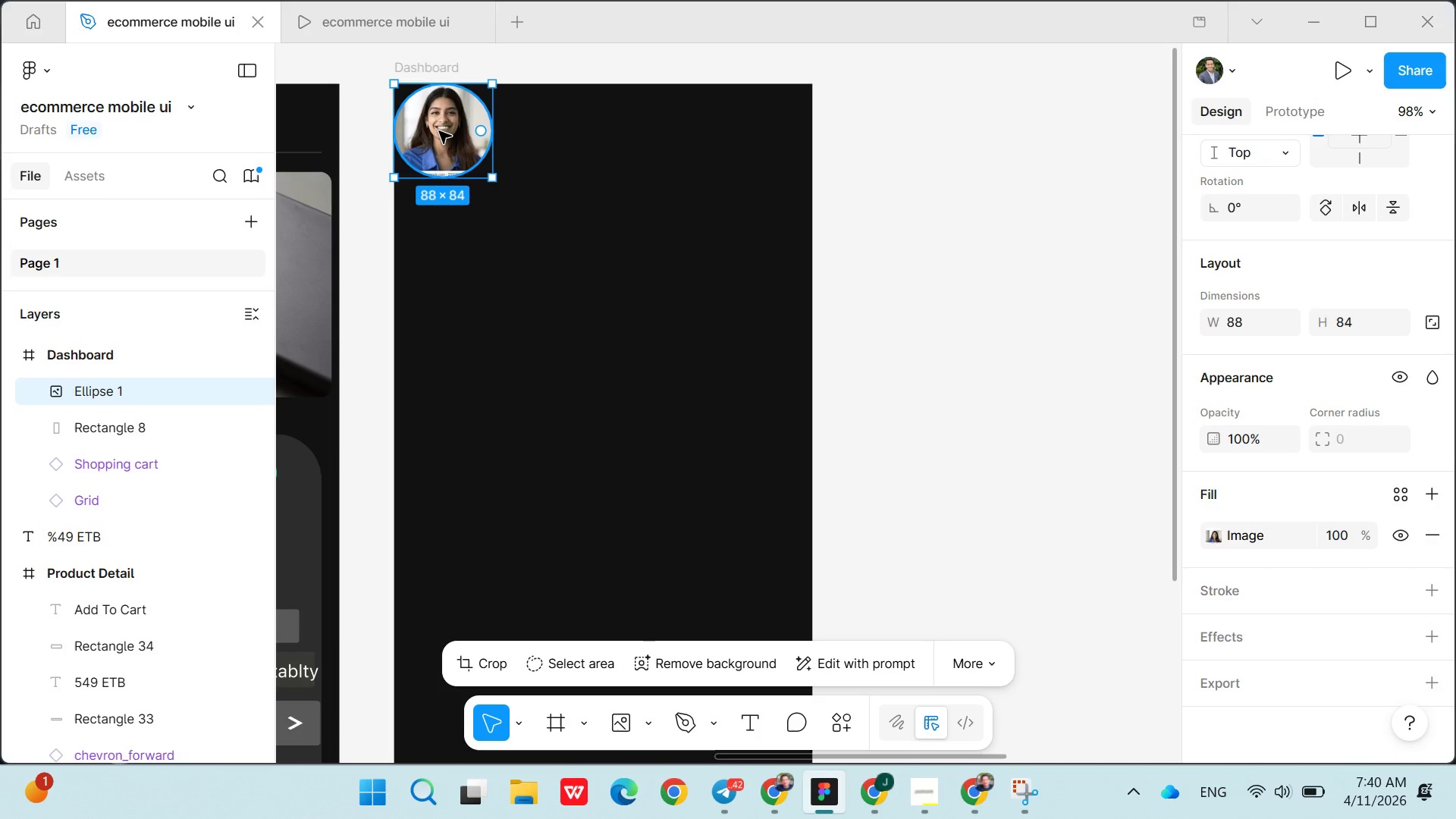 
wait(13.33)
 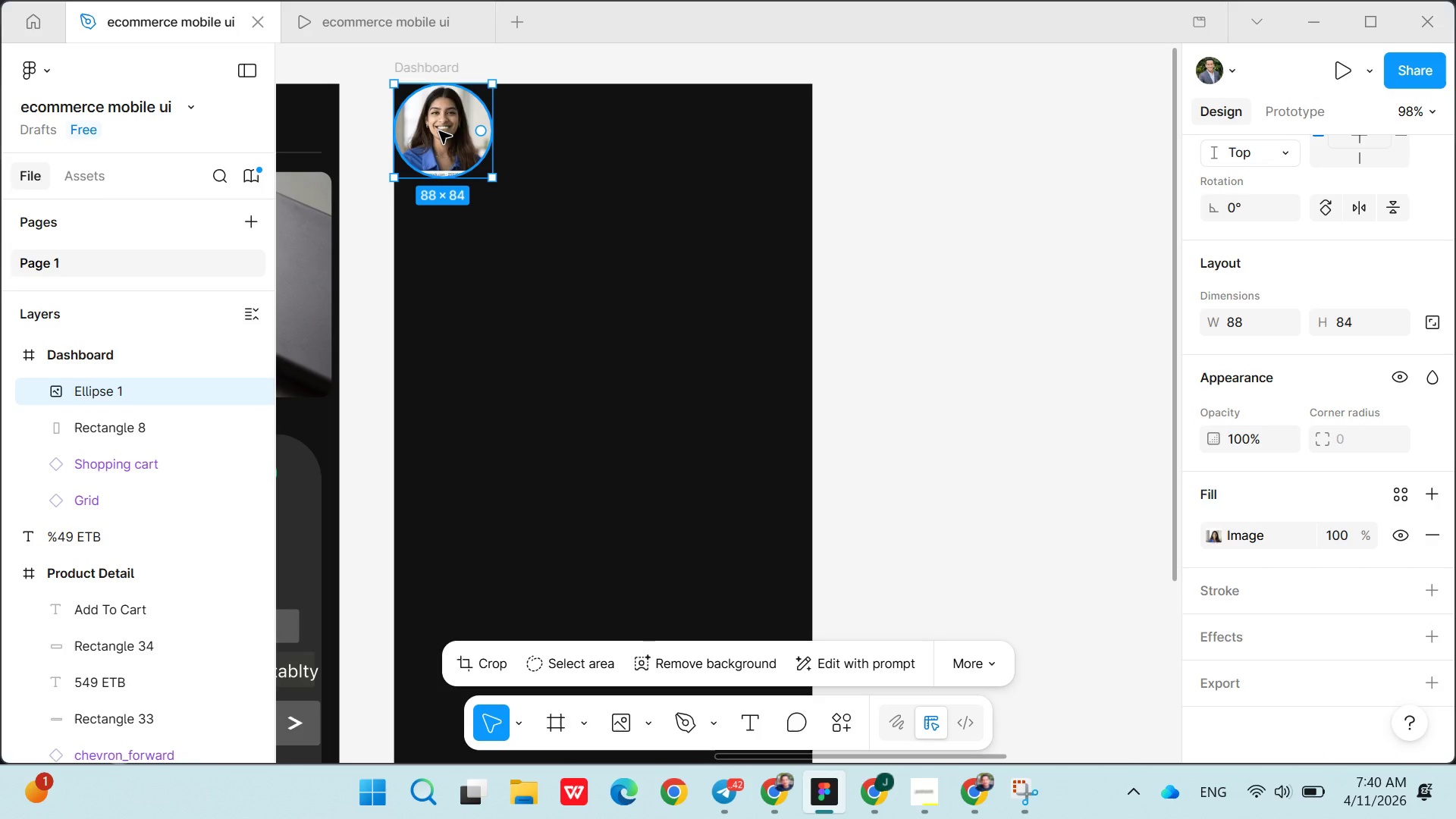 
left_click([526, 318])
 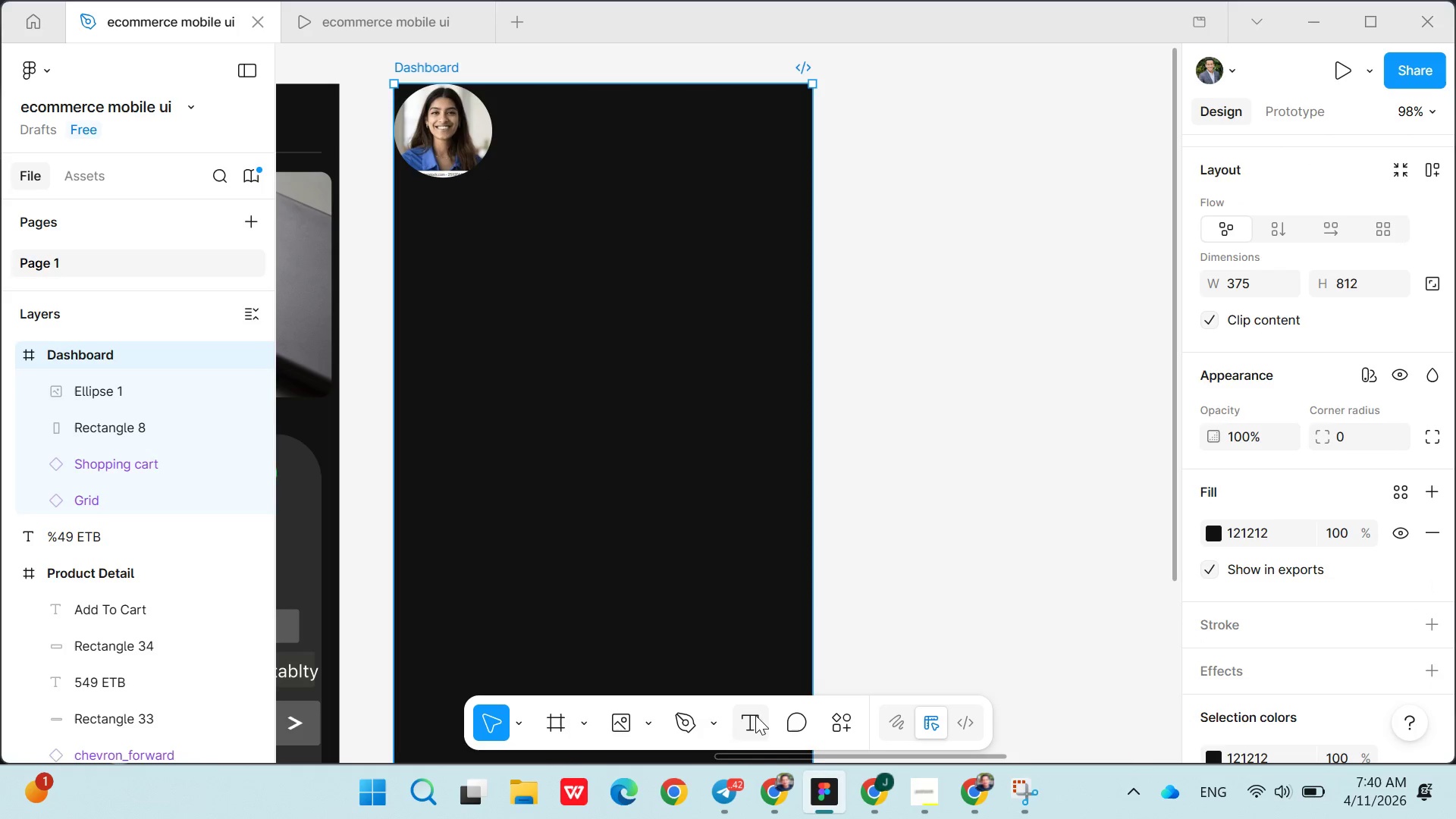 
left_click([752, 720])
 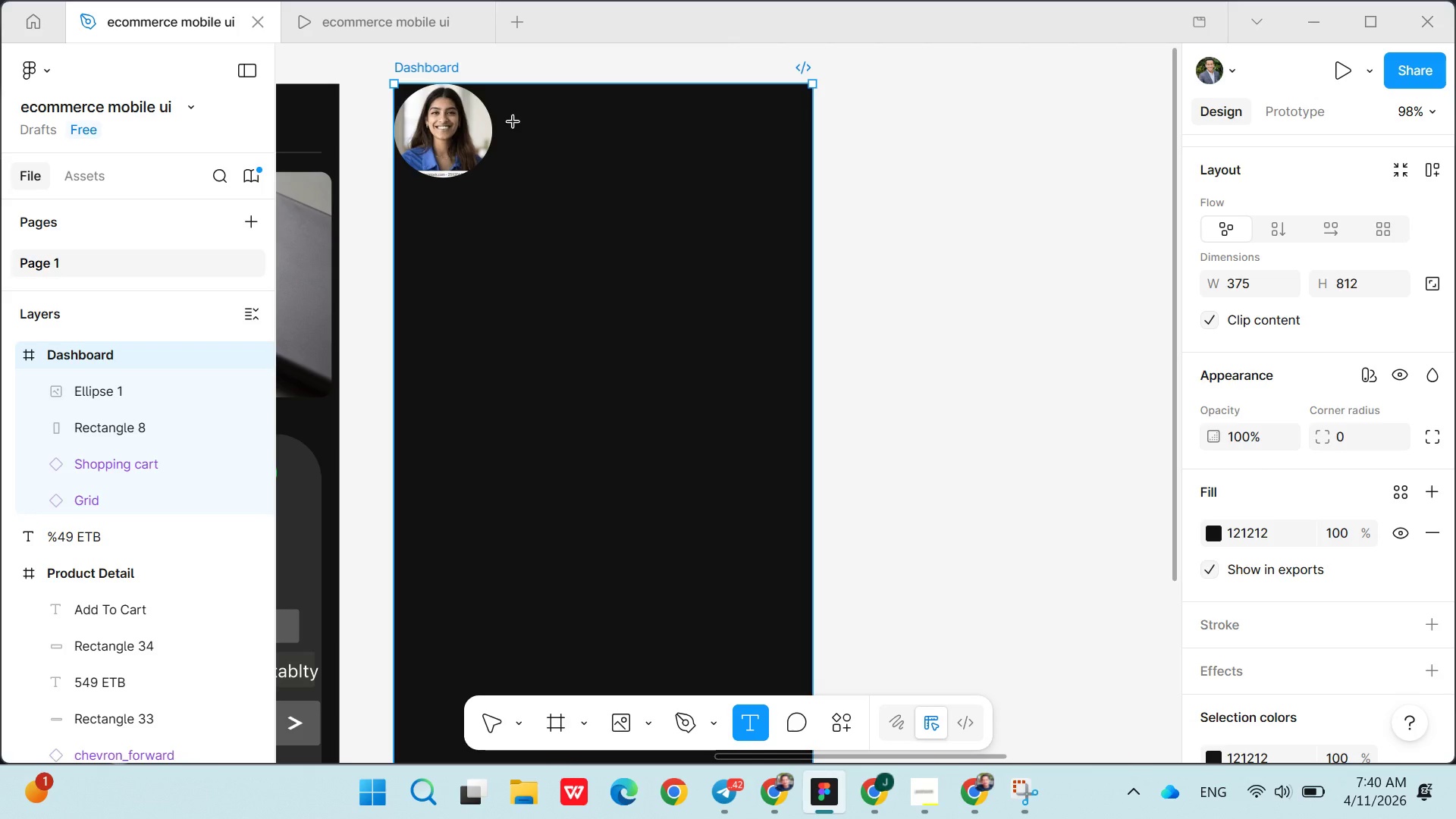 
left_click([513, 122])
 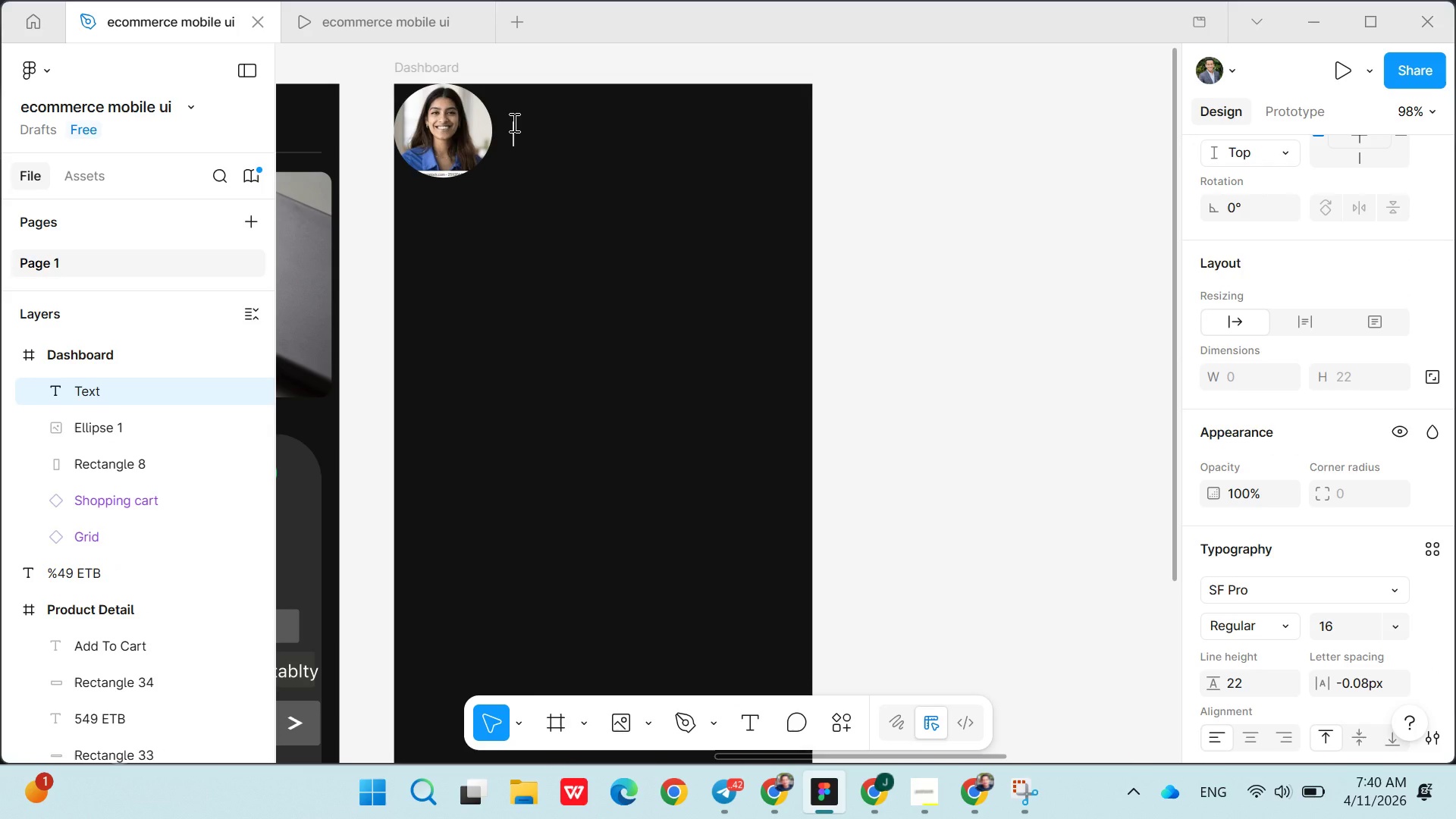 
type(Sara JohnSmith)
 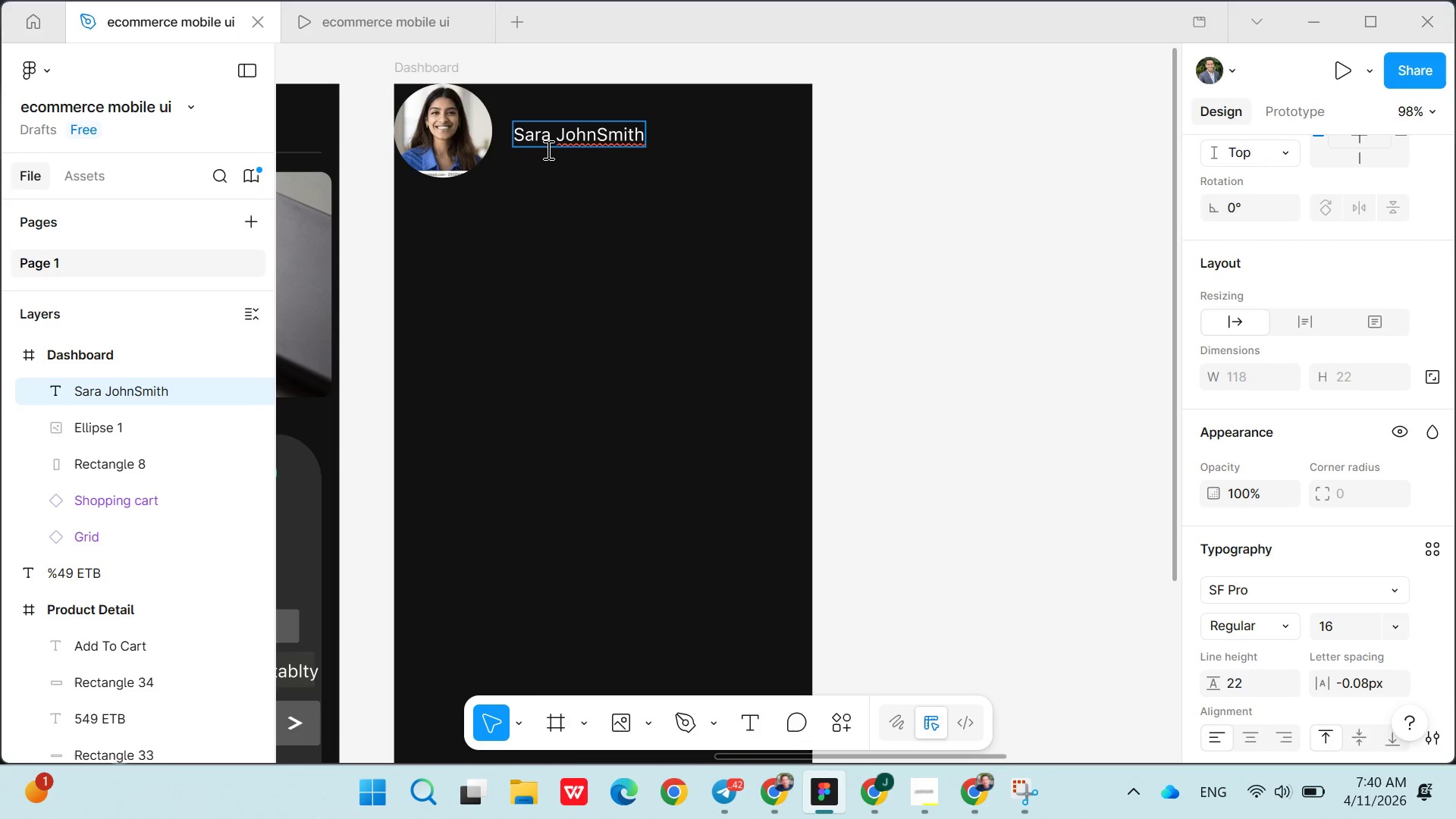 
double_click([550, 134])
 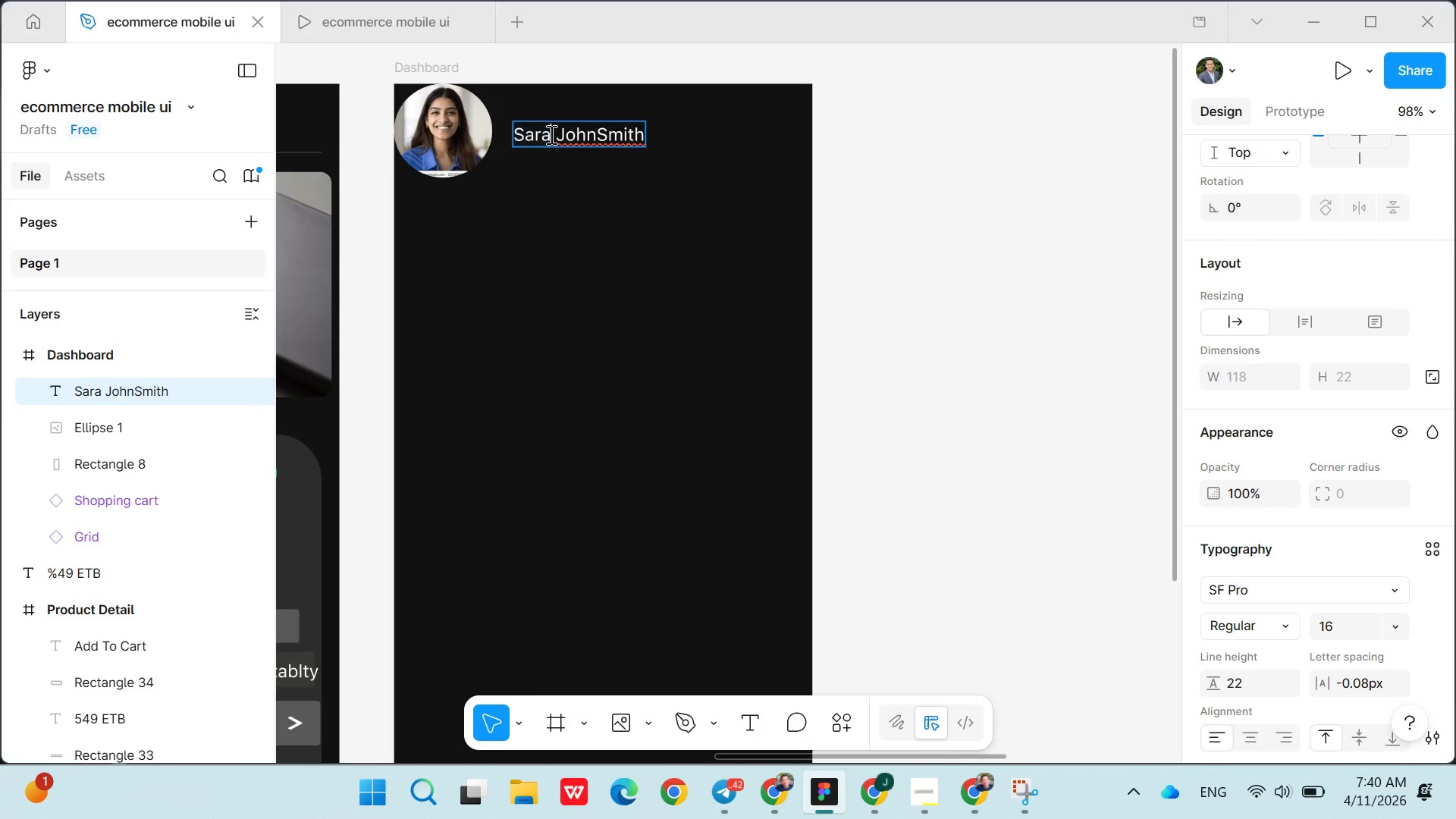 
double_click([550, 134])
 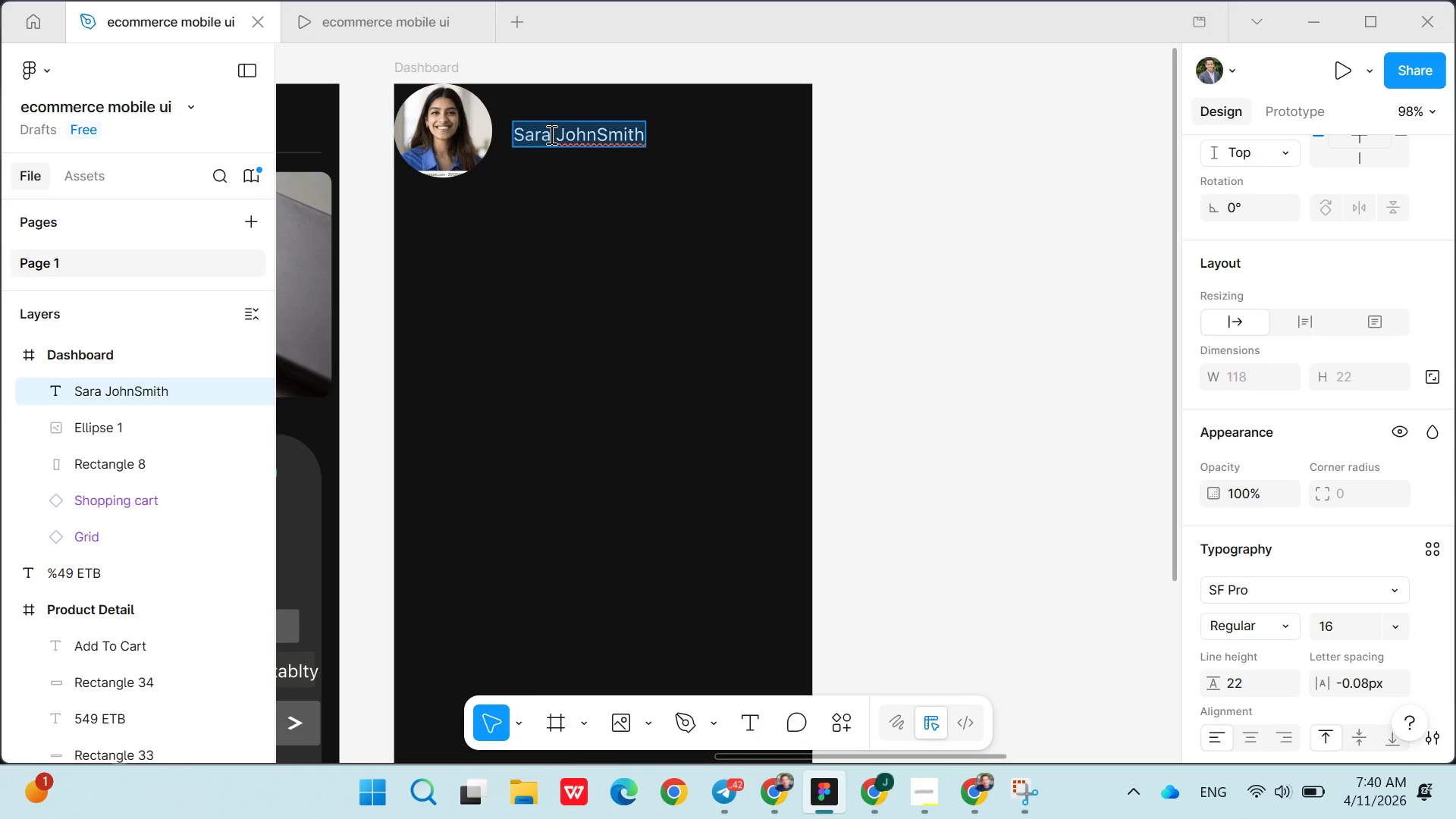 
triple_click([550, 134])
 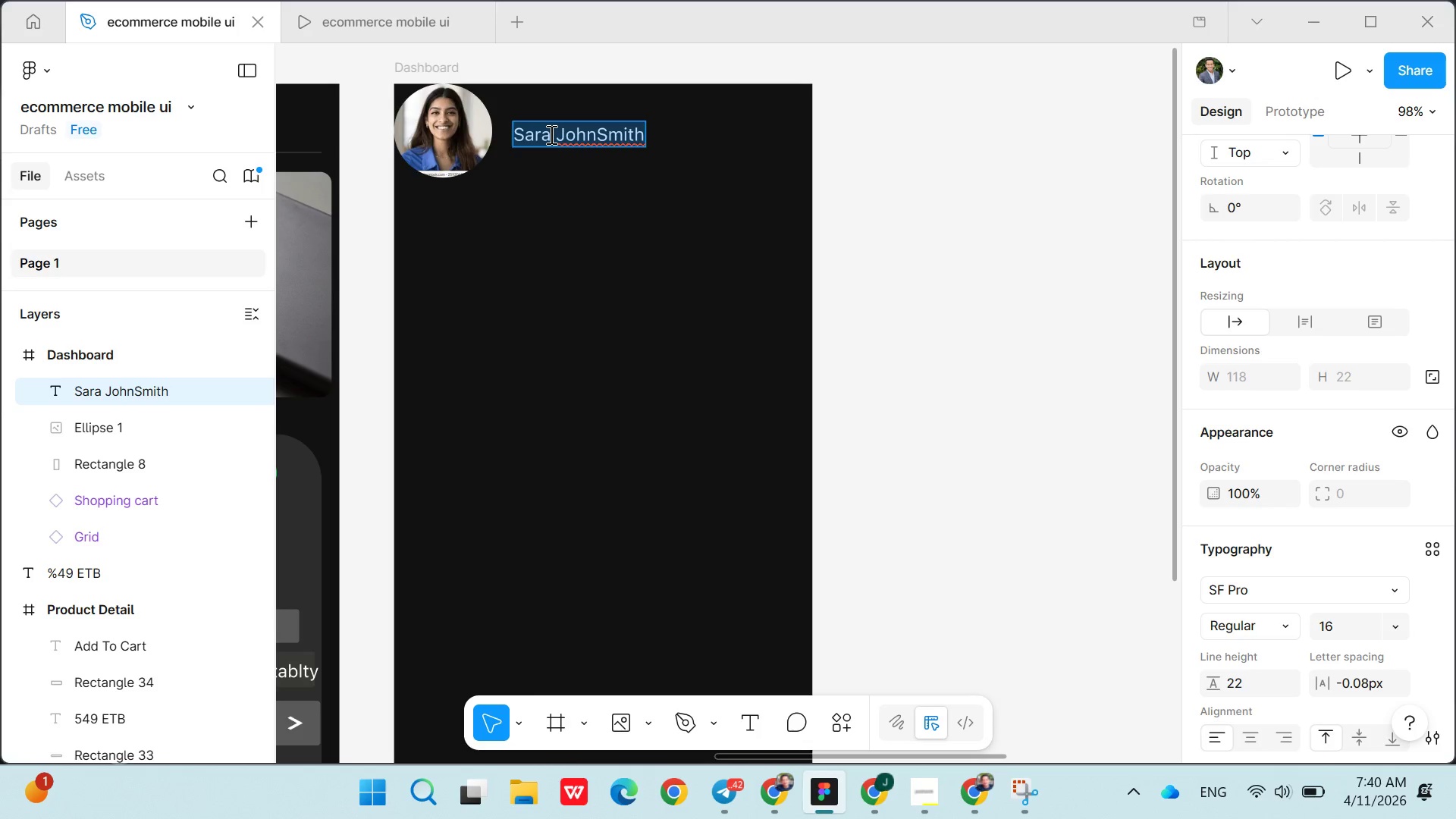 
triple_click([550, 134])
 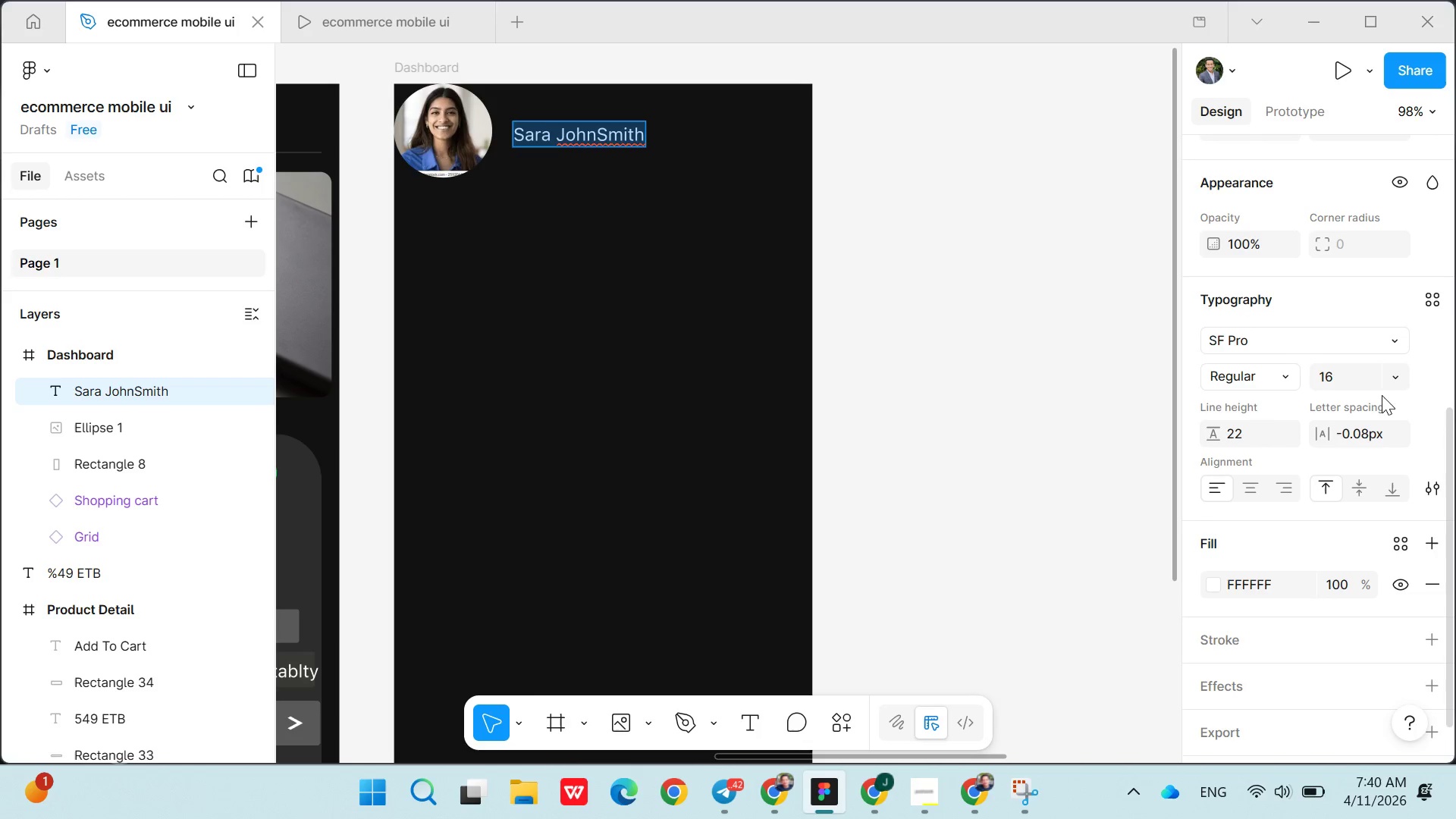 
left_click([1399, 375])
 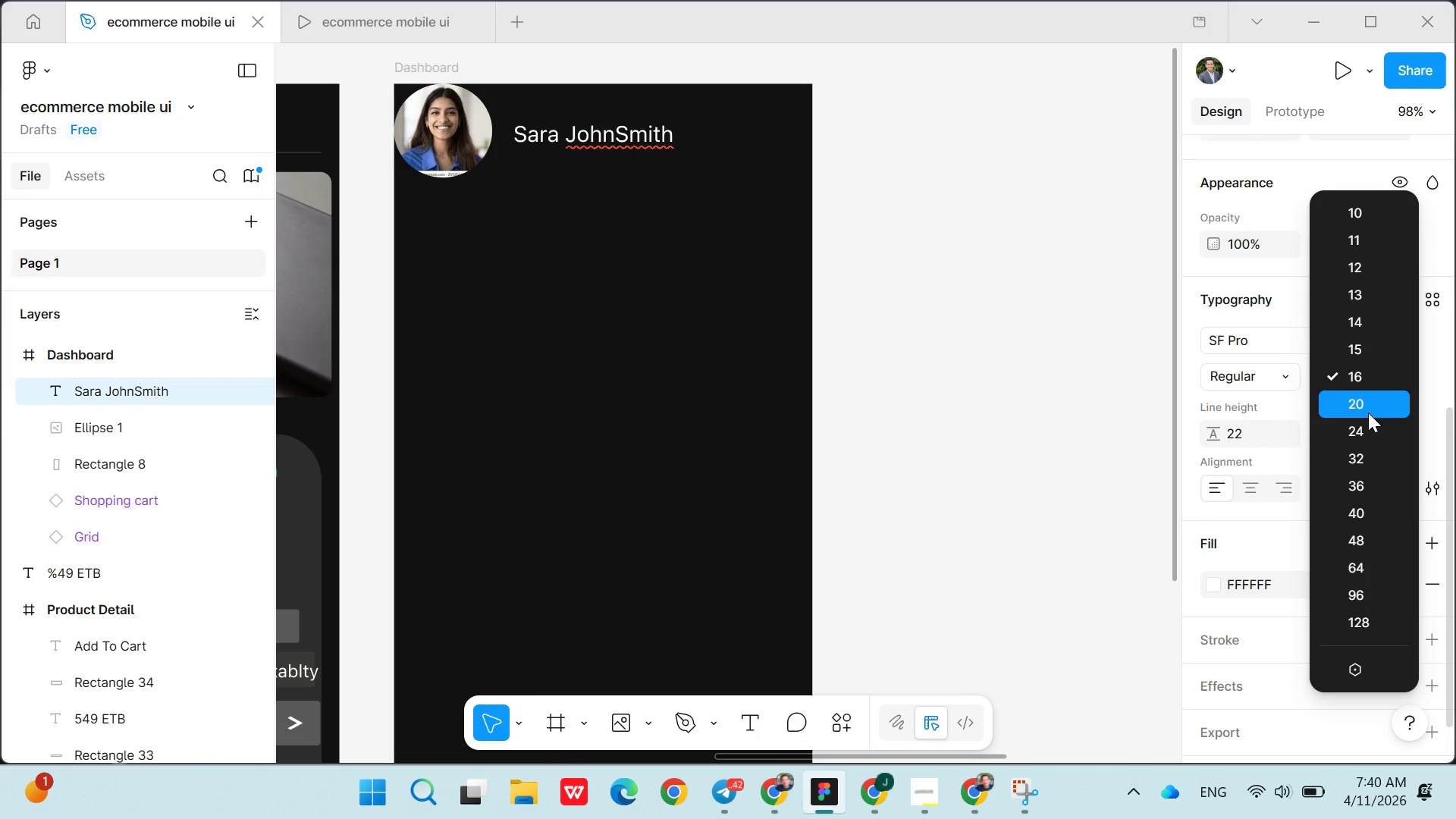 
left_click([1368, 413])
 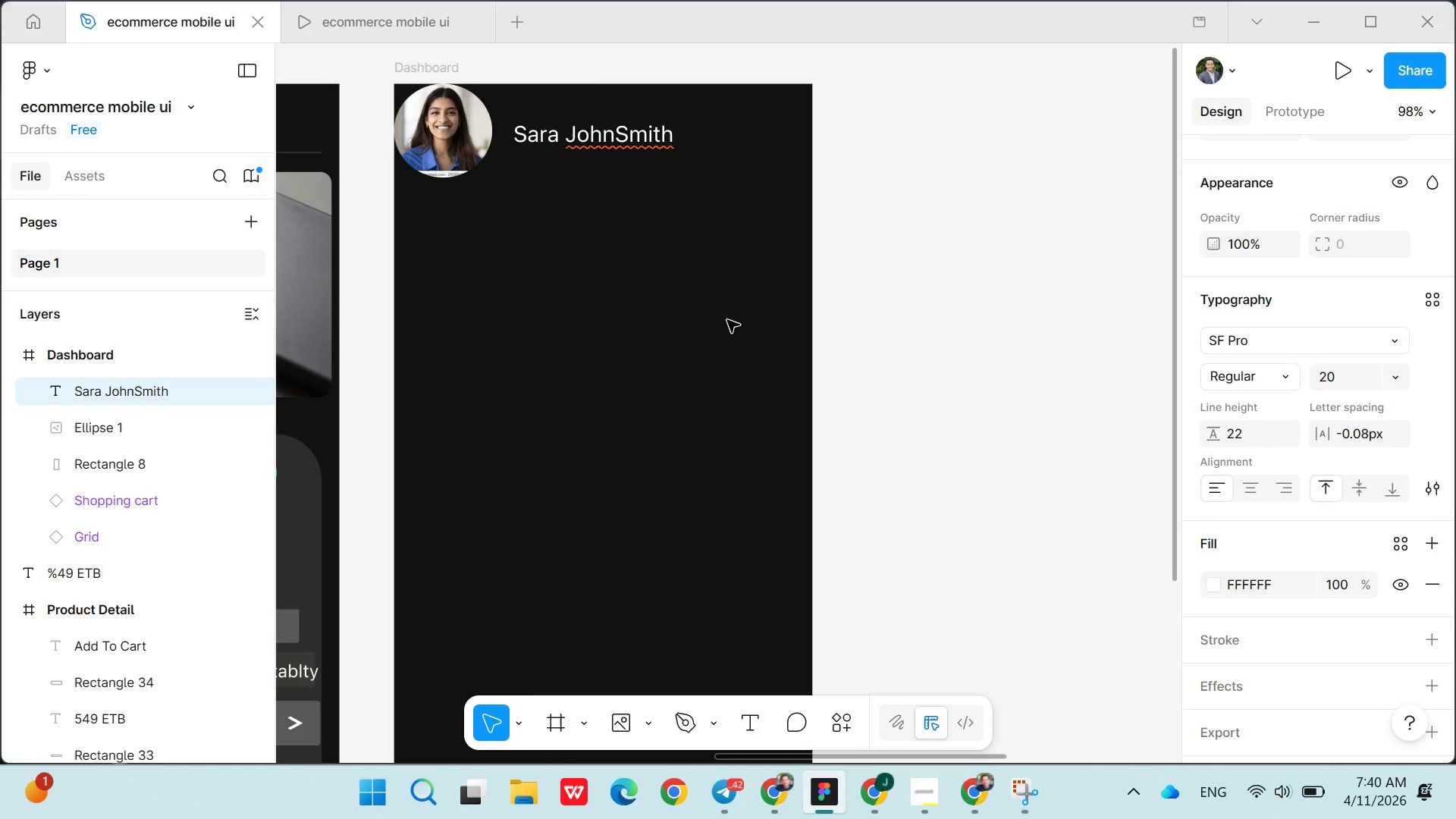 
left_click([724, 320])
 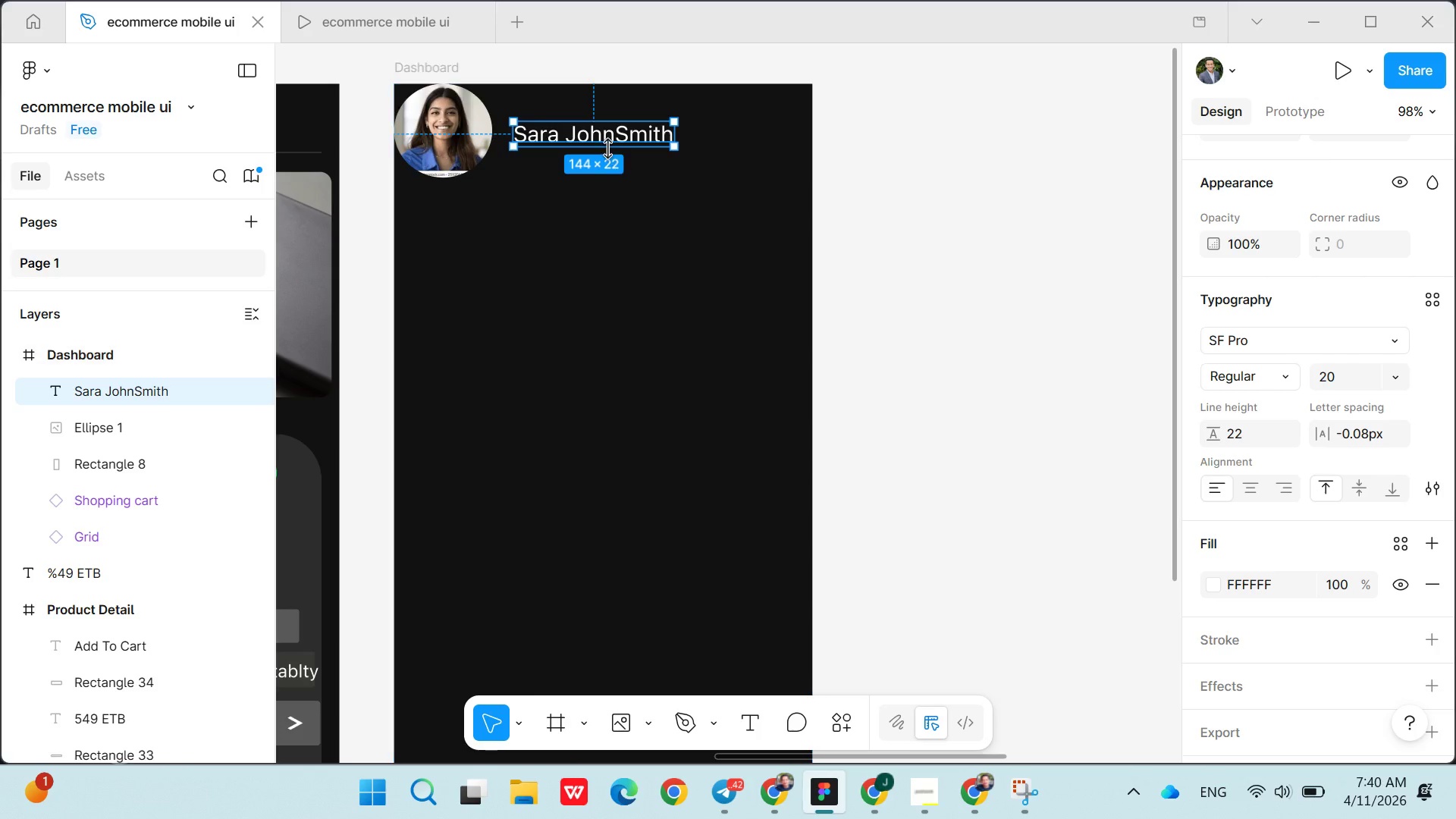 
wait(5.14)
 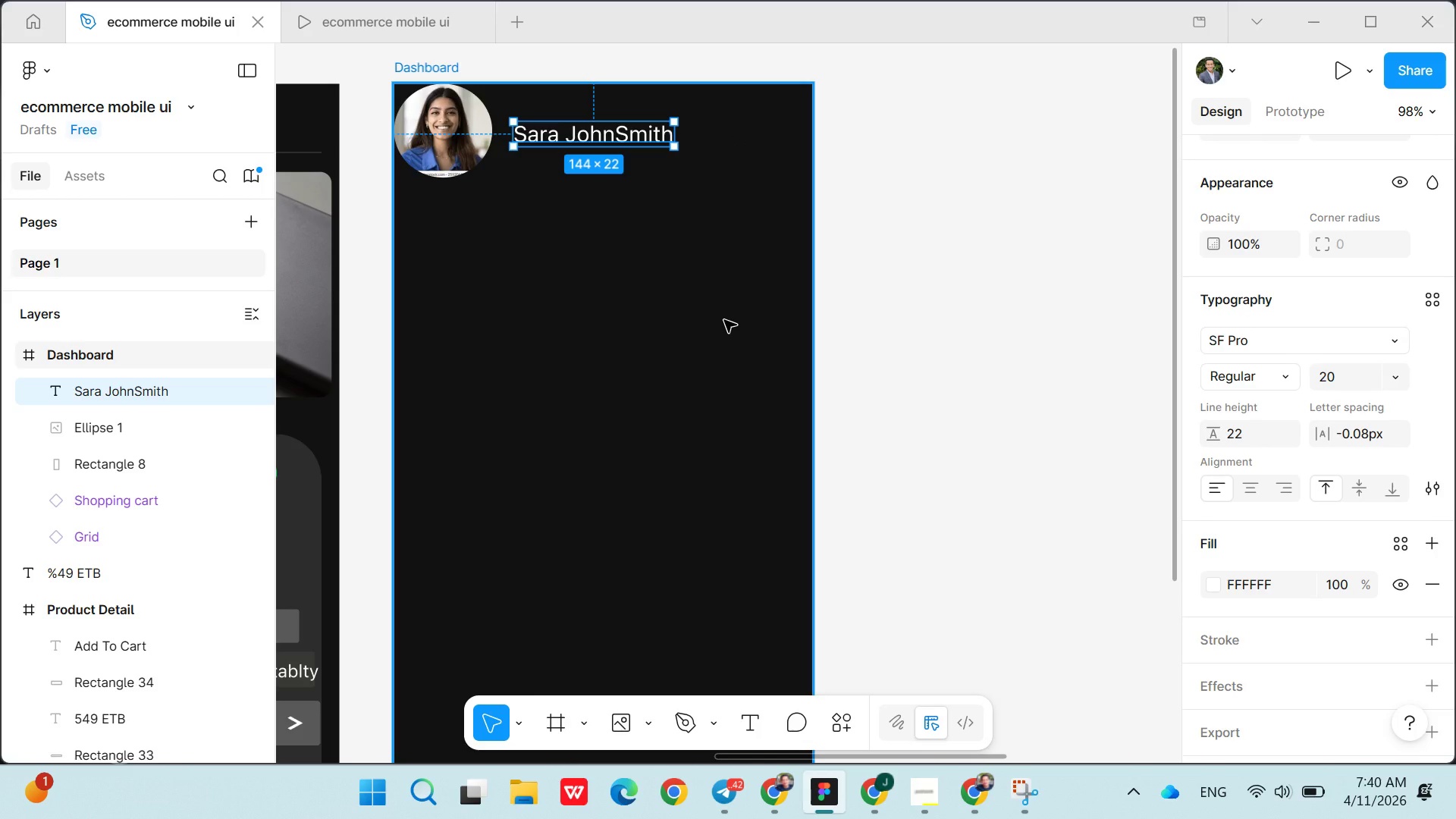 
double_click([607, 143])
 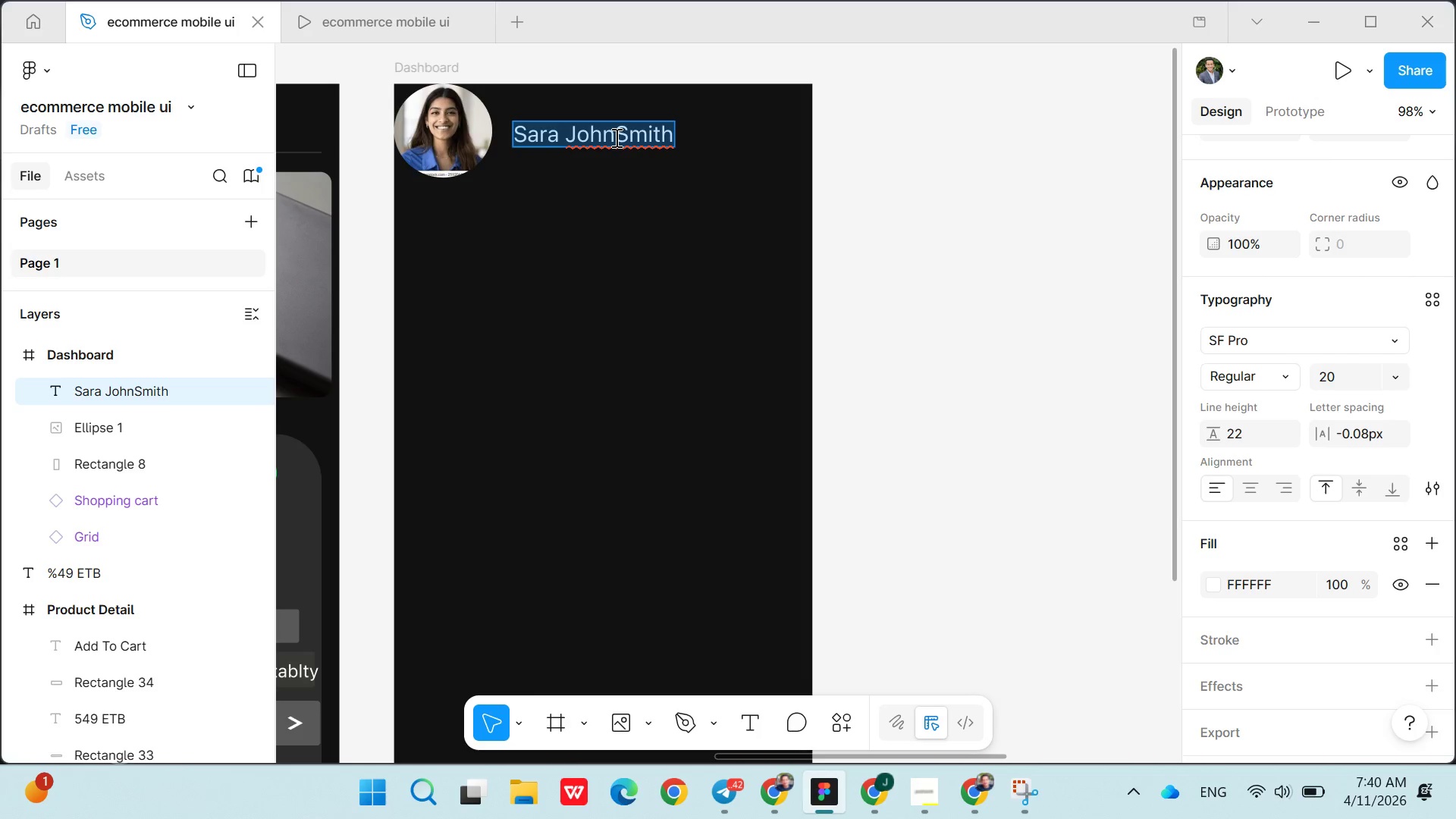 
left_click([615, 137])
 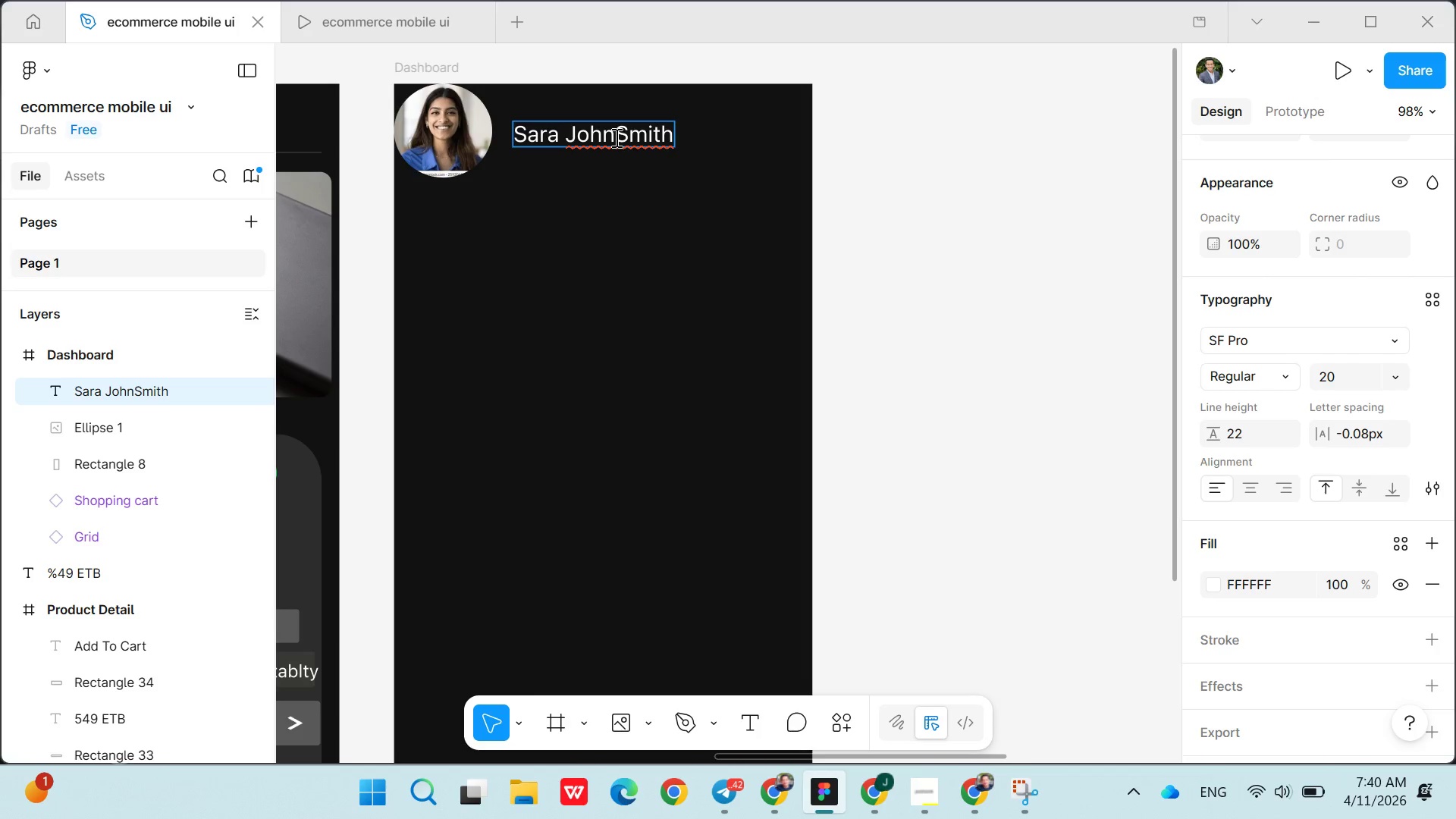 
key(Backspace)
 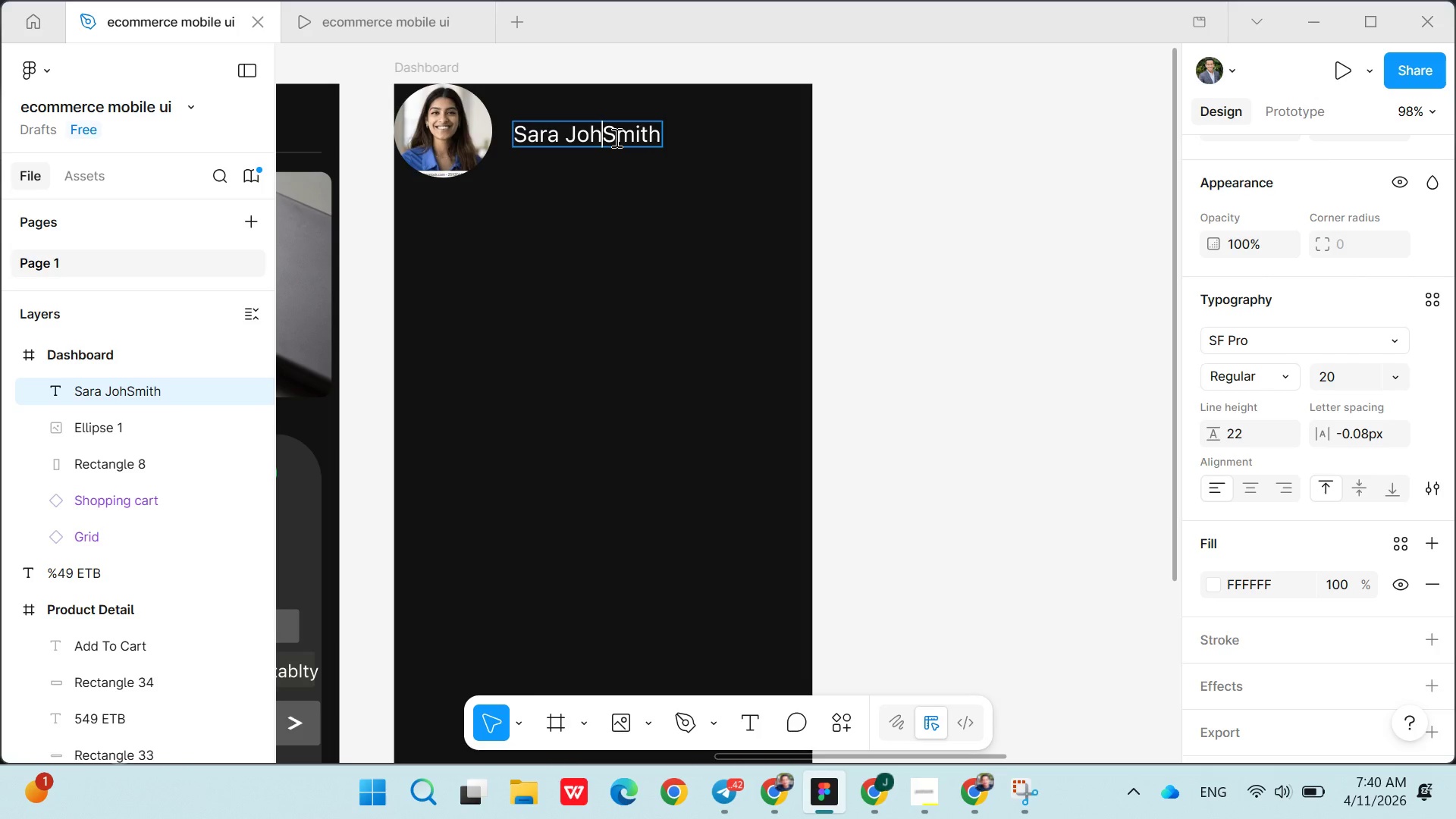 
key(Backspace)
 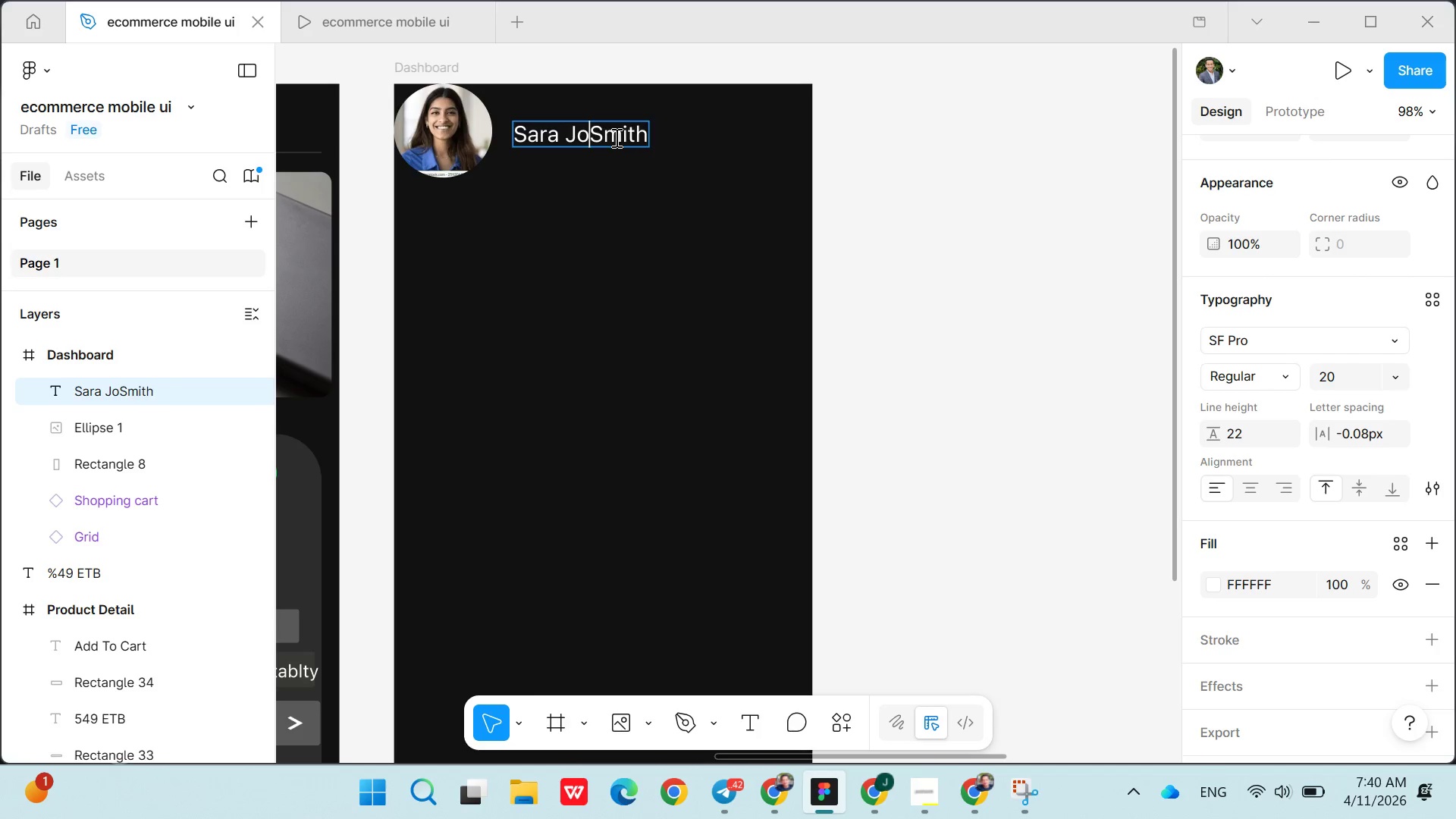 
key(Backspace)
 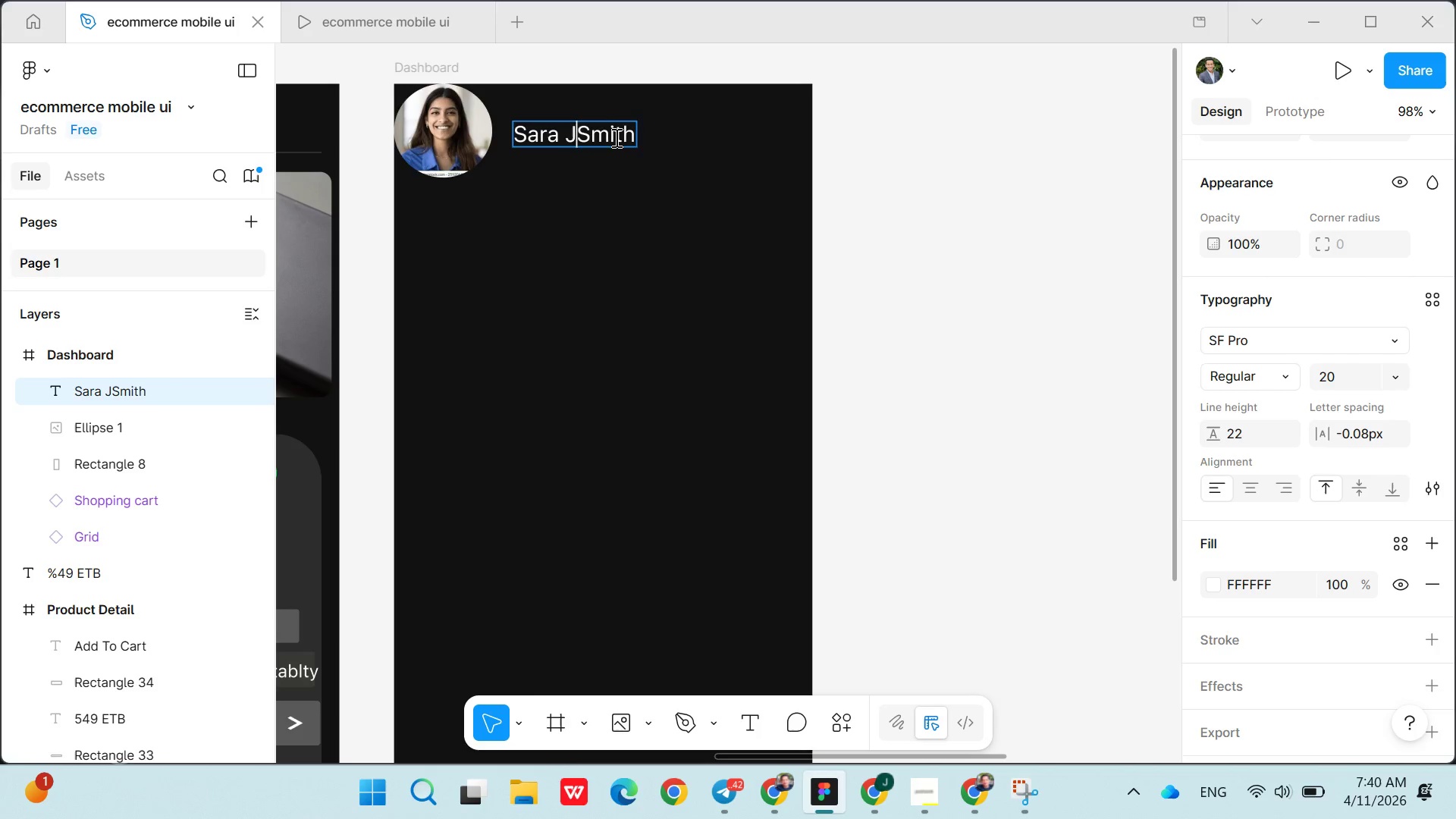 
key(Backspace)
 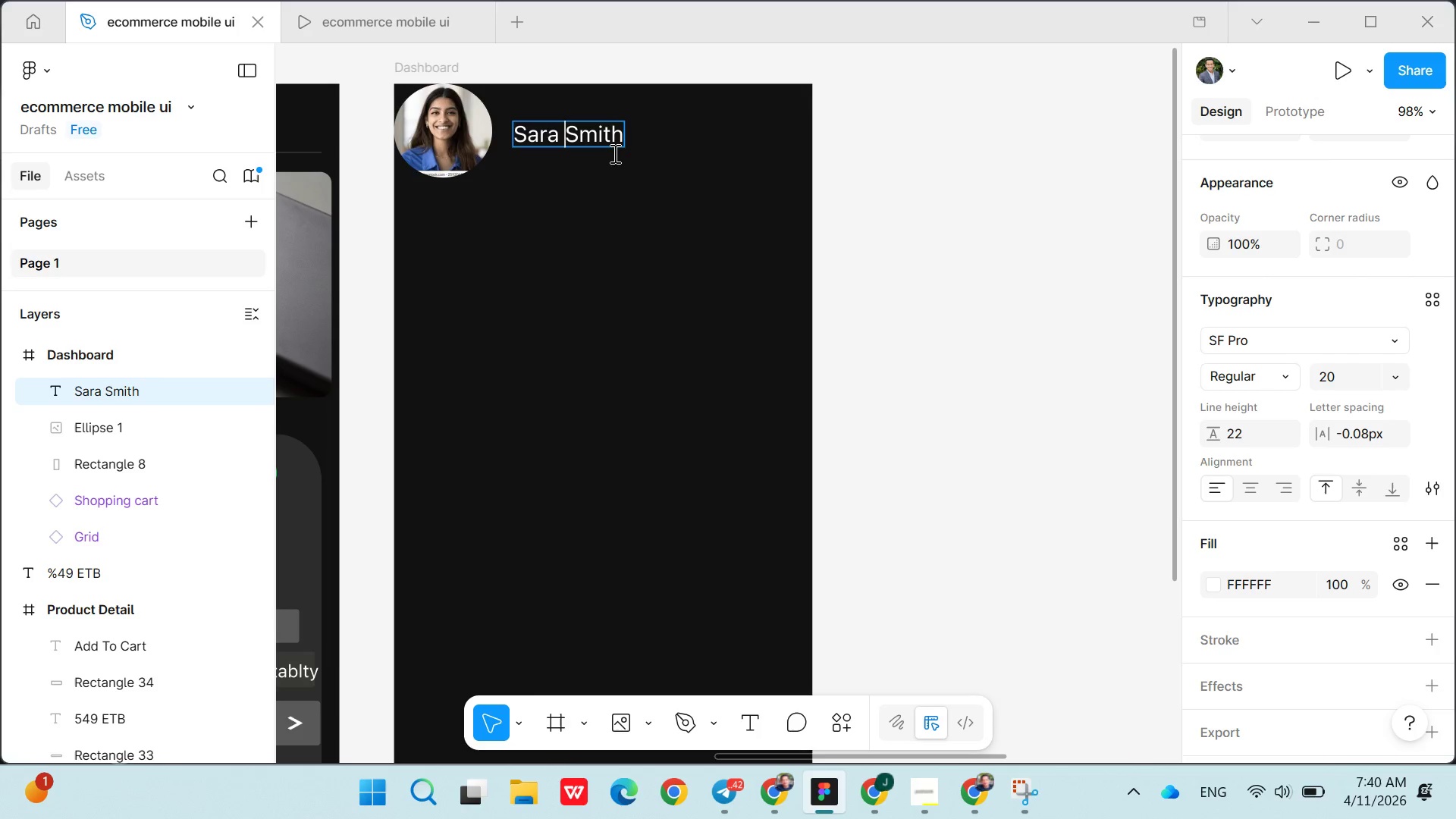 
left_click([613, 182])
 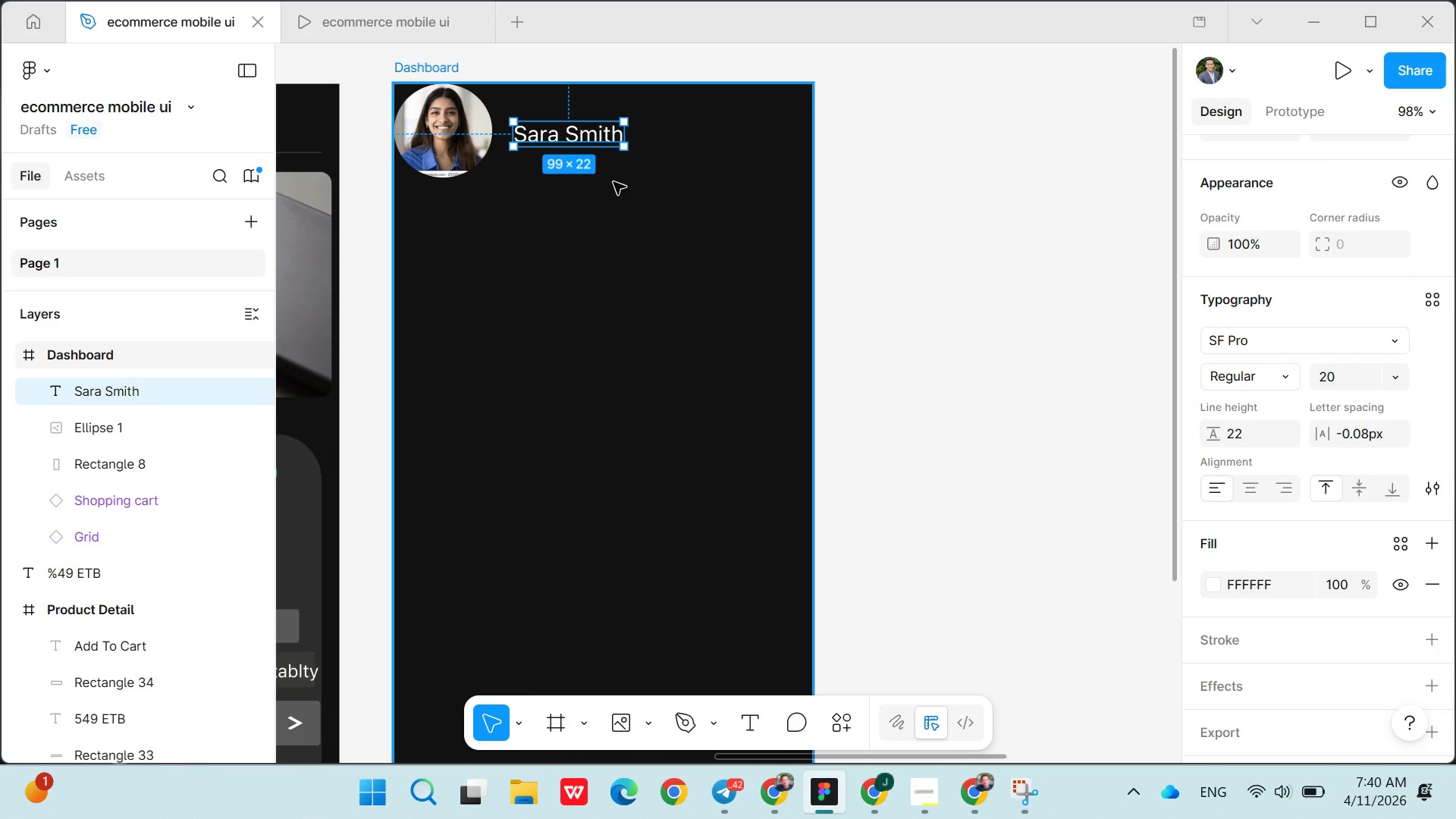 
left_click([613, 182])
 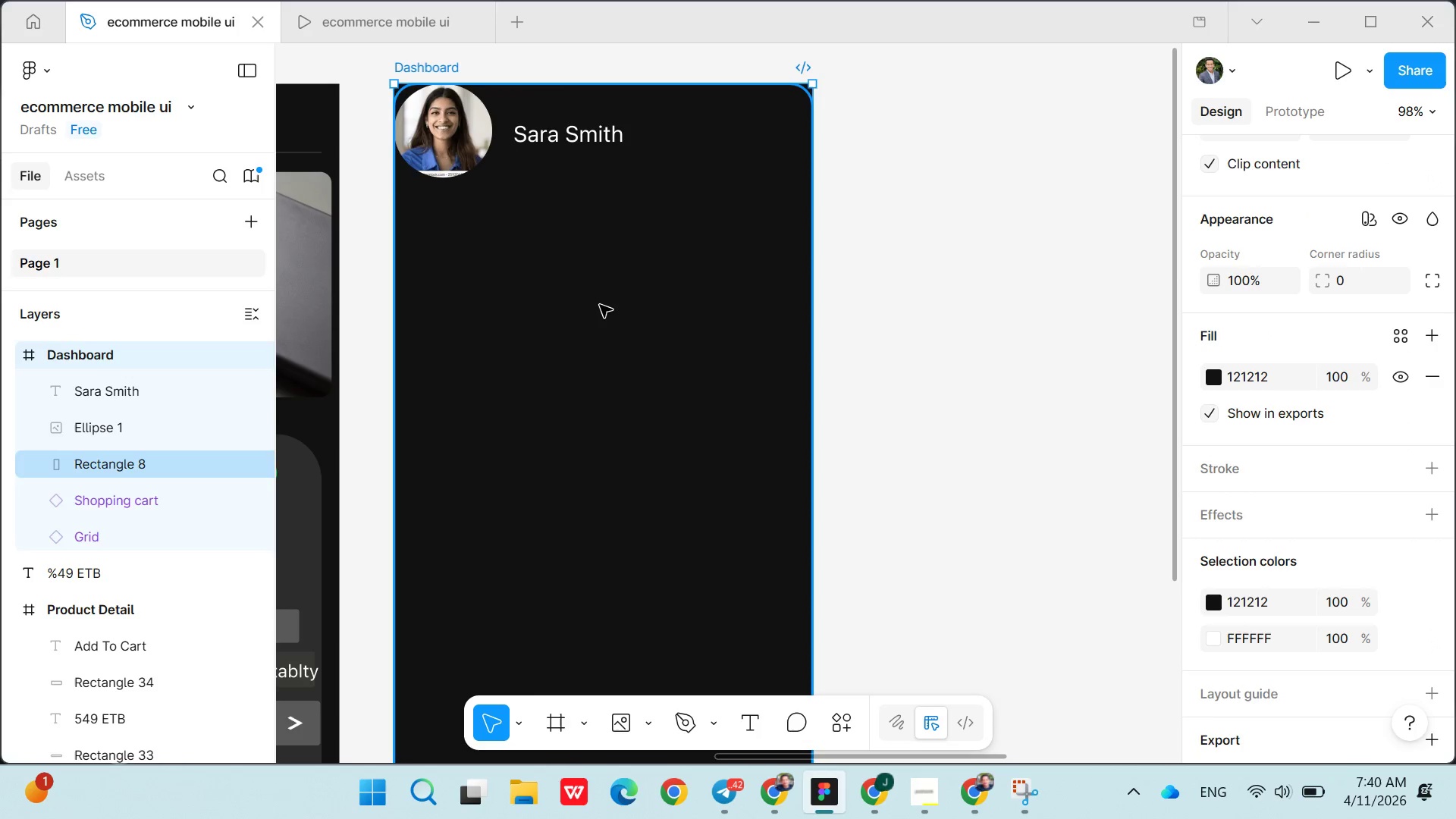 
left_click([600, 306])
 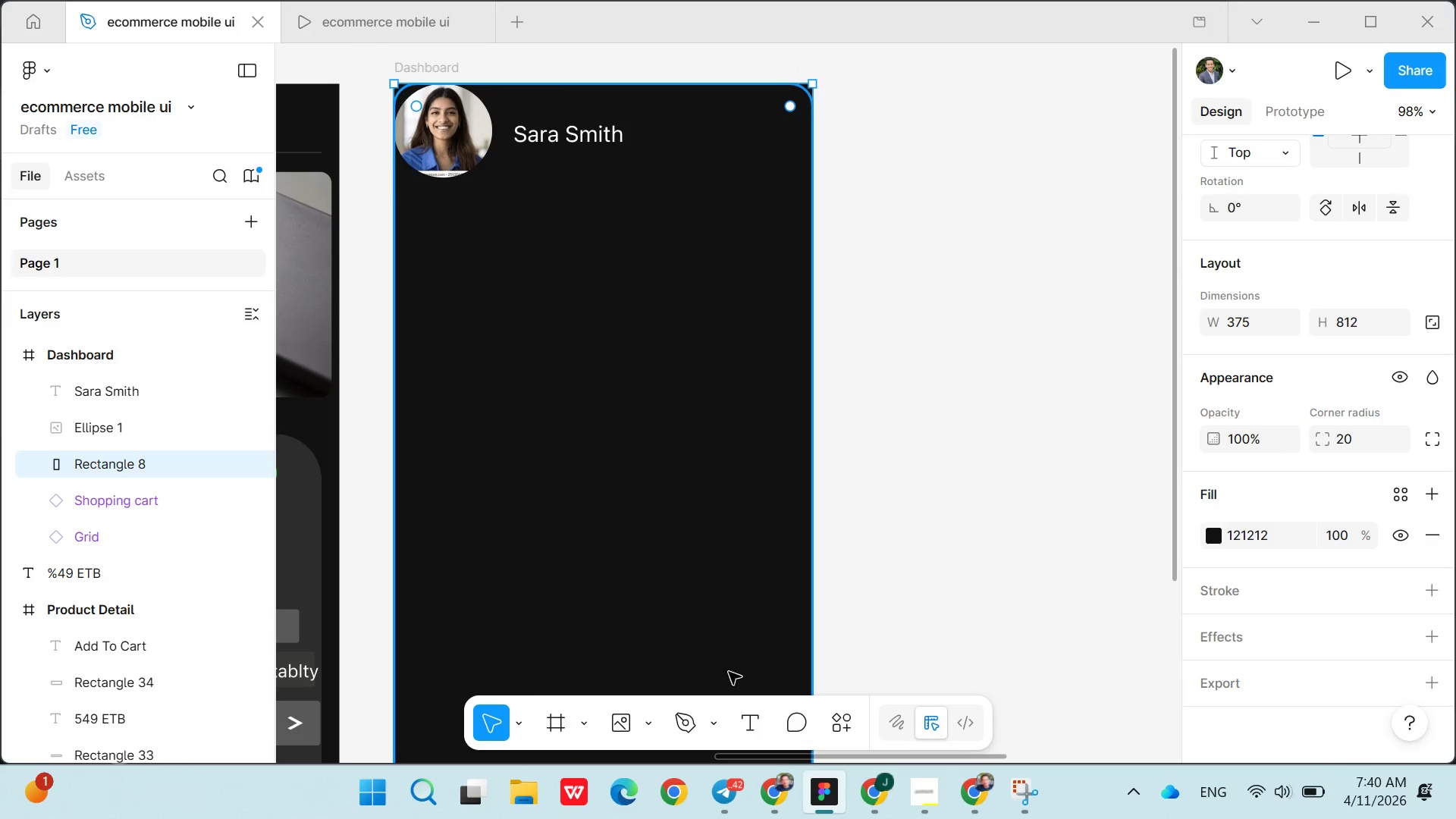 
left_click([836, 720])
 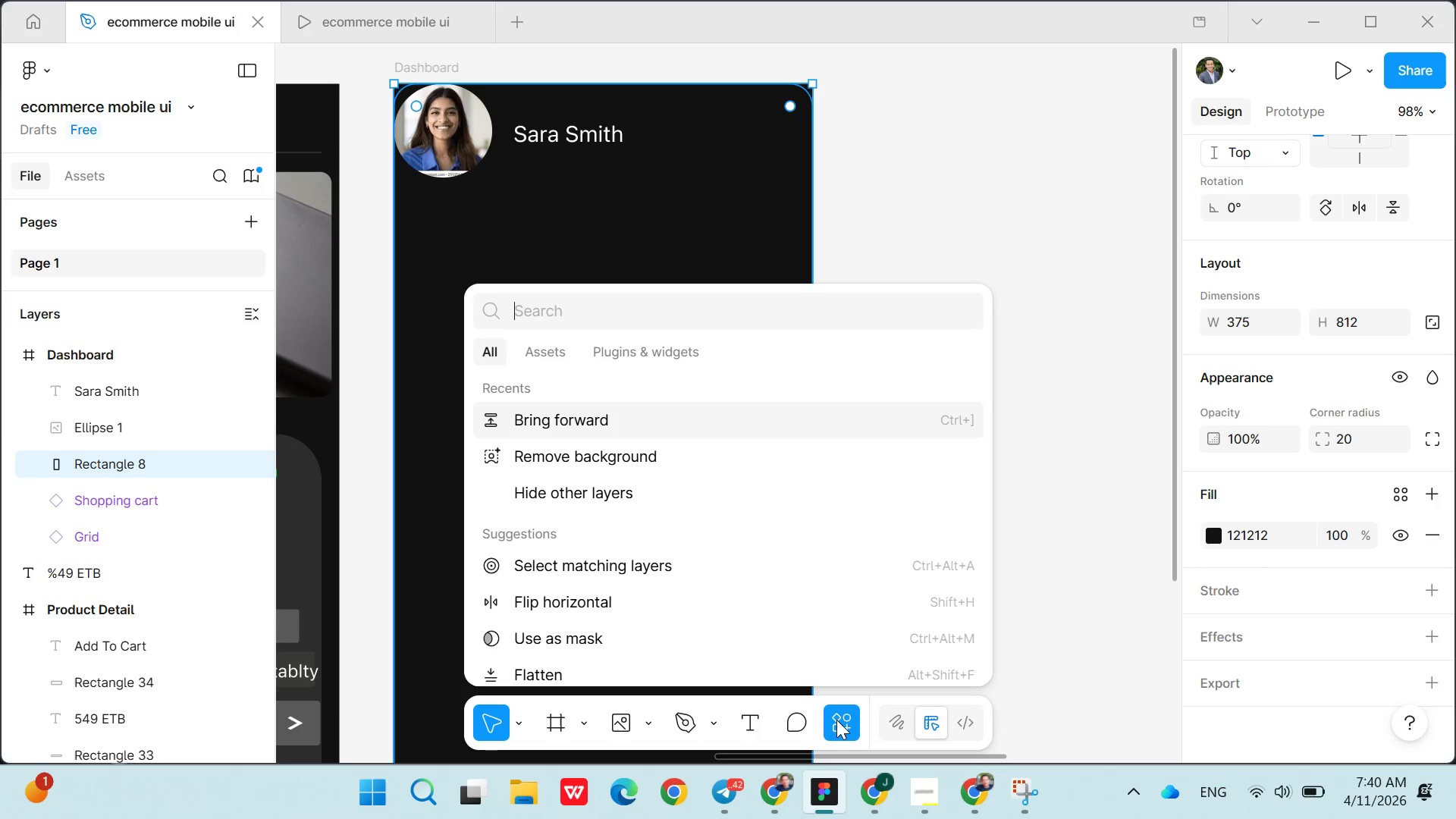 
type(sett)
 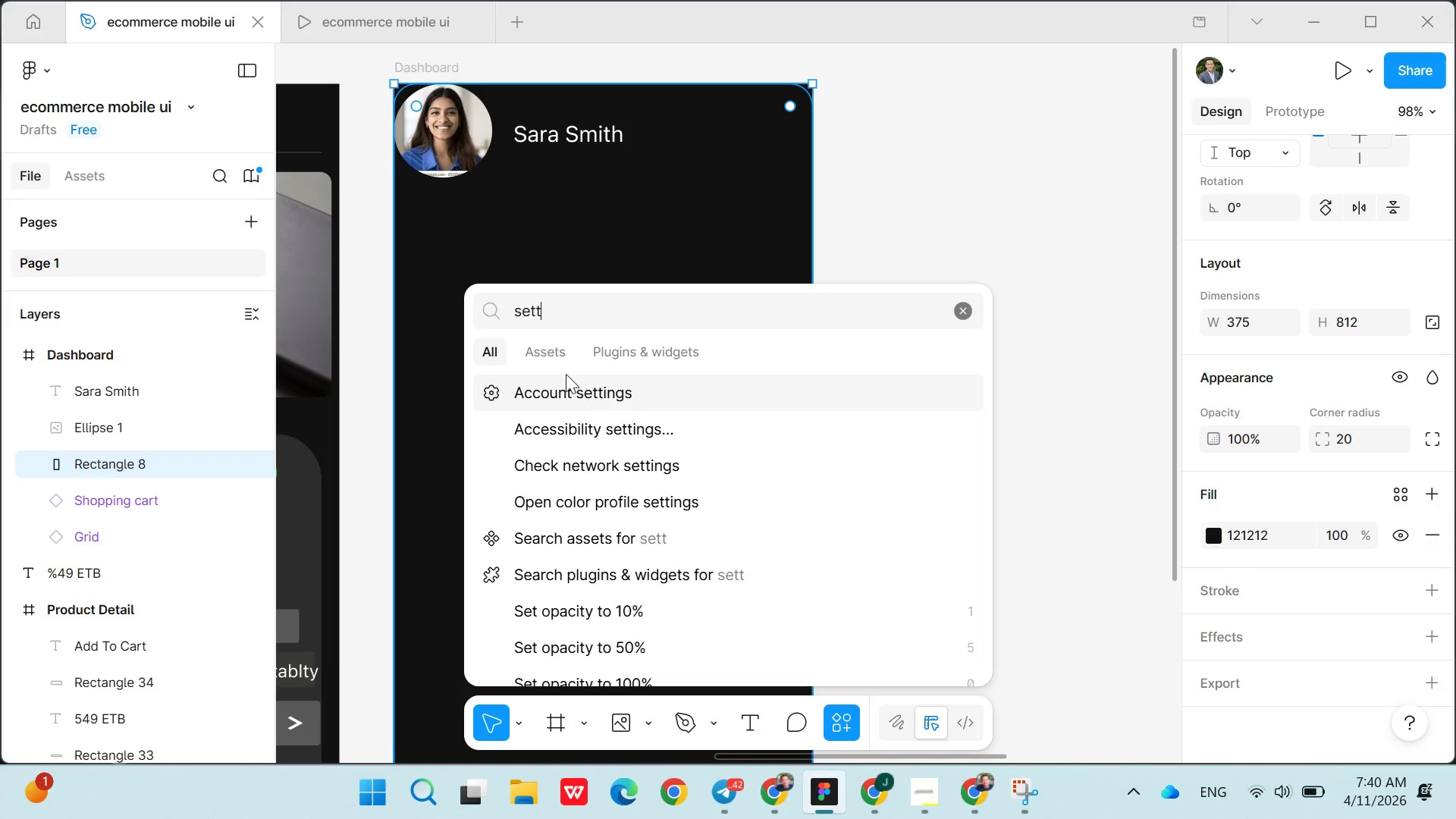 
left_click([554, 360])
 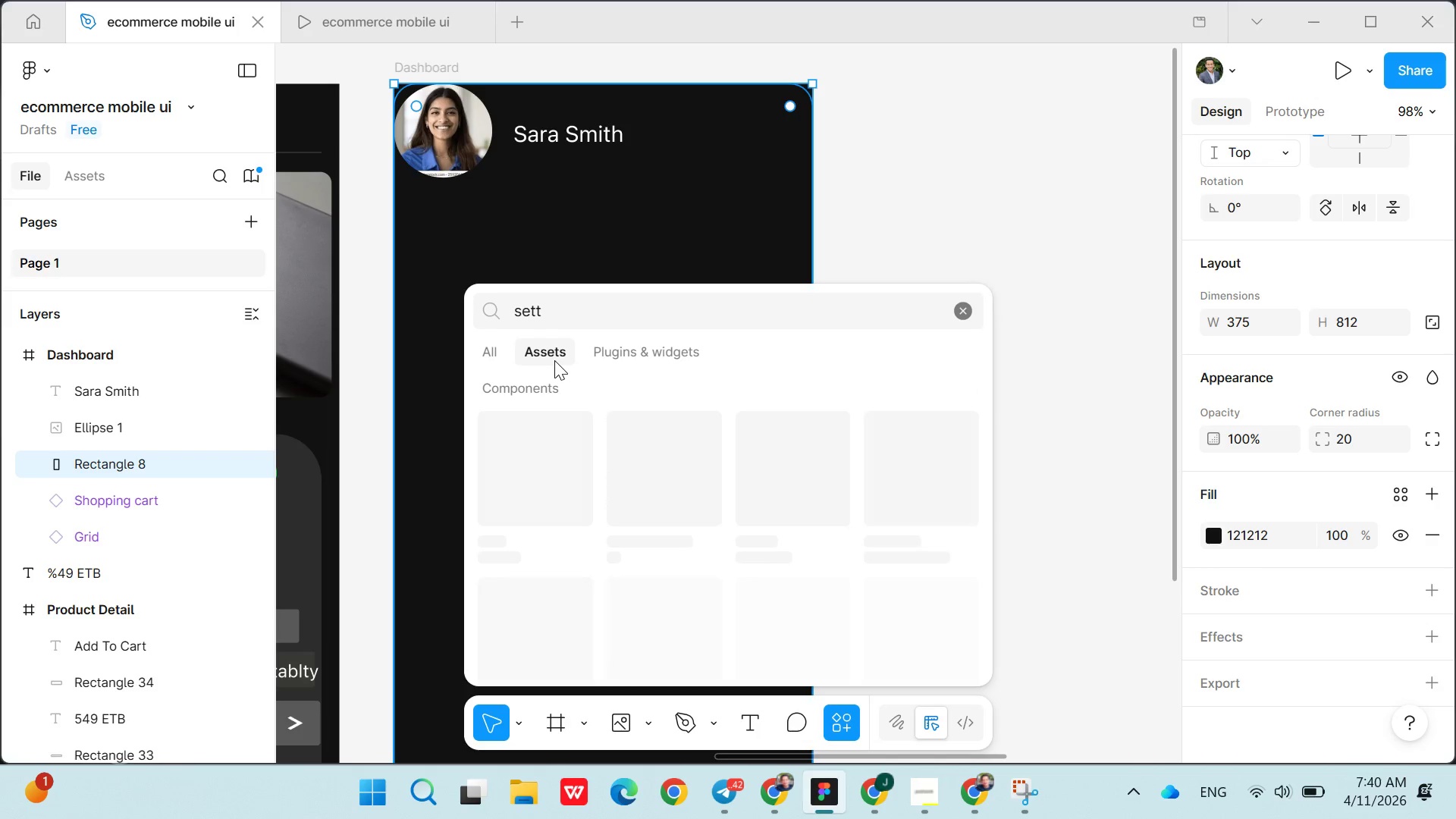 
type(ings)
 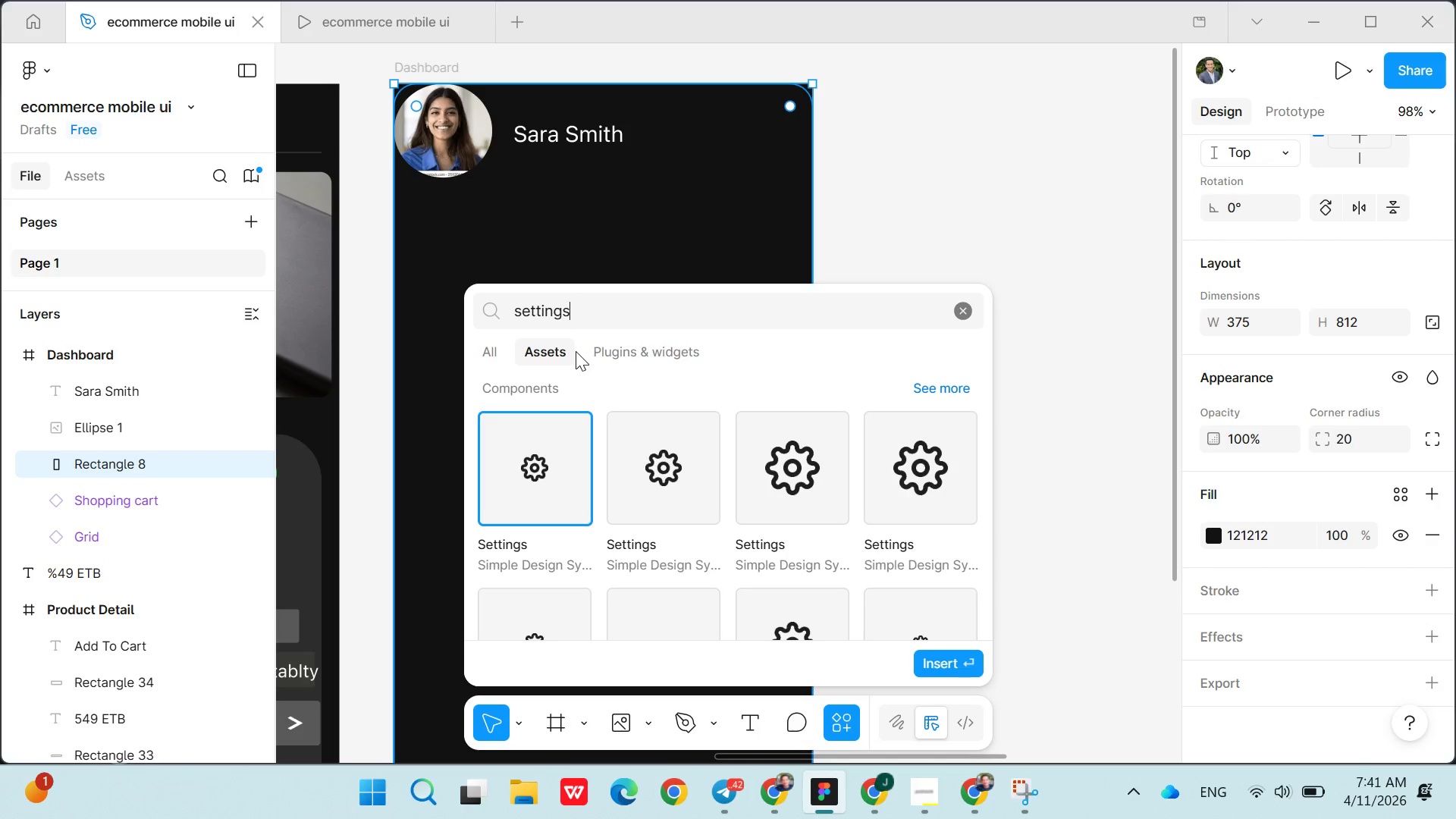 
wait(7.3)
 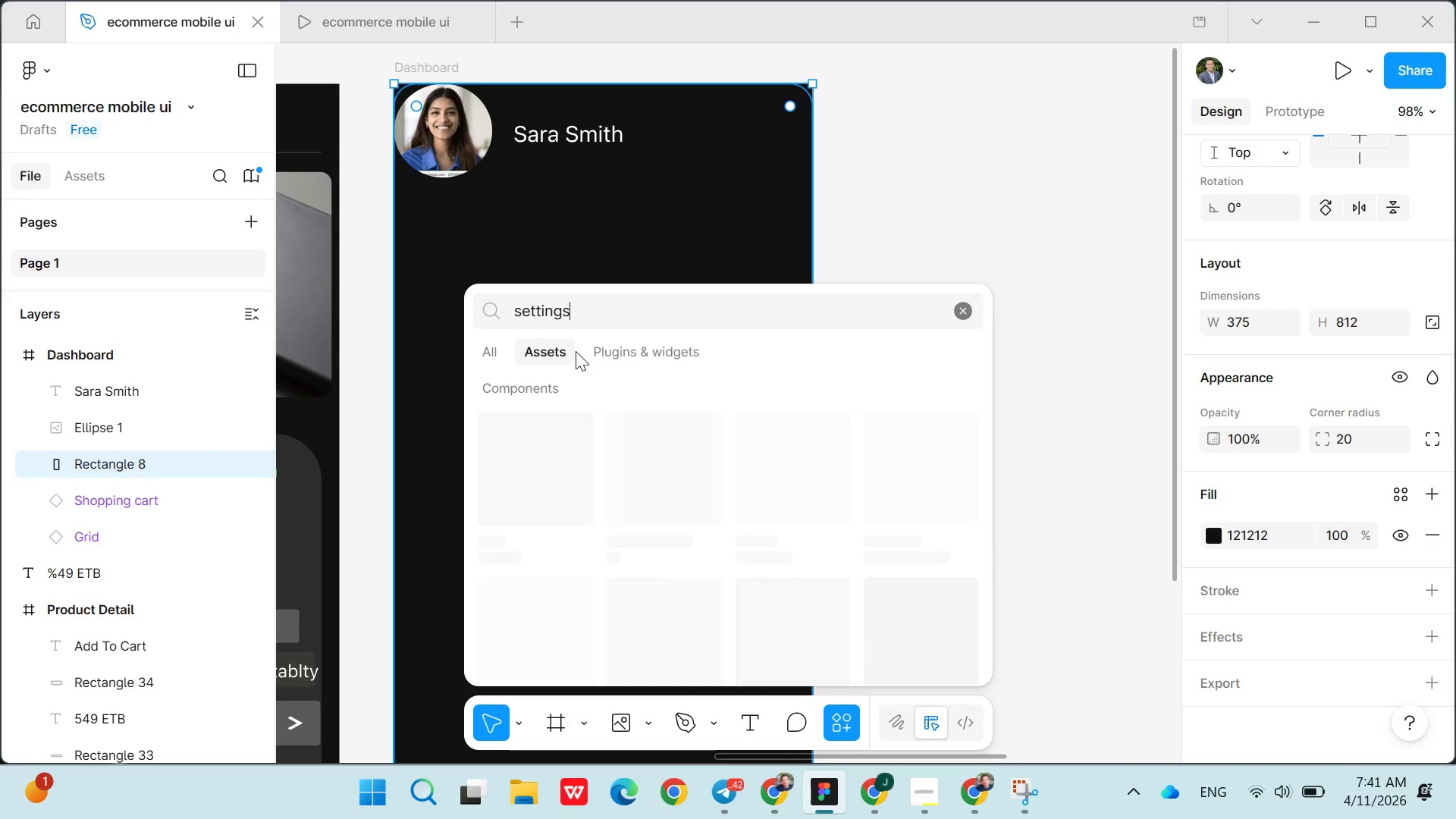 
double_click([803, 497])
 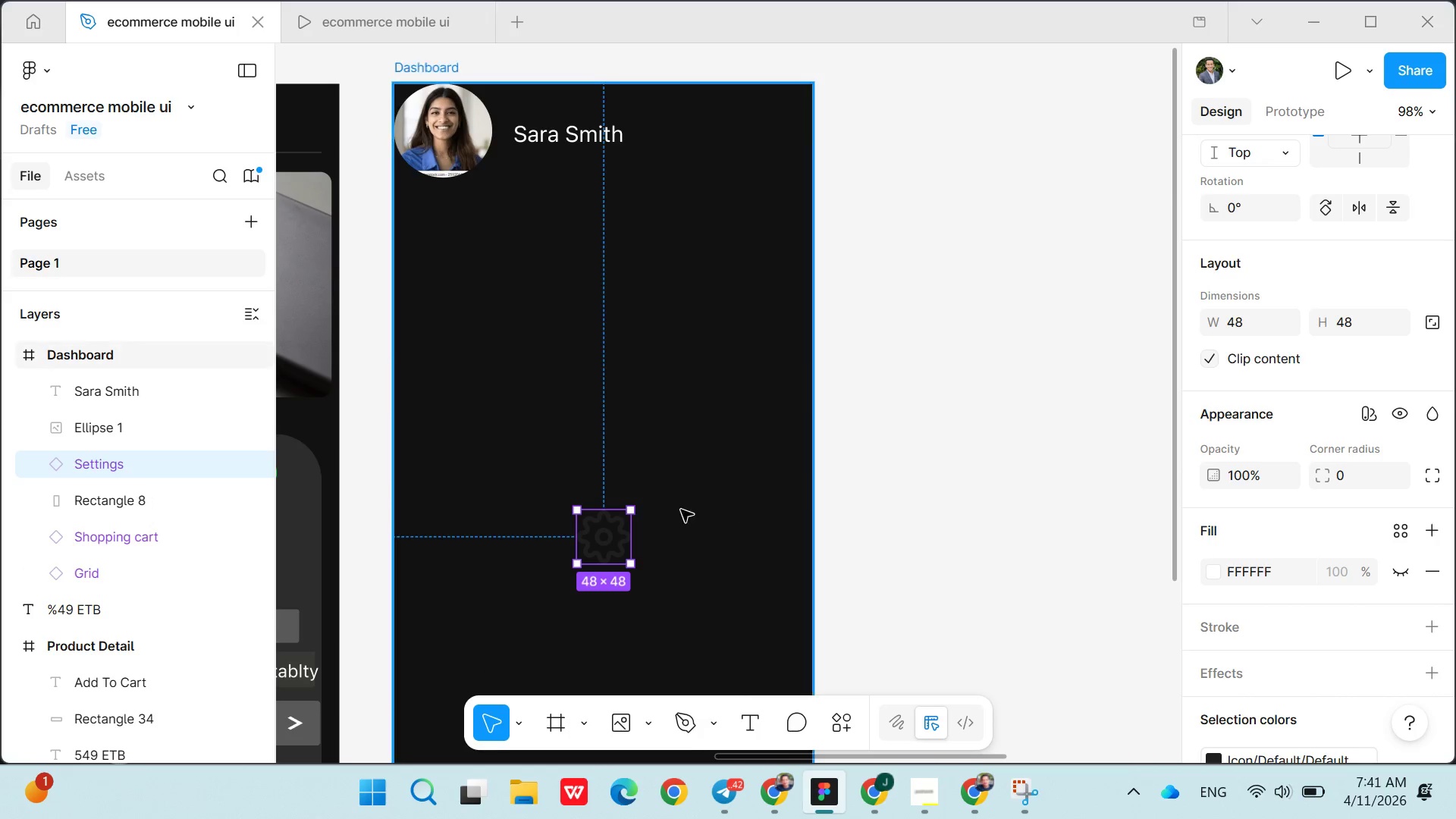 
left_click_drag(start_coordinate=[600, 535], to_coordinate=[770, 130])
 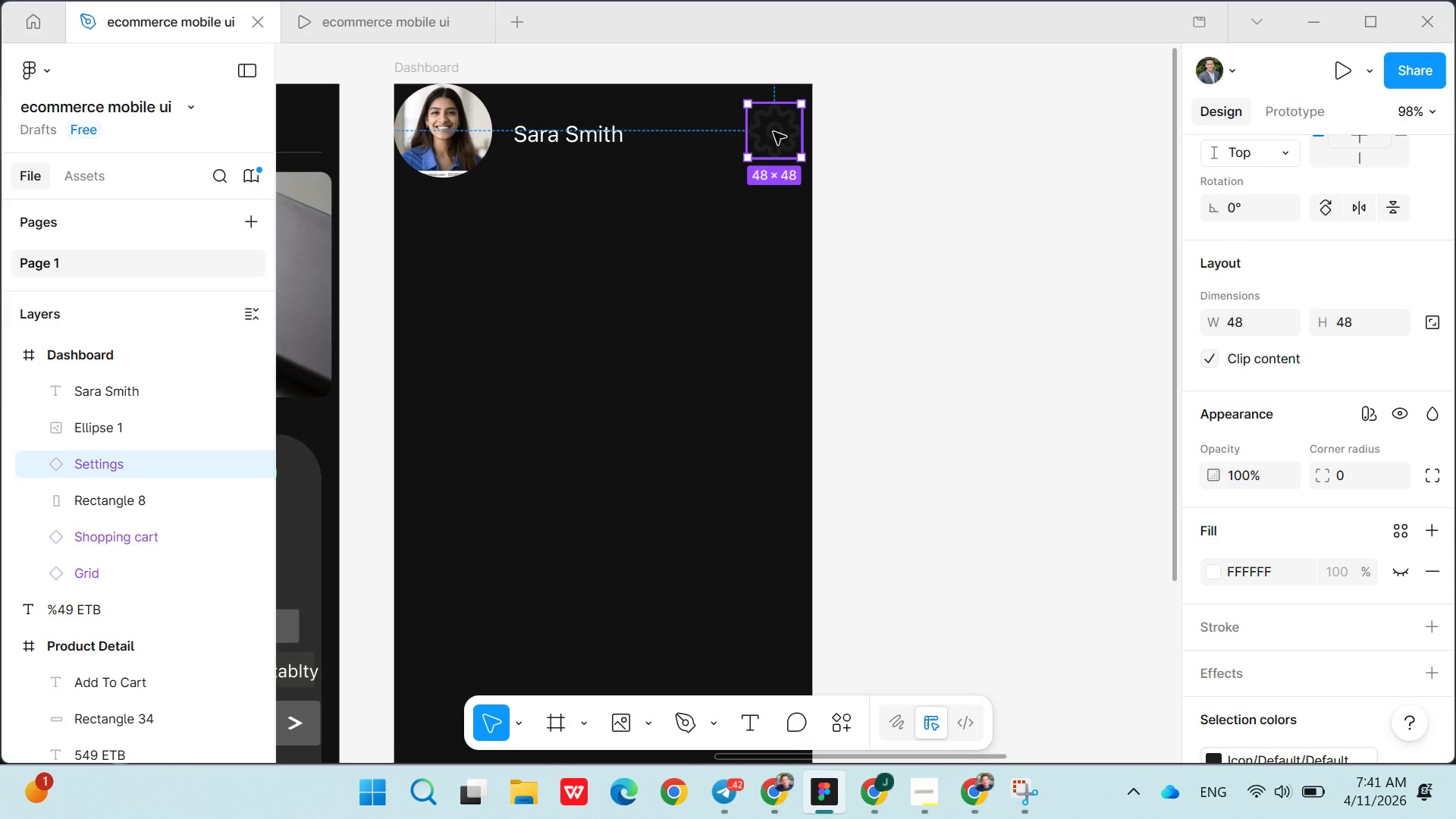 
left_click_drag(start_coordinate=[774, 132], to_coordinate=[764, 135])
 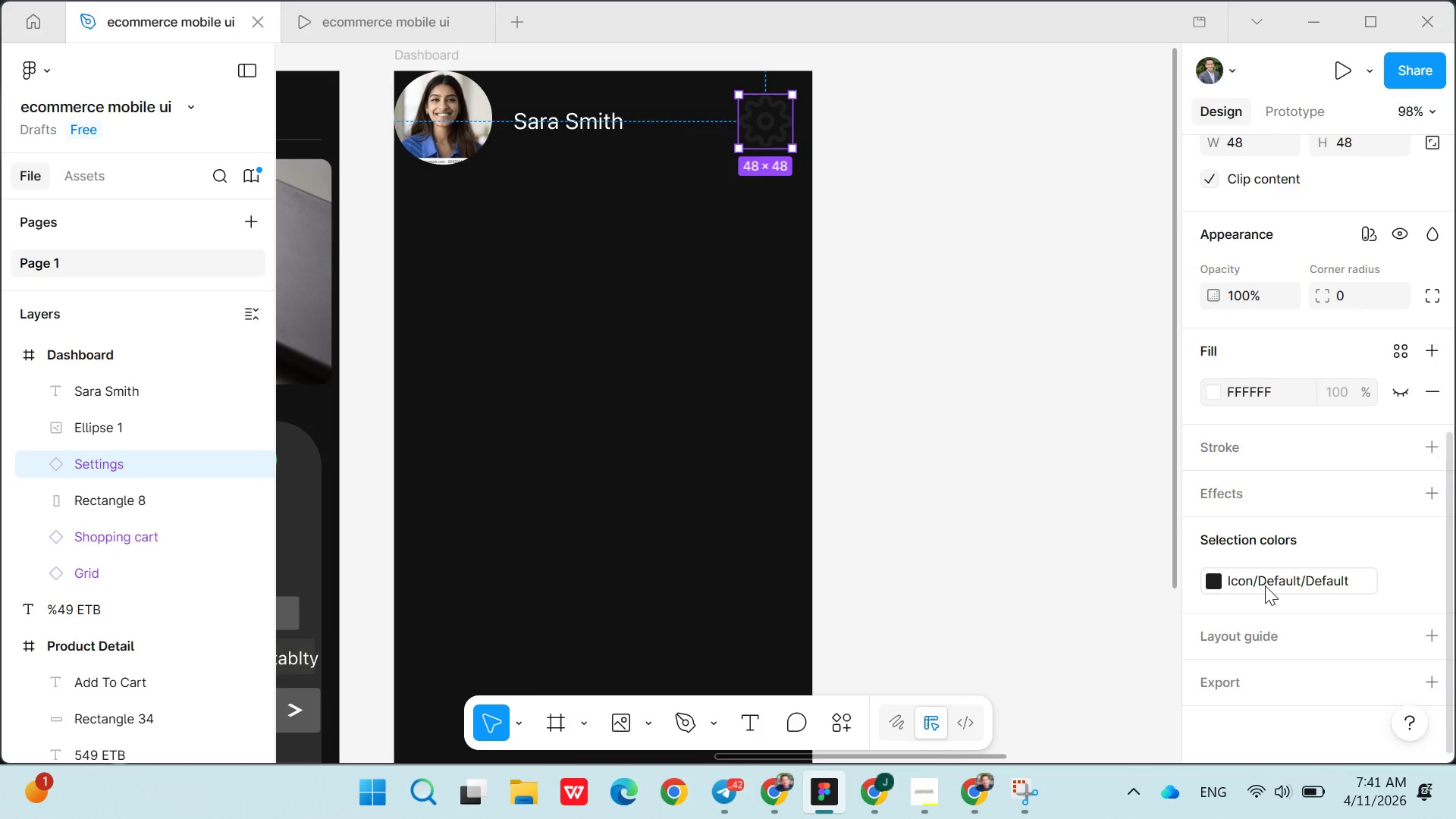 
left_click([1266, 585])
 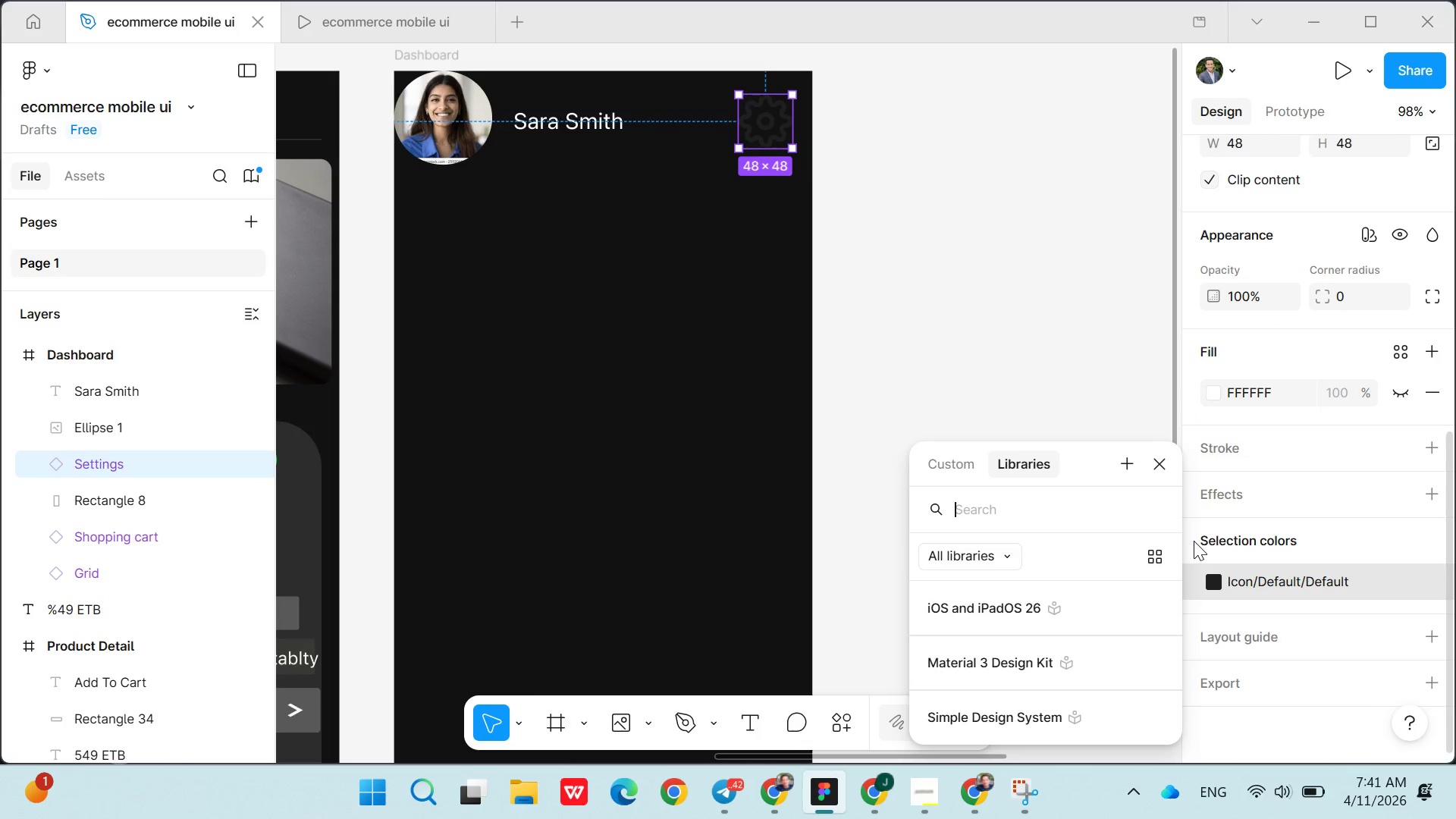 
type(fff)
 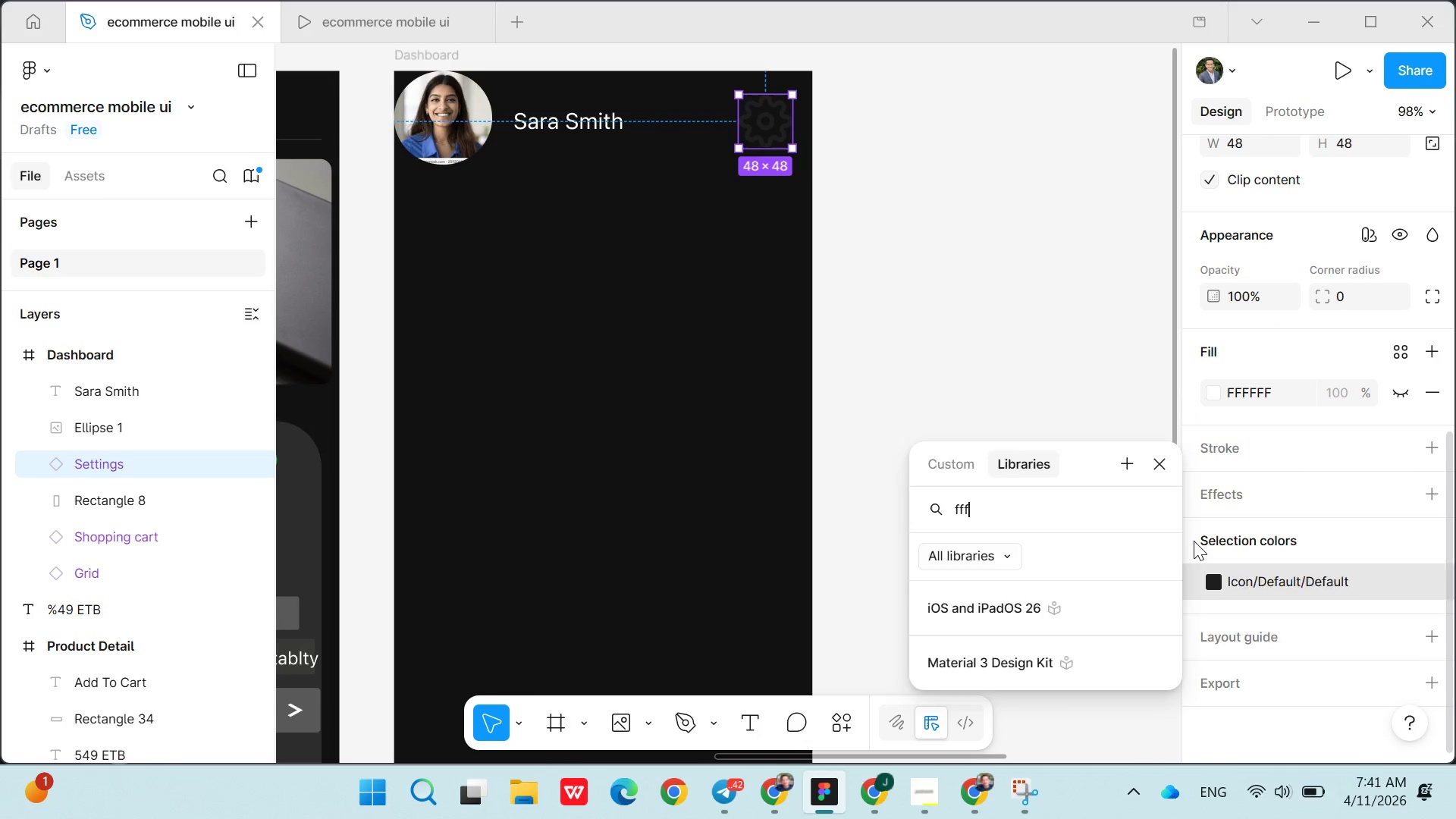 
key(Enter)
 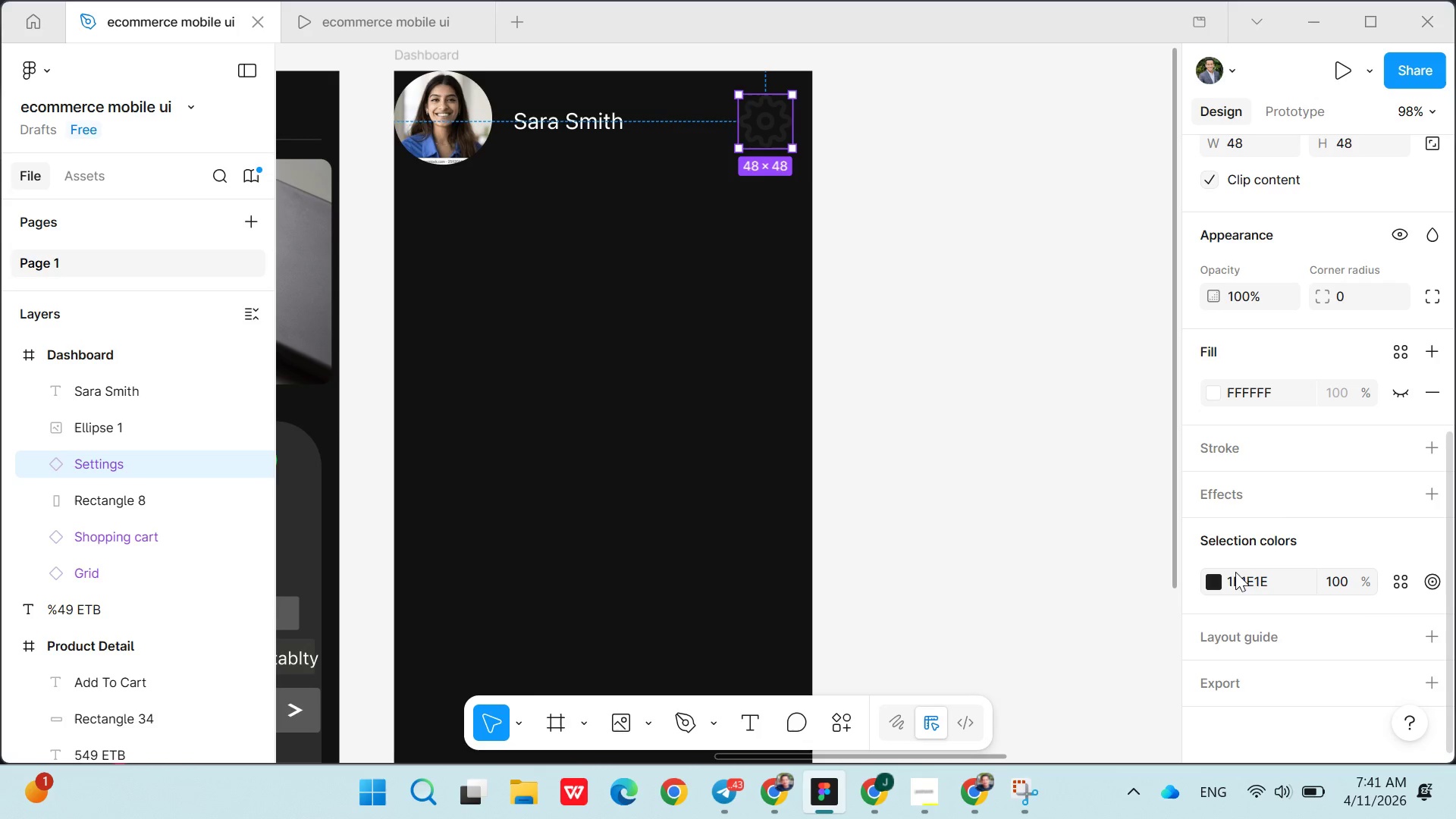 
double_click([1244, 575])
 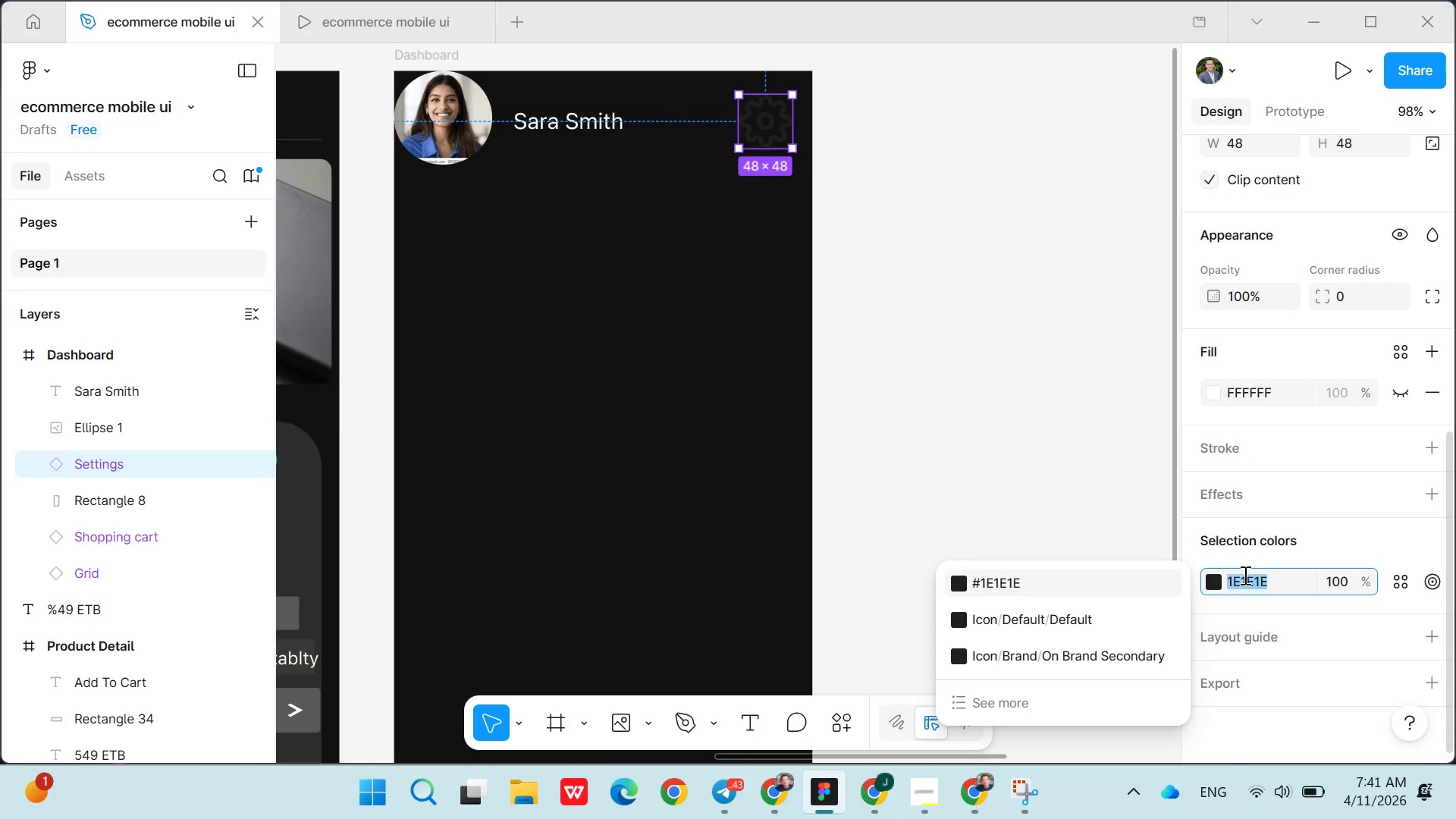 
type(fff)
 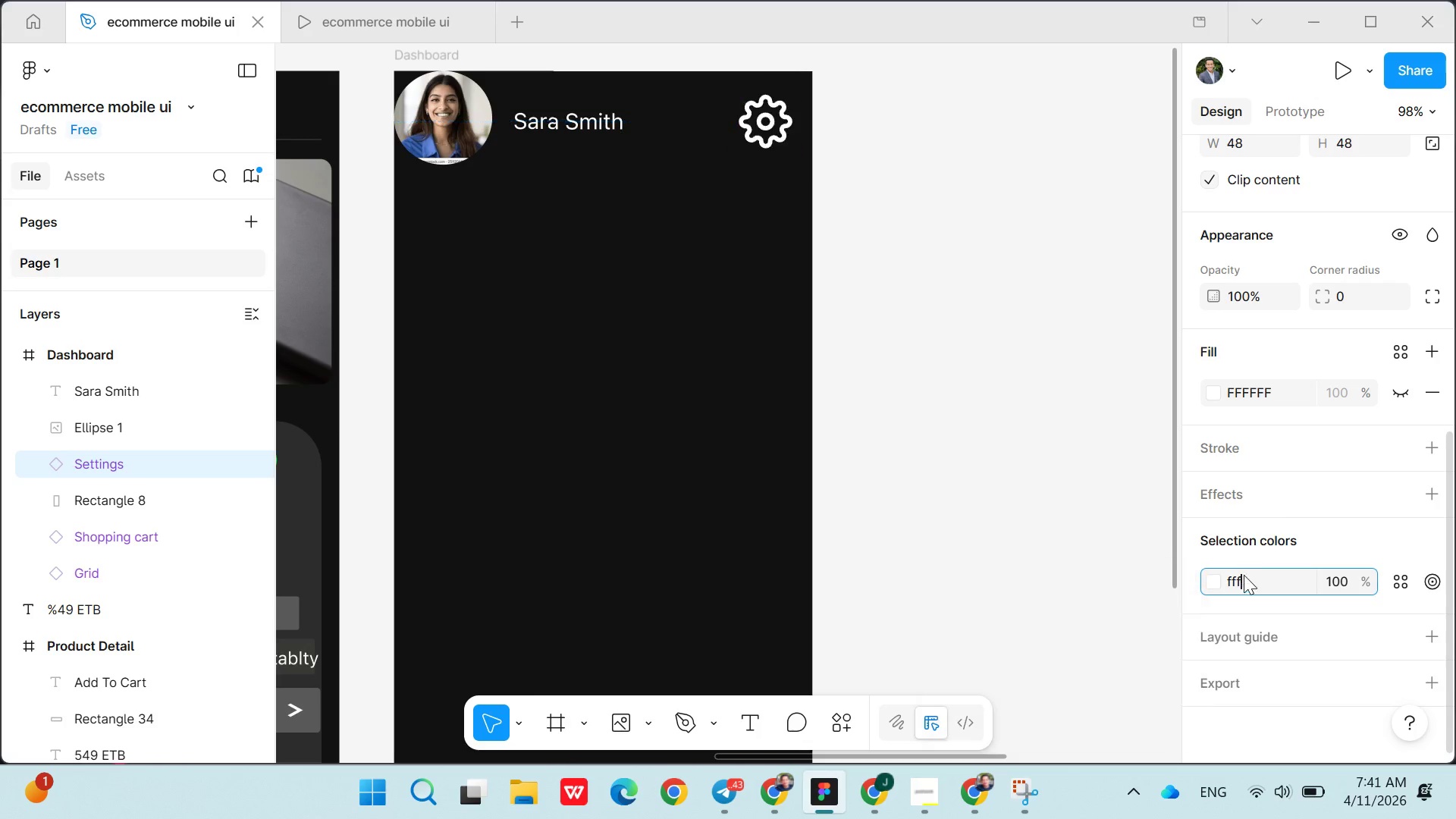 
key(Enter)
 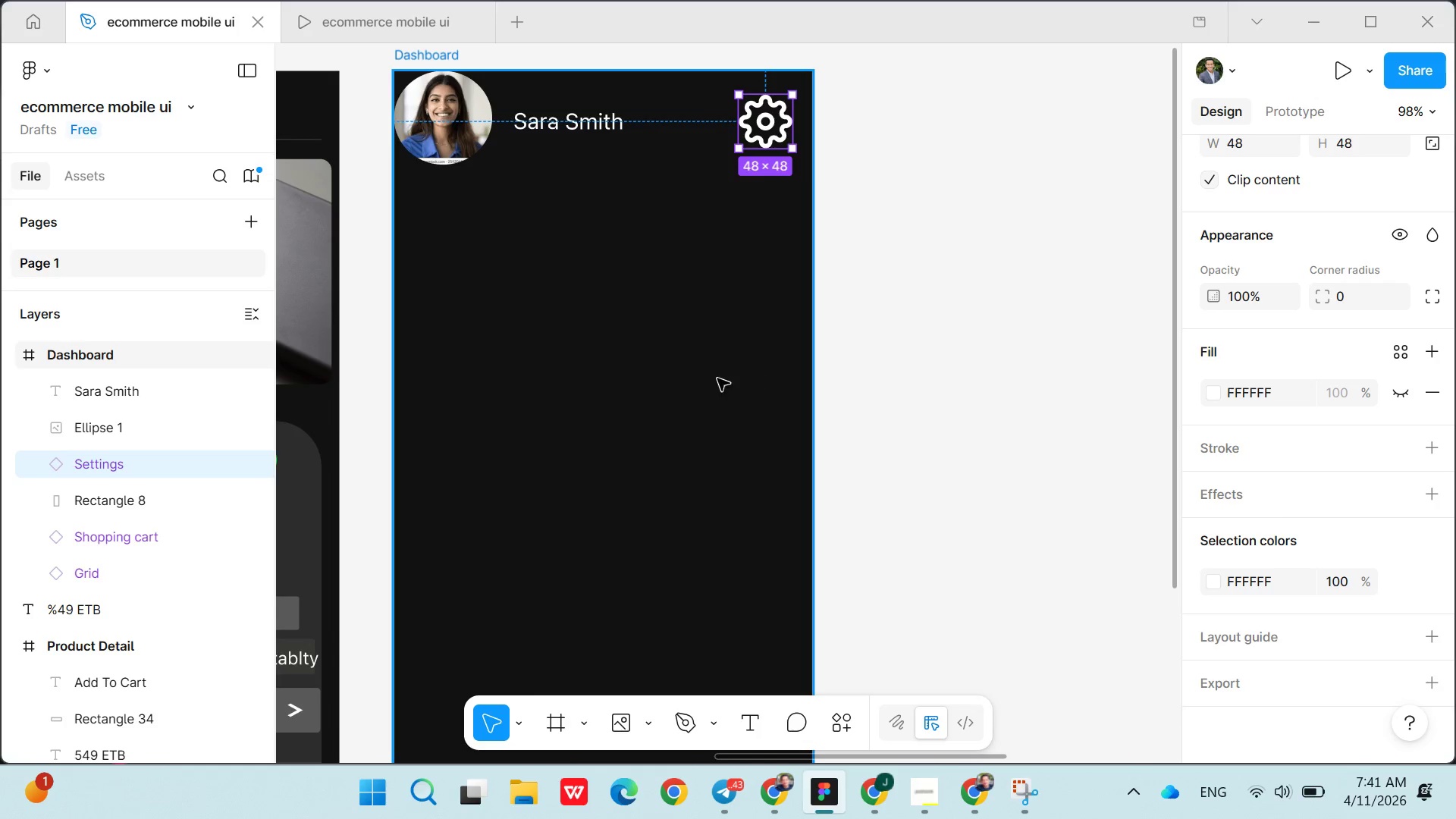 
left_click([675, 312])
 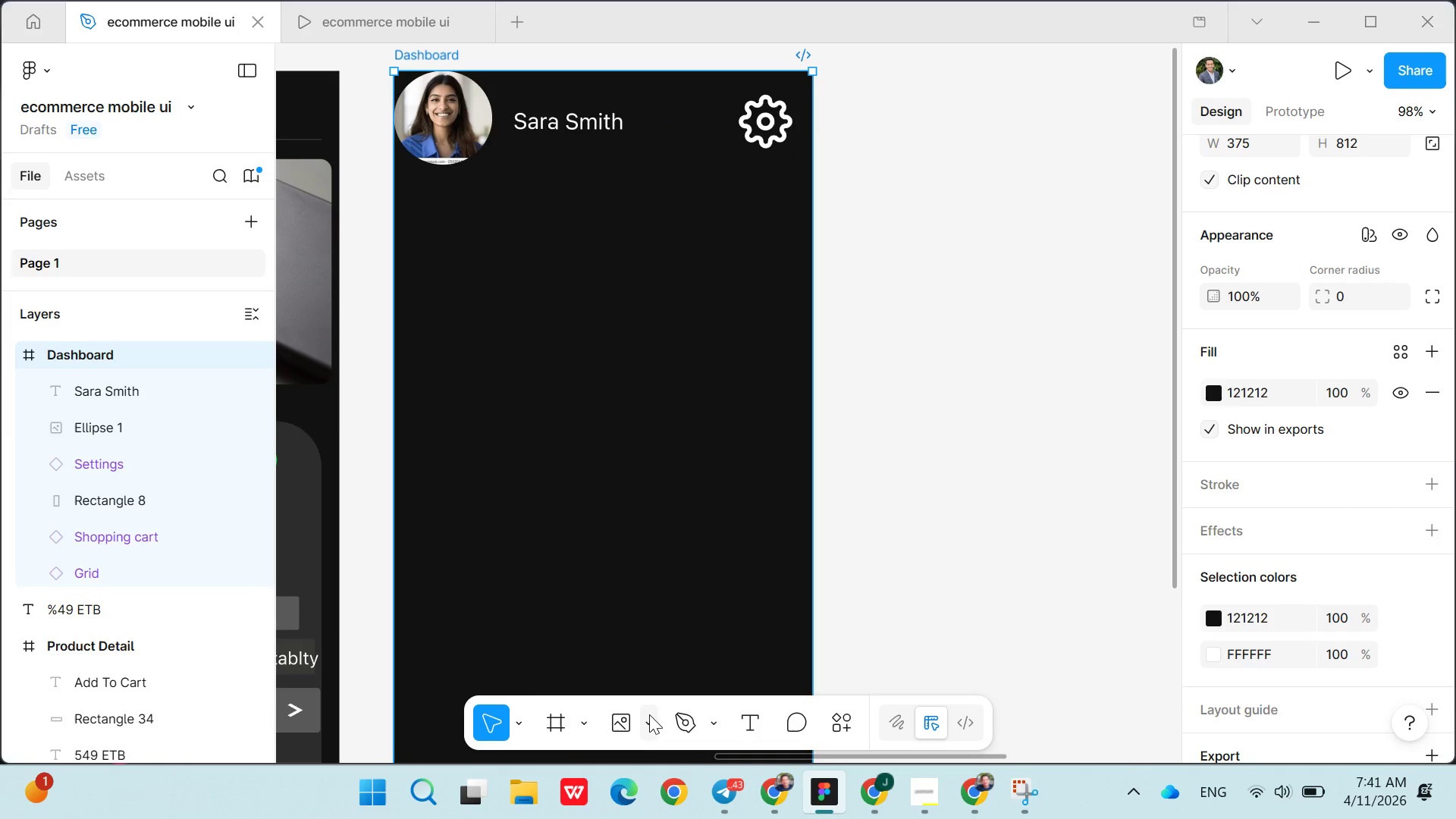 
left_click([647, 714])
 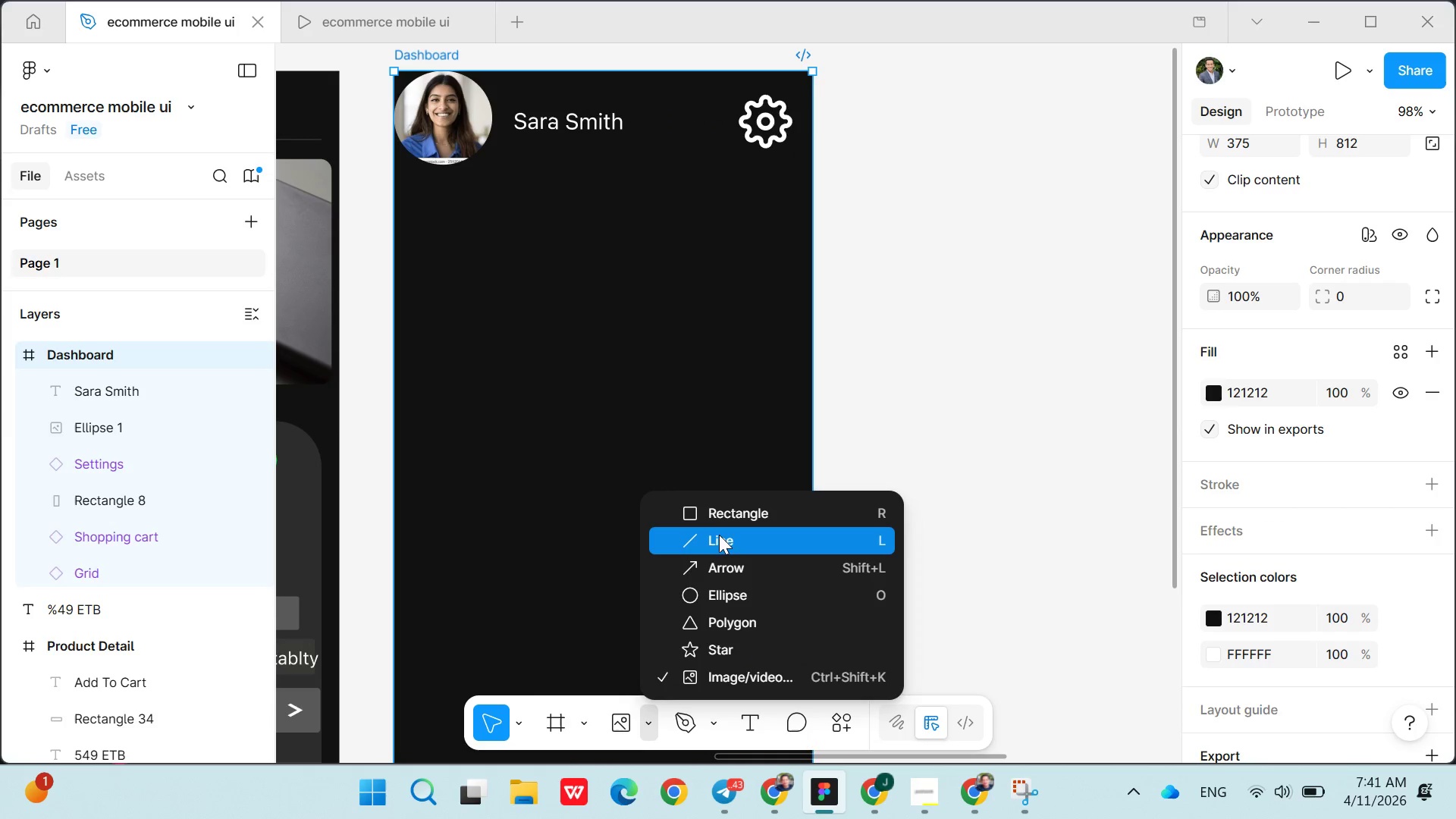 
left_click([719, 532])
 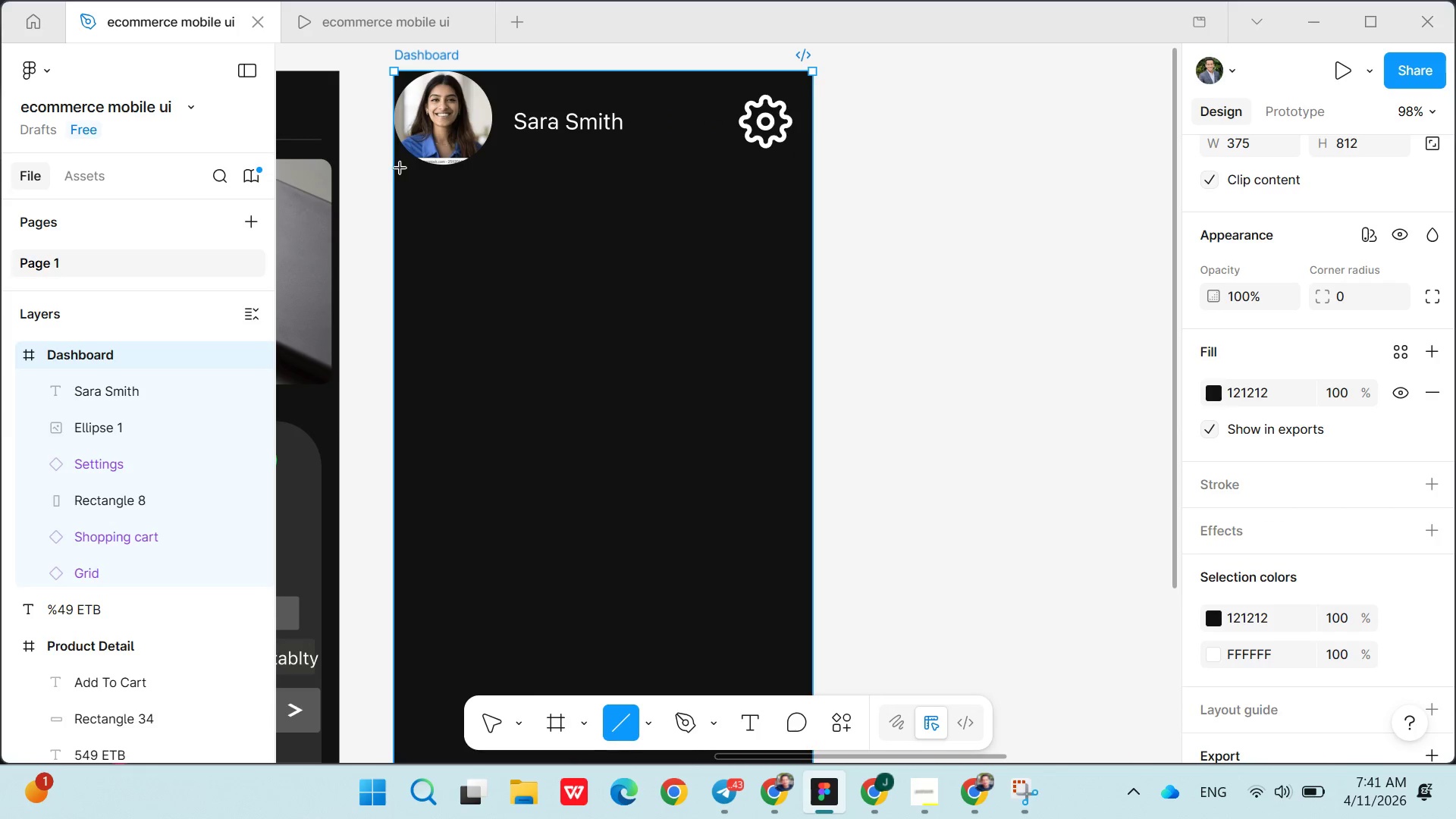 
left_click_drag(start_coordinate=[398, 168], to_coordinate=[807, 156])
 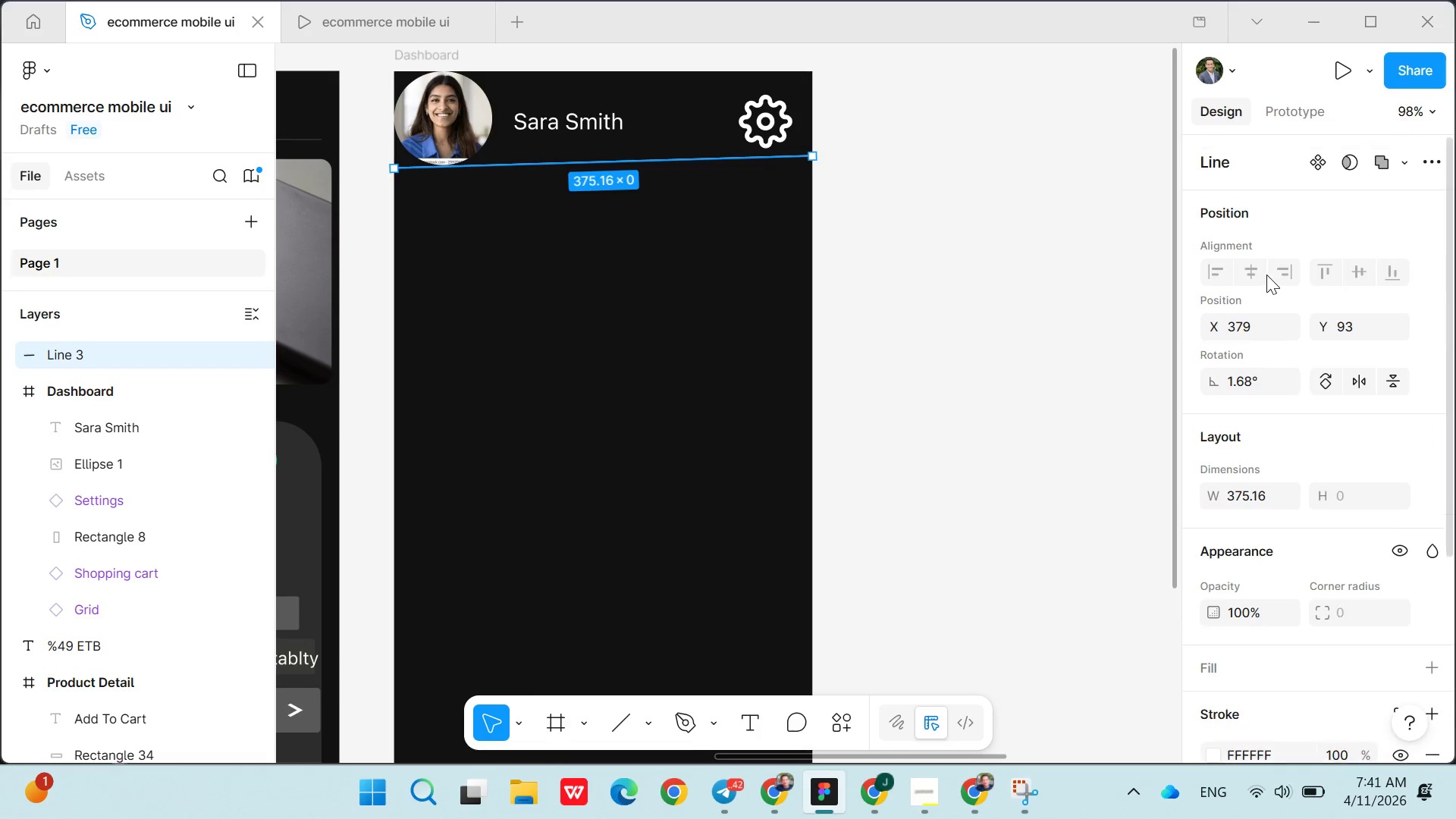 
mouse_move([1243, 356])
 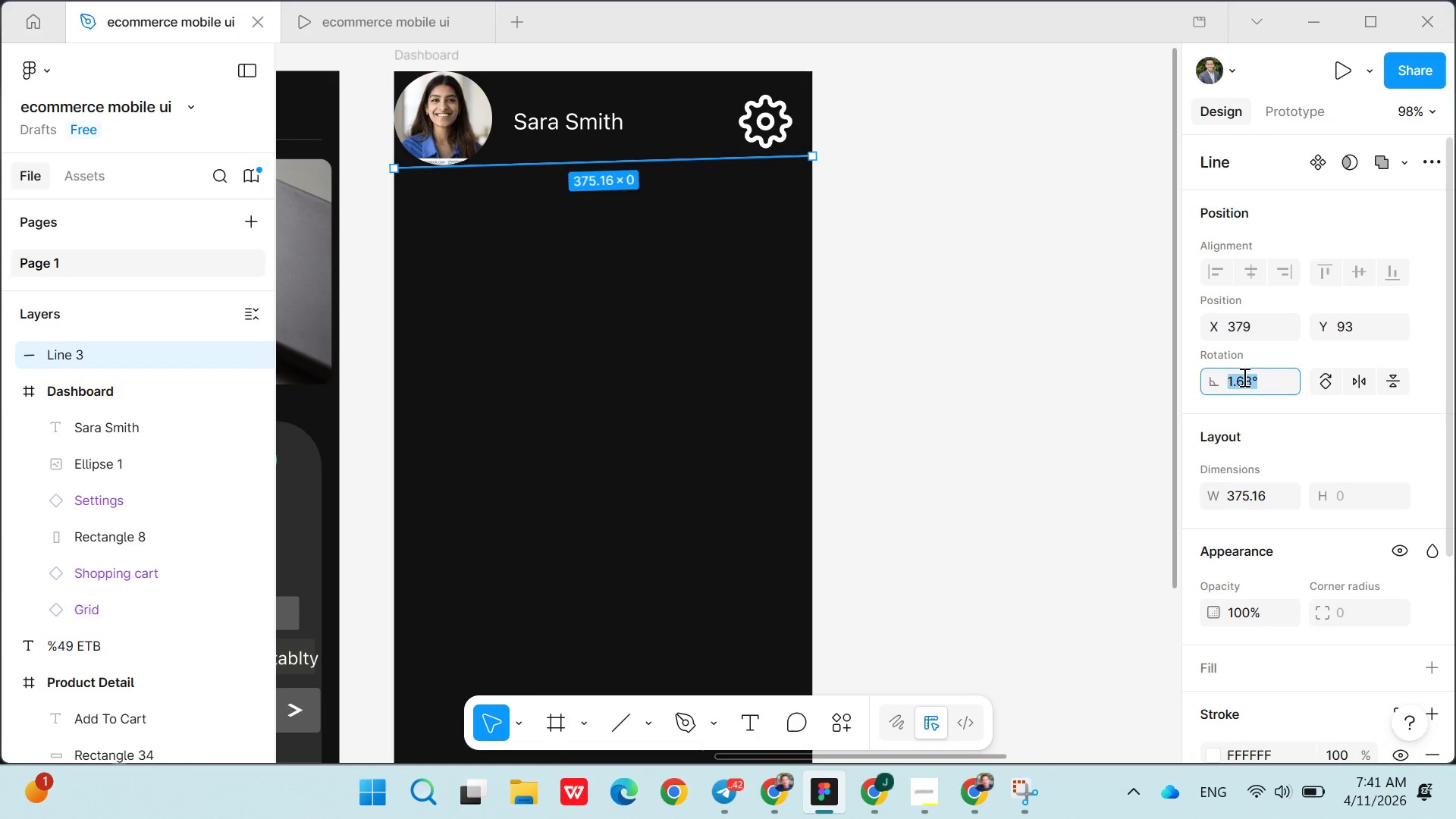 
double_click([1243, 377])
 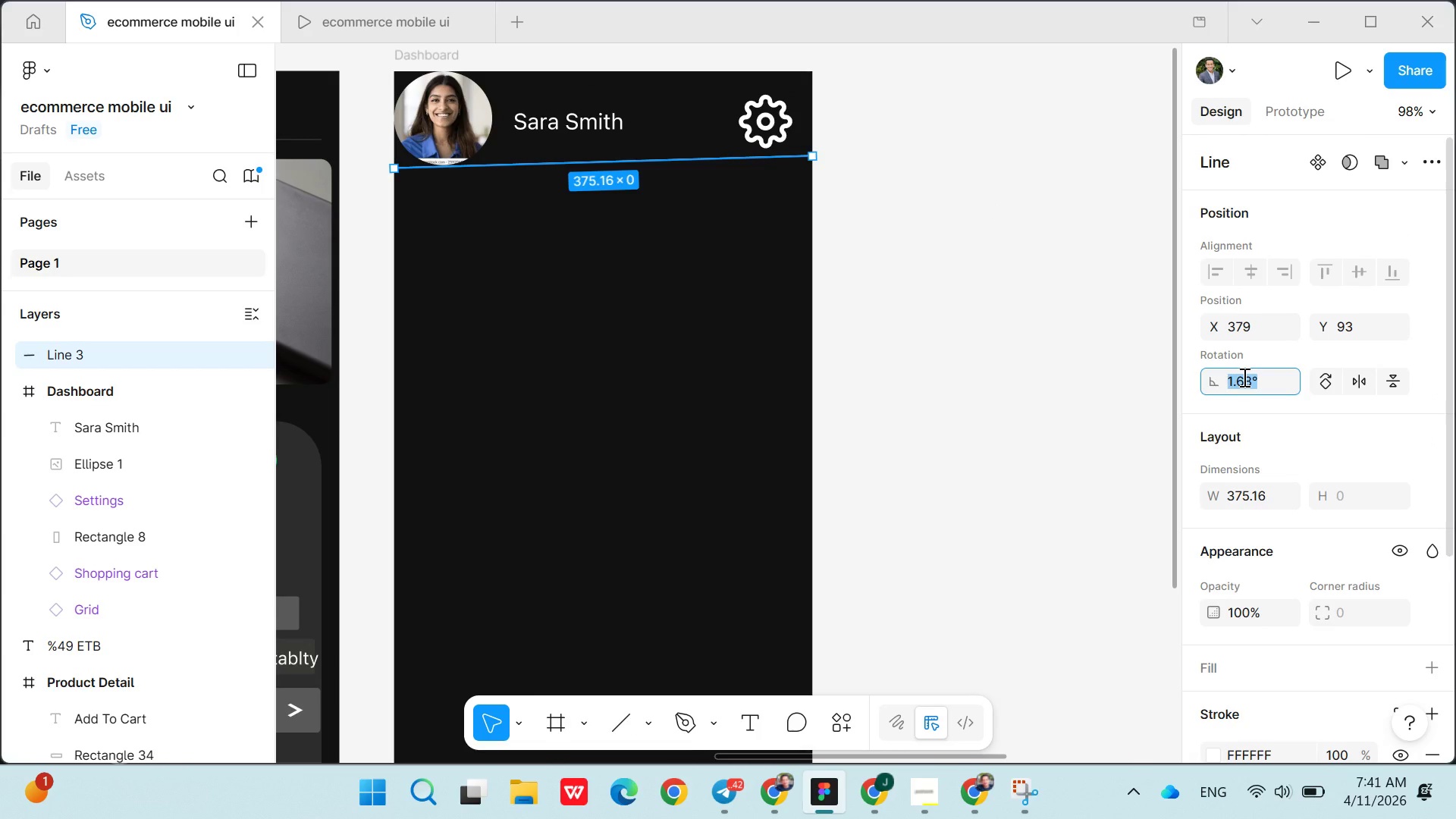 
triple_click([1243, 377])
 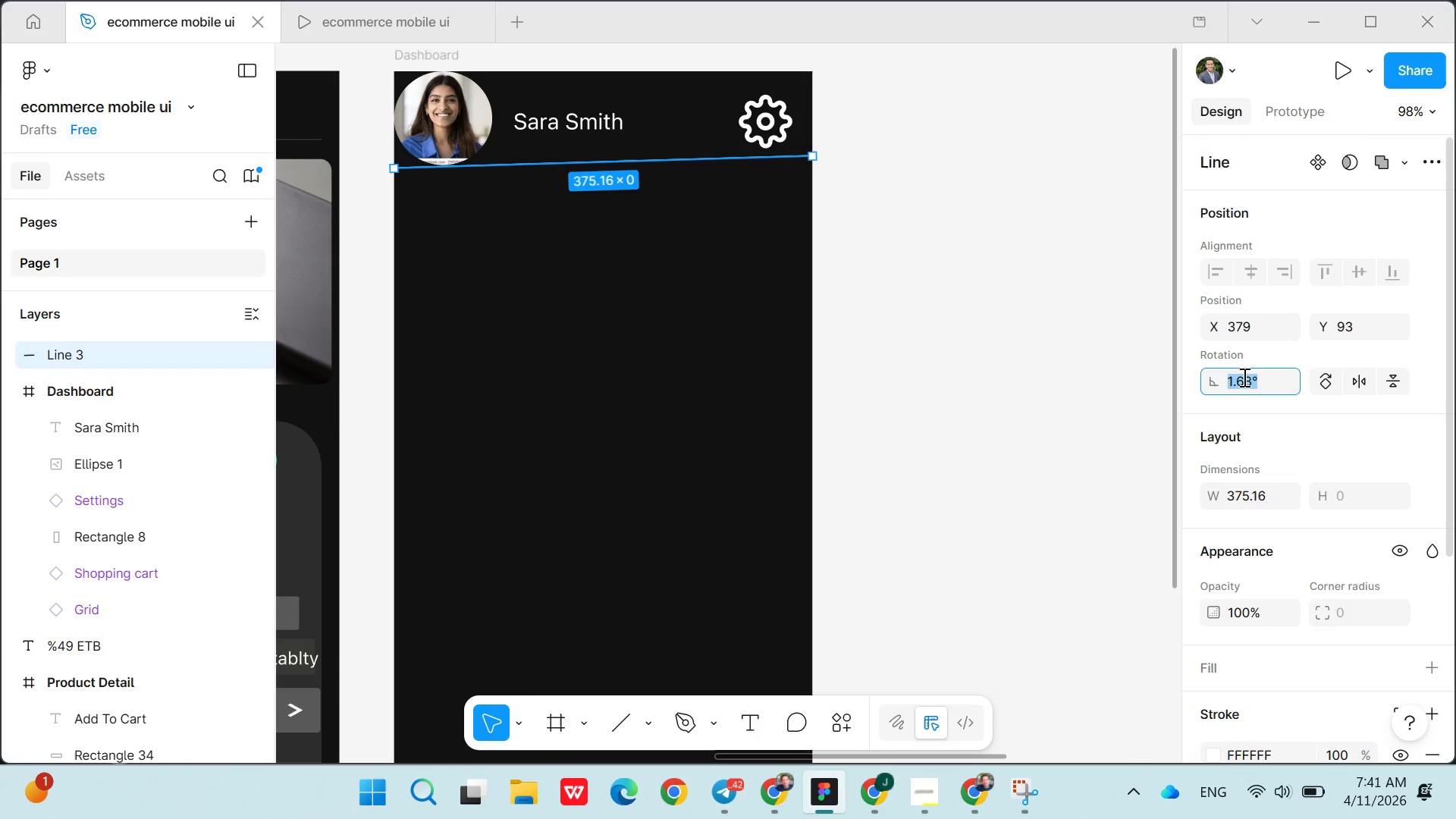 
key(0)
 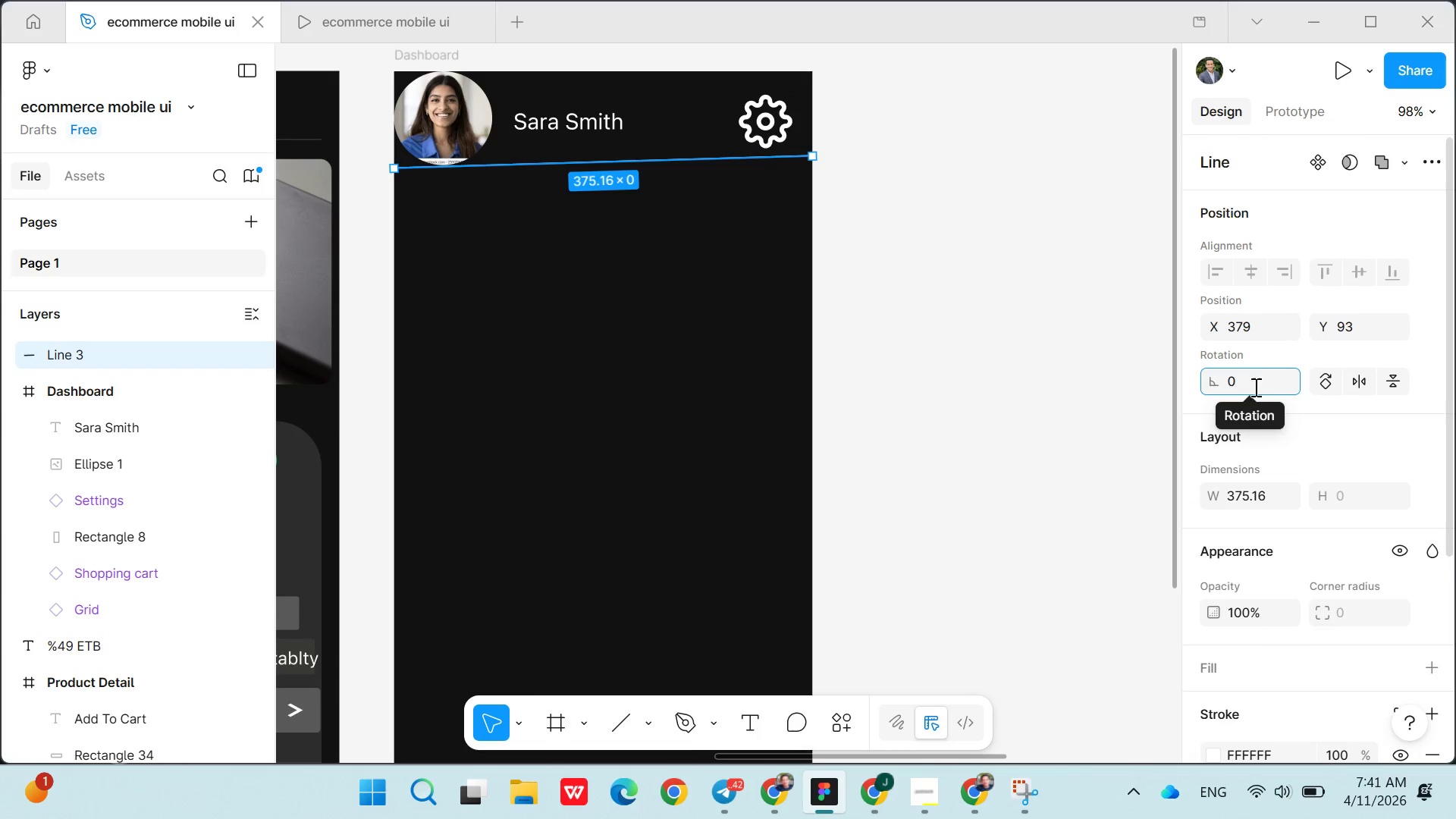 
left_click([1304, 406])
 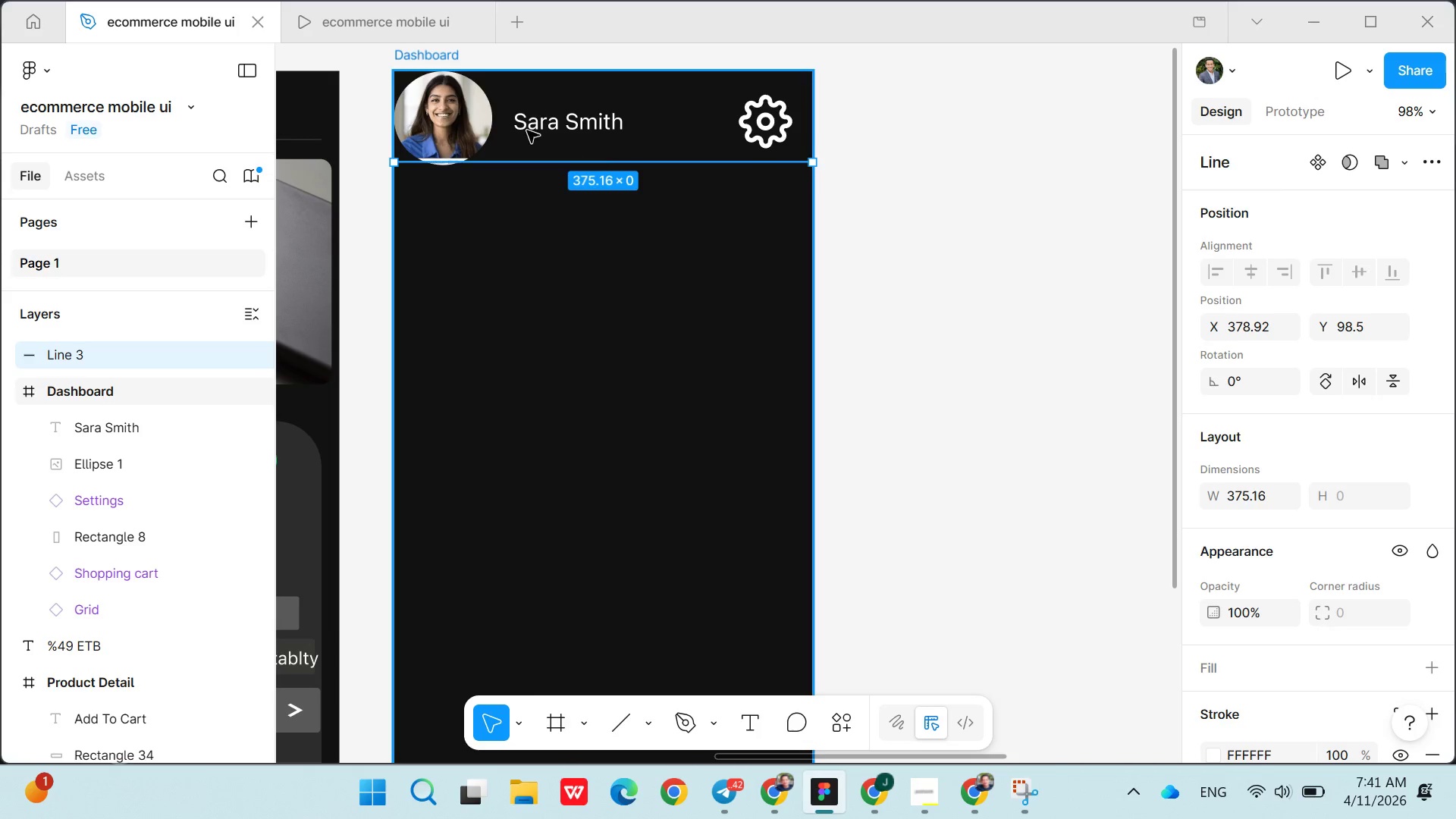 
left_click([475, 116])
 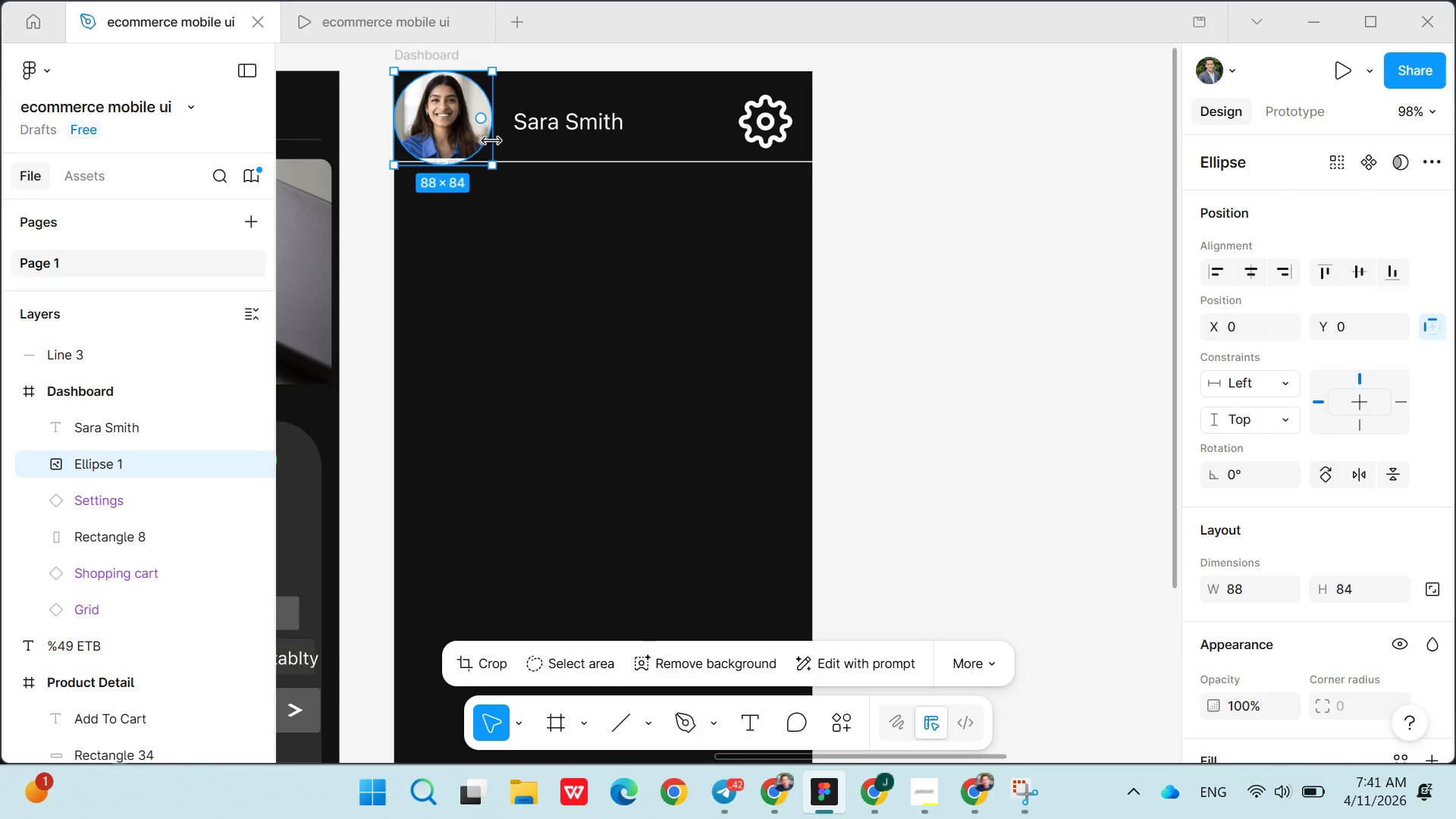 
left_click_drag(start_coordinate=[494, 141], to_coordinate=[481, 136])
 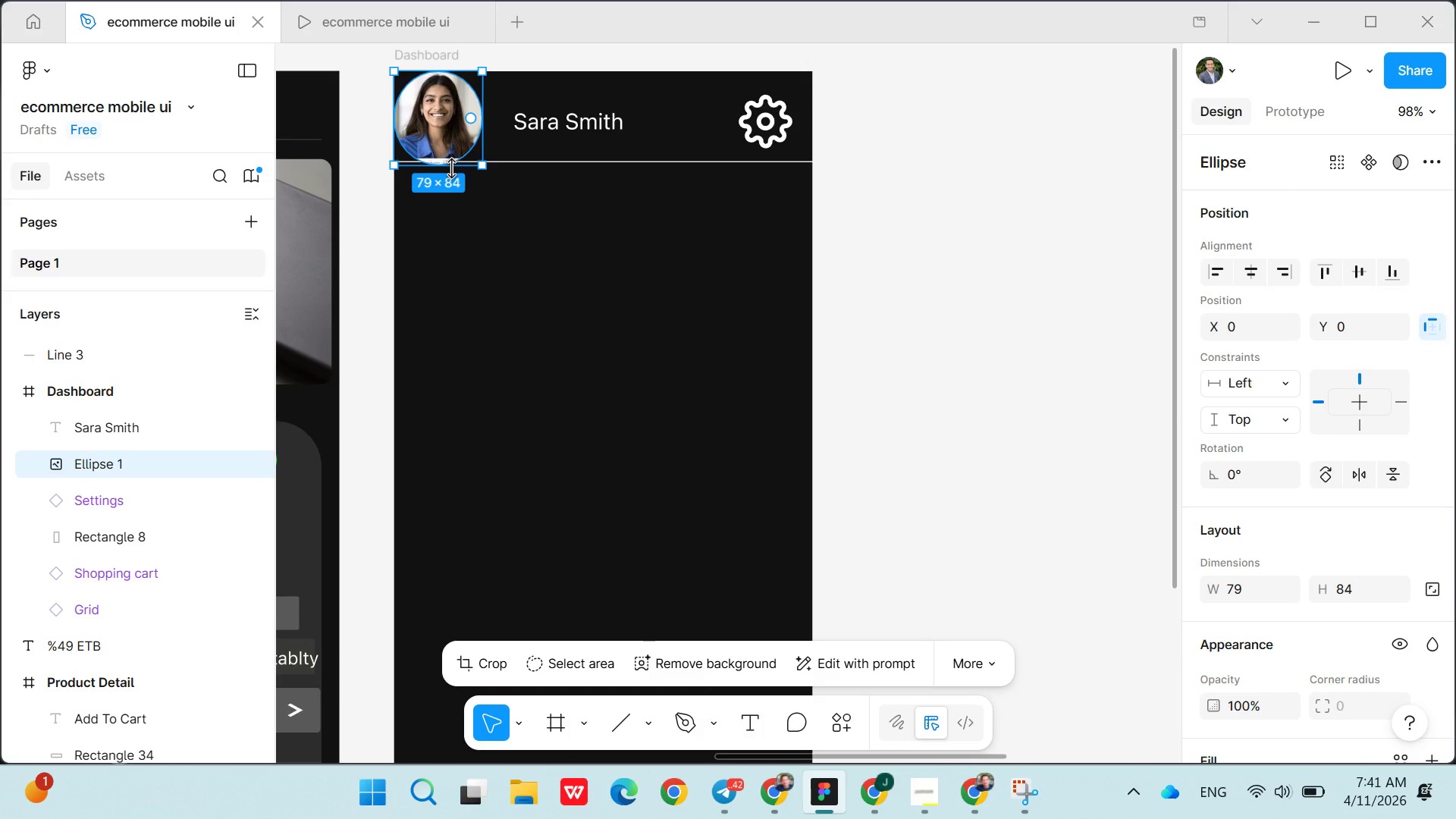 
left_click_drag(start_coordinate=[451, 168], to_coordinate=[451, 157])
 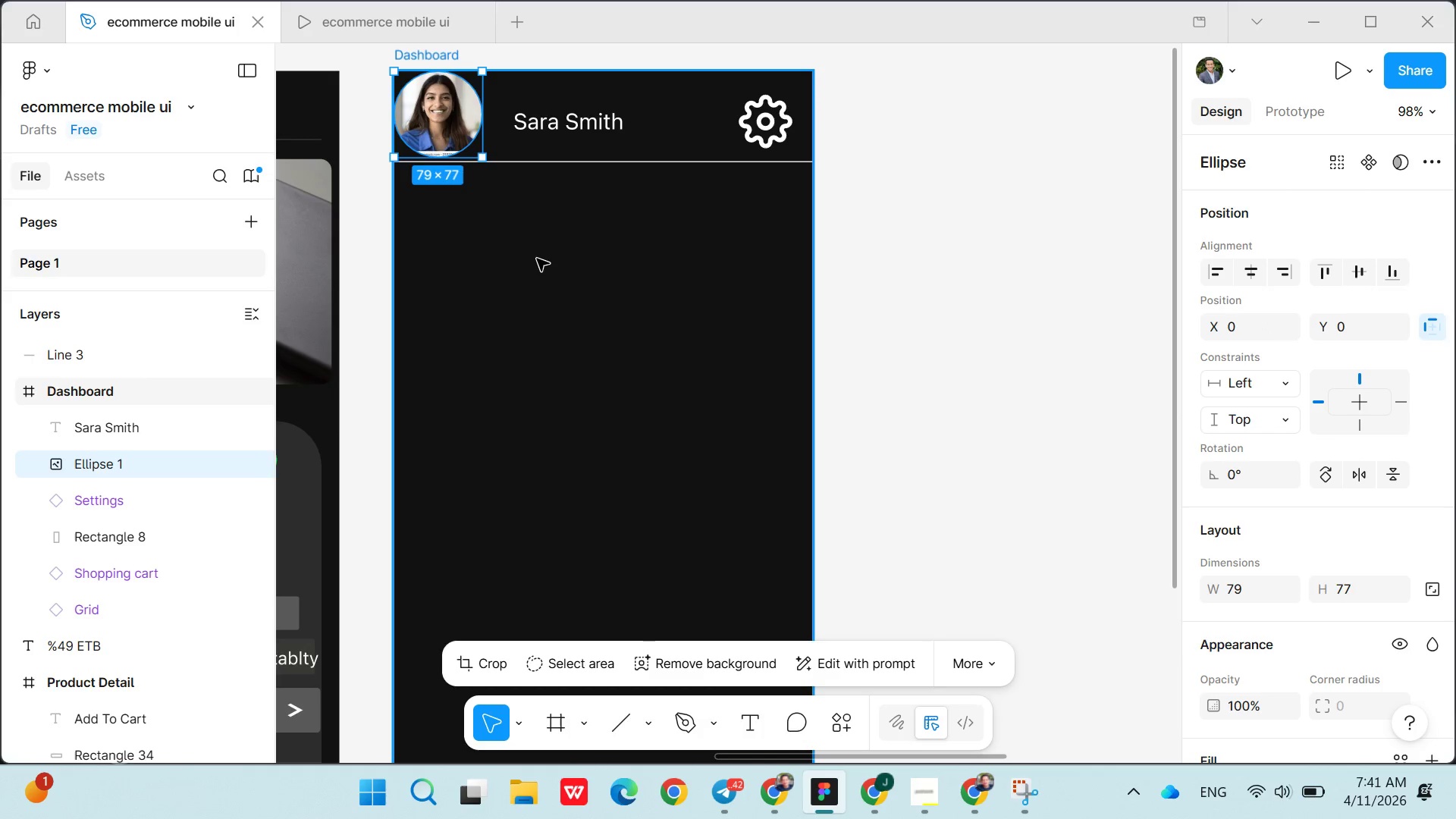 
left_click([537, 259])
 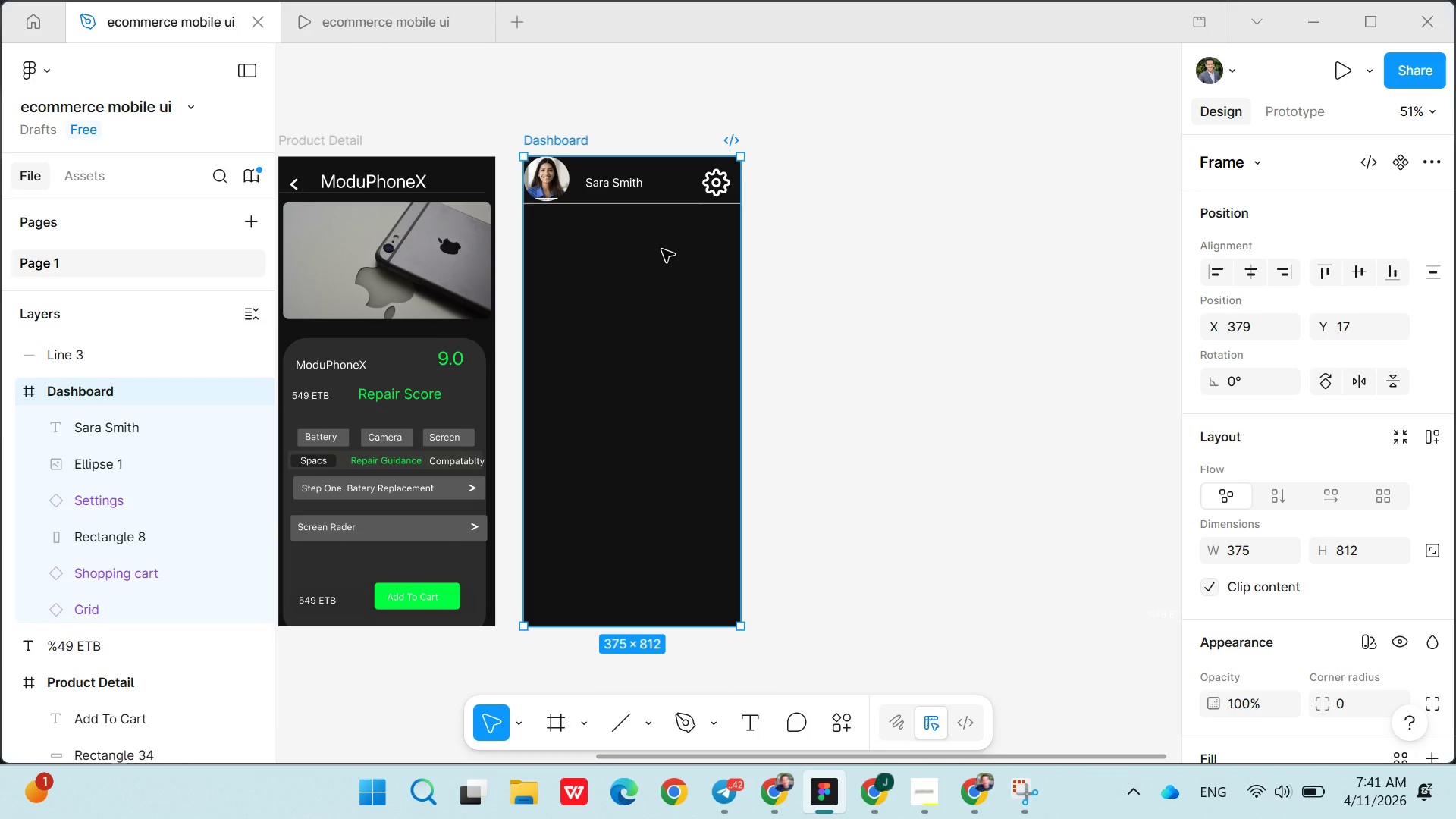 
wait(6.73)
 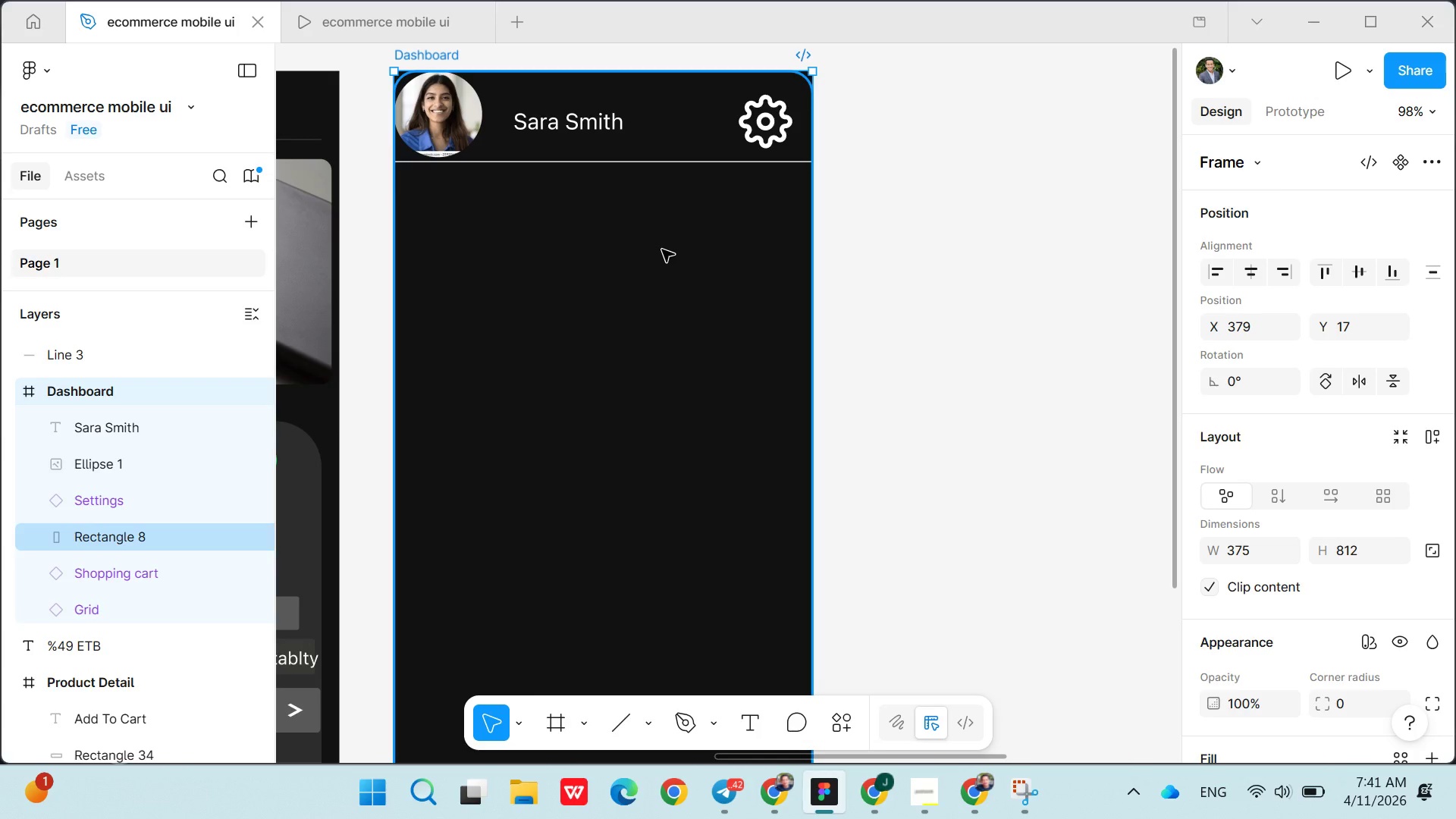 
left_click([638, 205])
 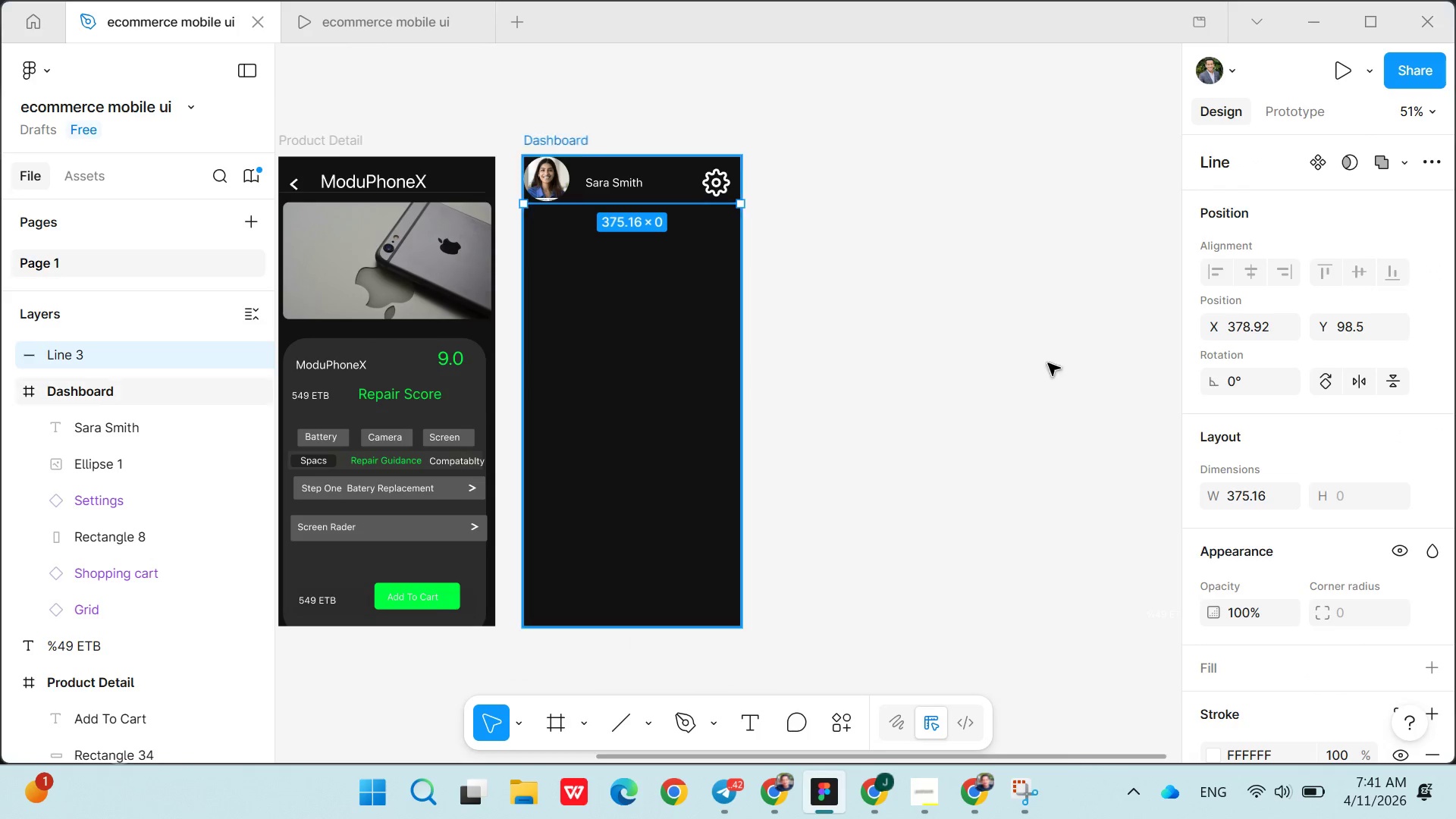 
mouse_move([1326, 554])
 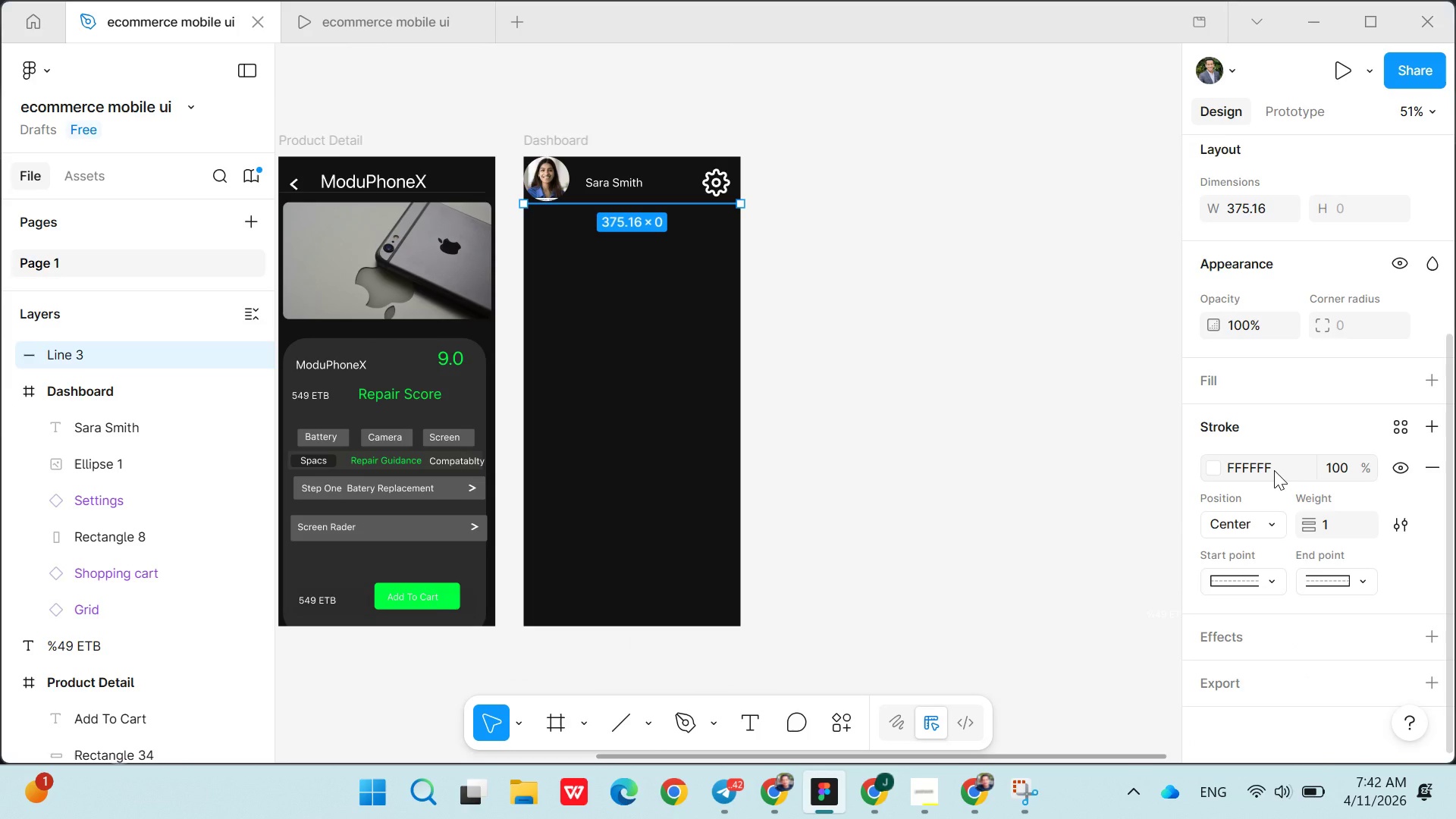 
double_click([1274, 470])
 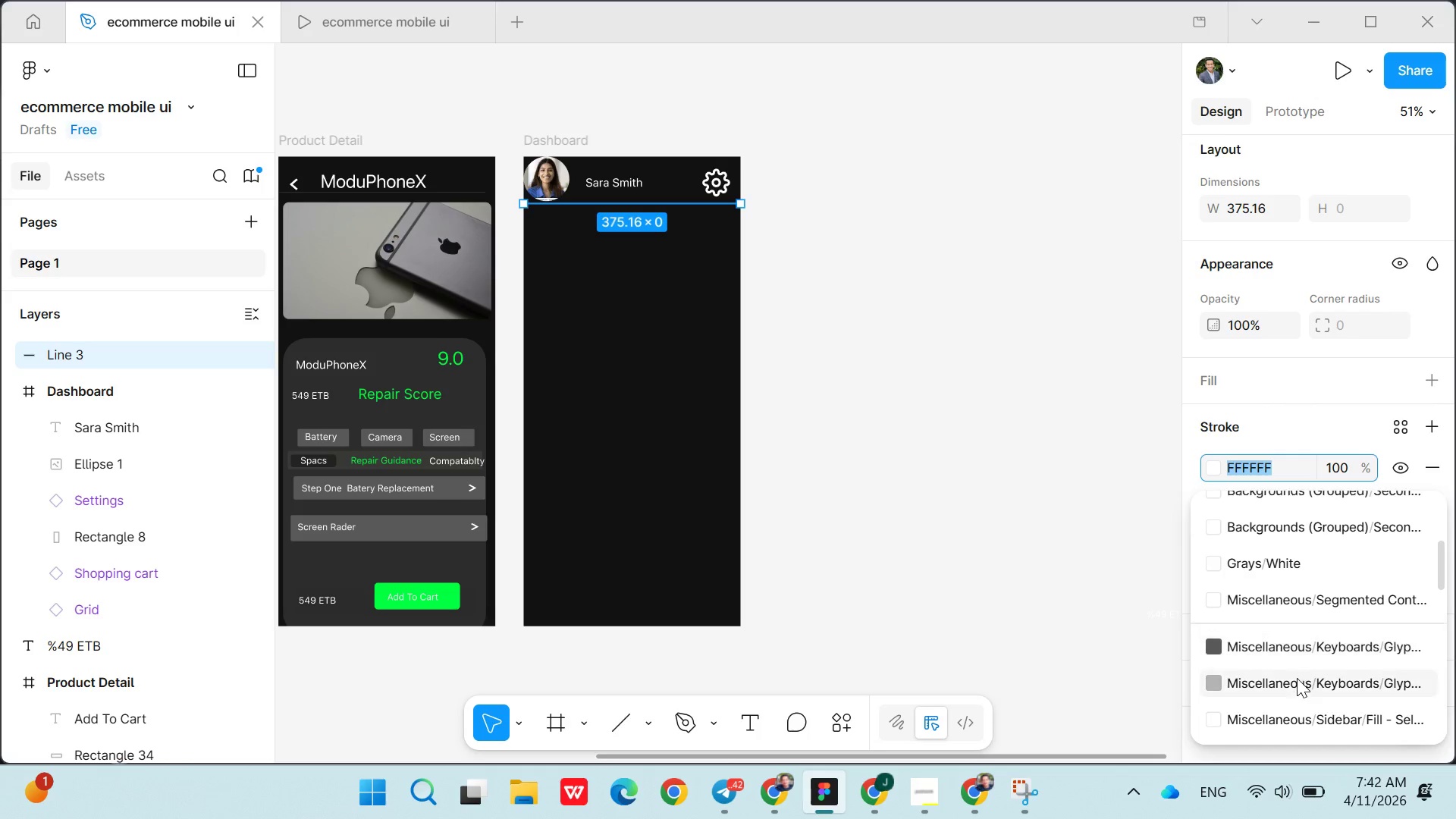 
left_click([1286, 675])
 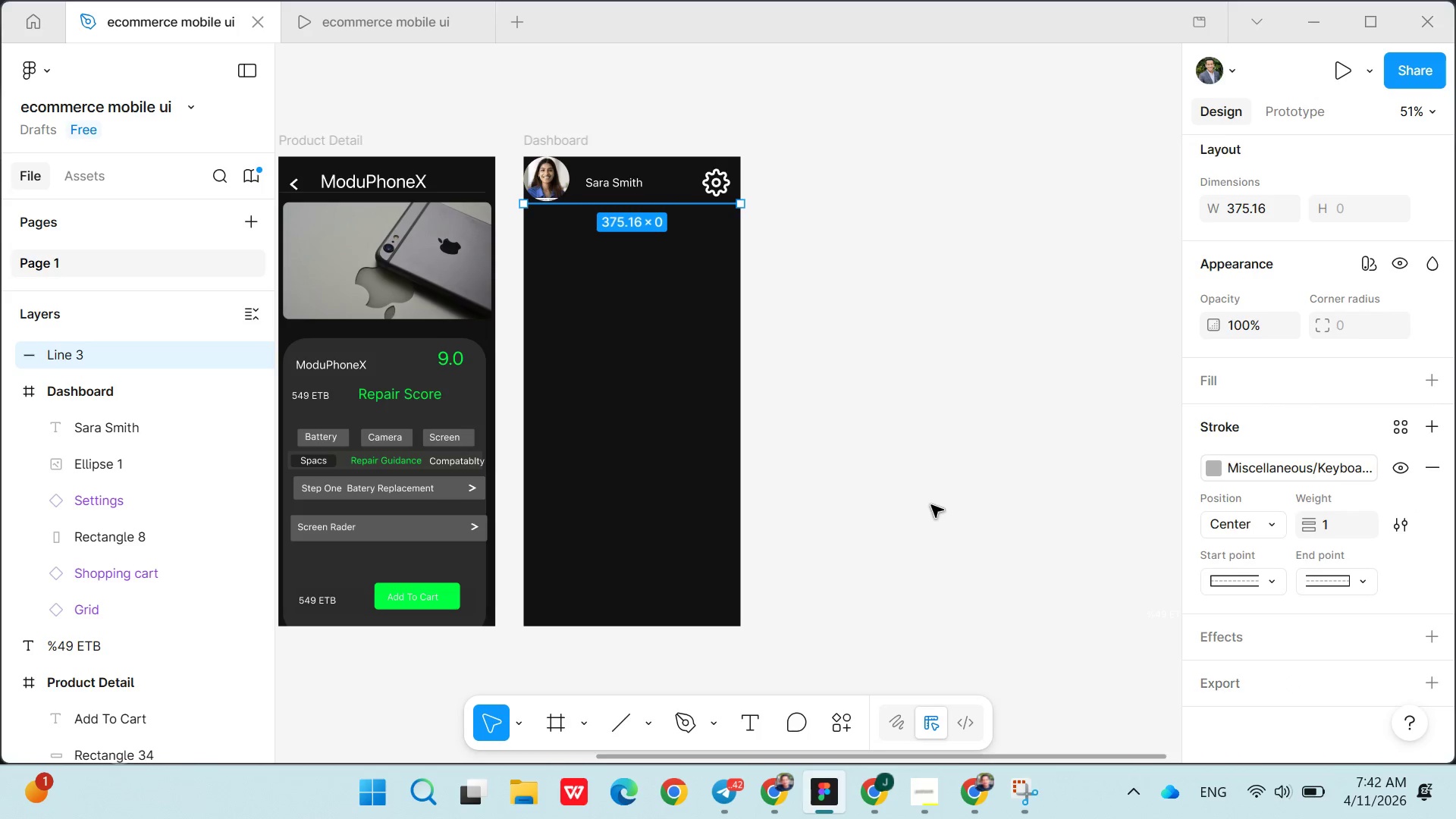 
left_click([931, 505])
 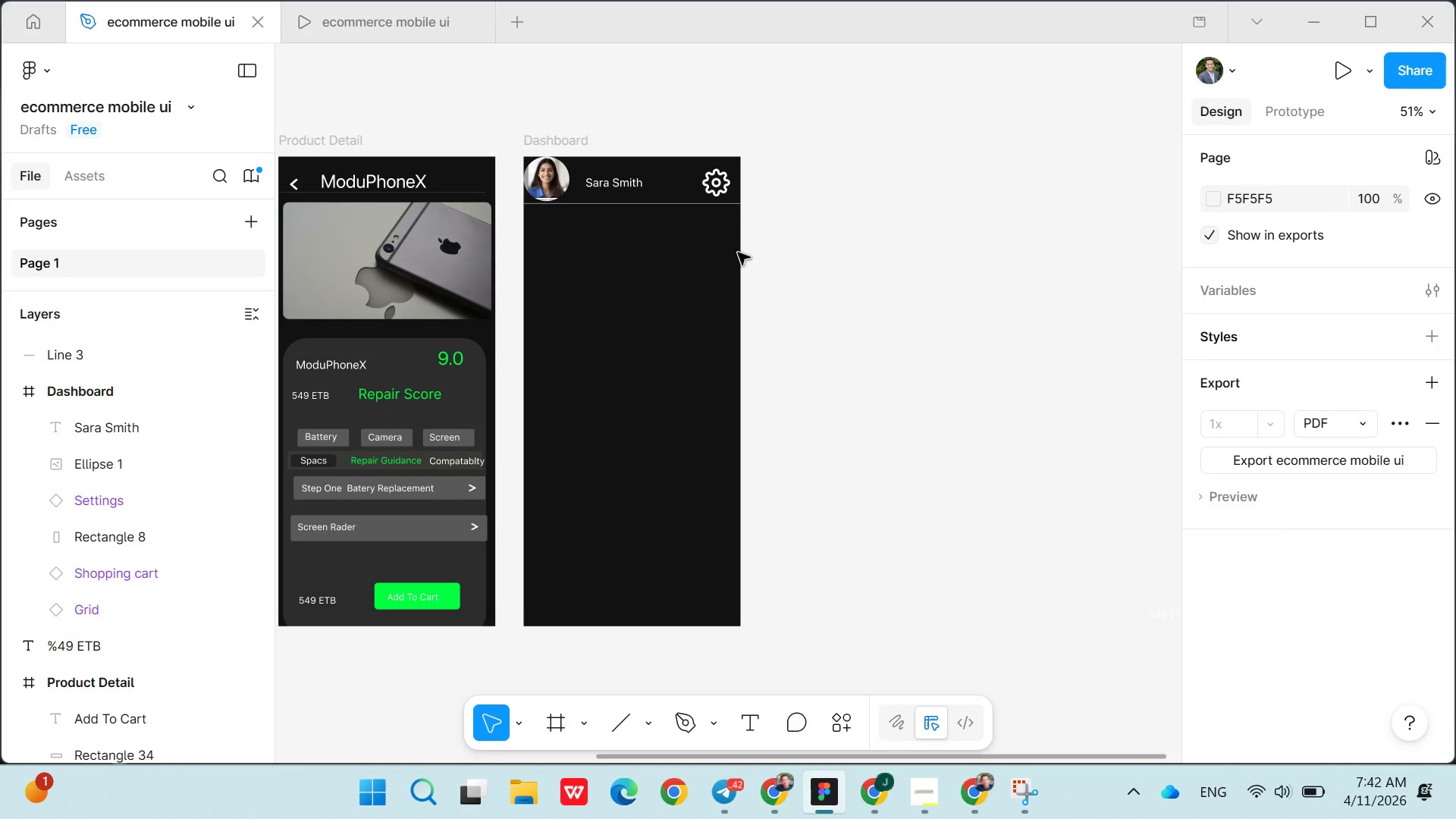 
left_click([674, 209])
 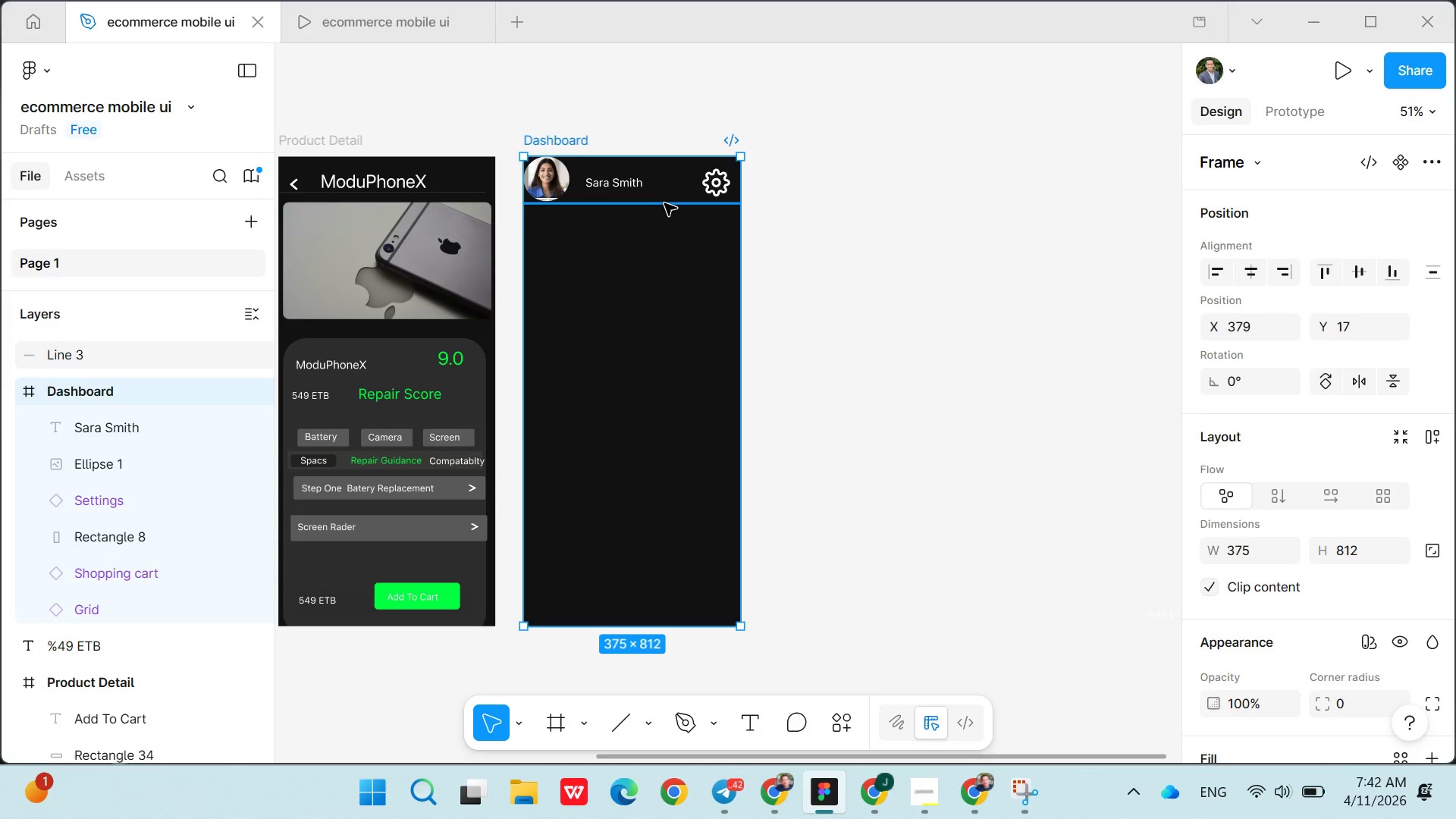 
left_click([664, 203])
 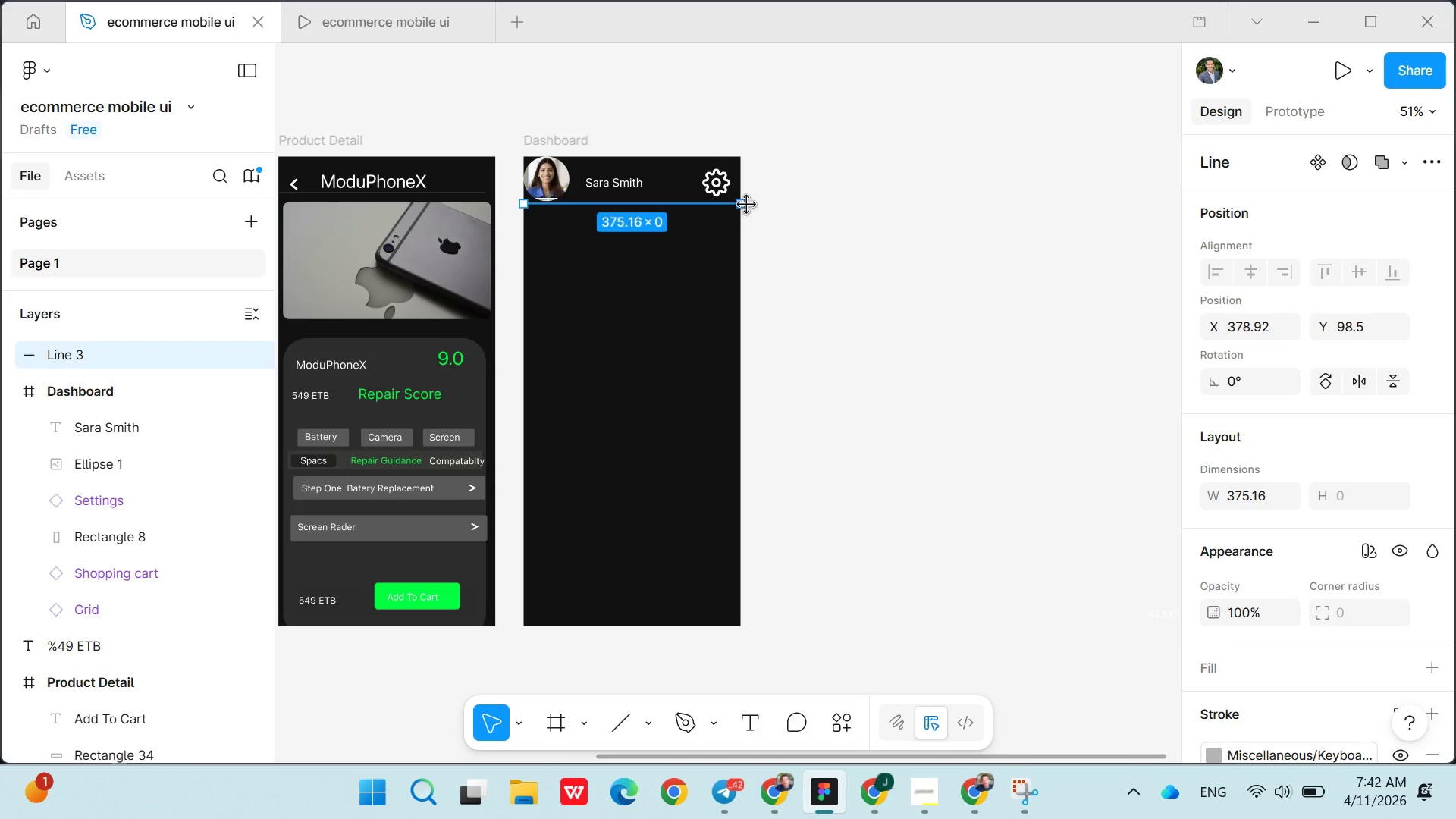 
left_click_drag(start_coordinate=[747, 205], to_coordinate=[732, 205])
 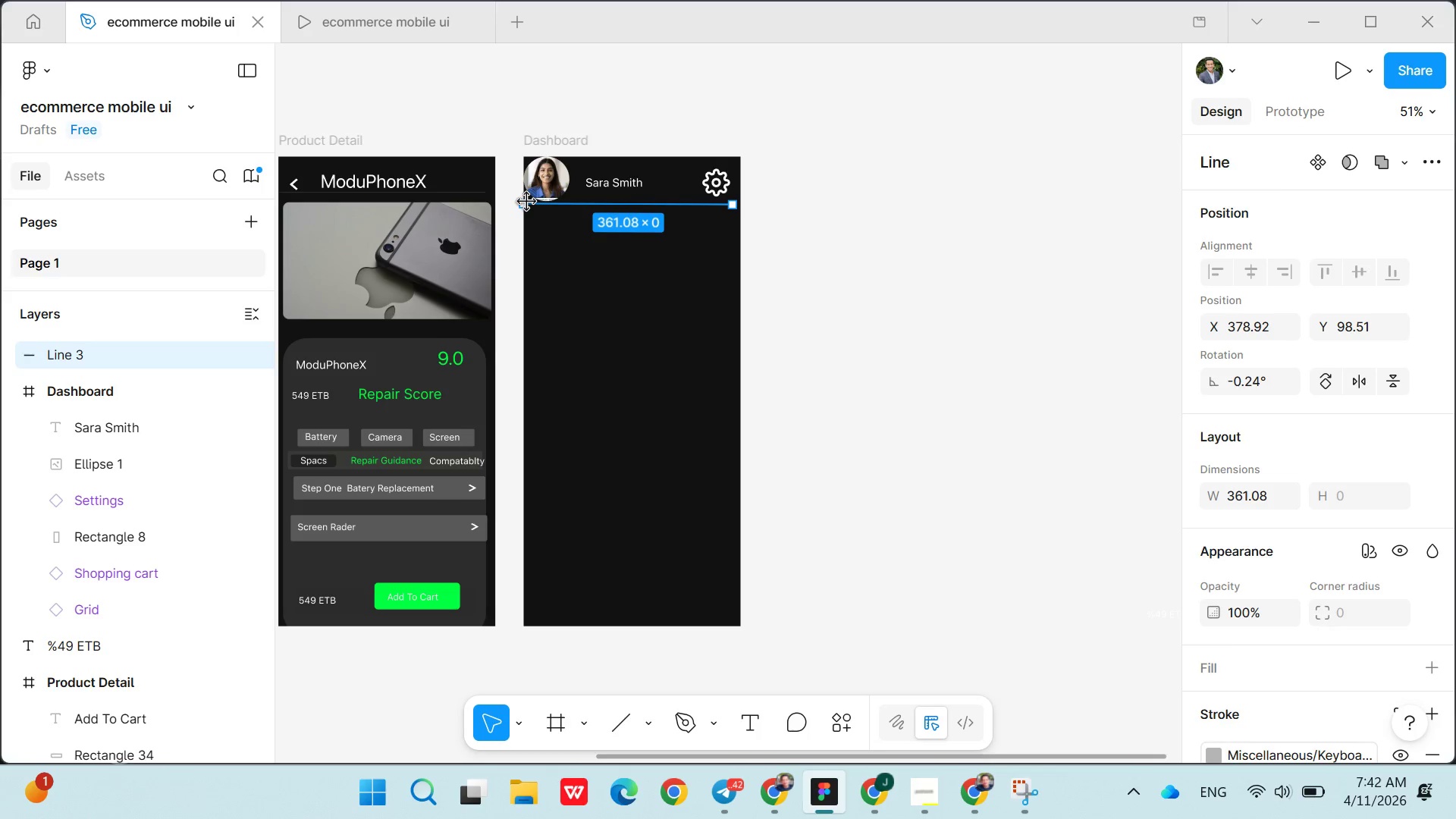 
left_click_drag(start_coordinate=[527, 202], to_coordinate=[533, 206])
 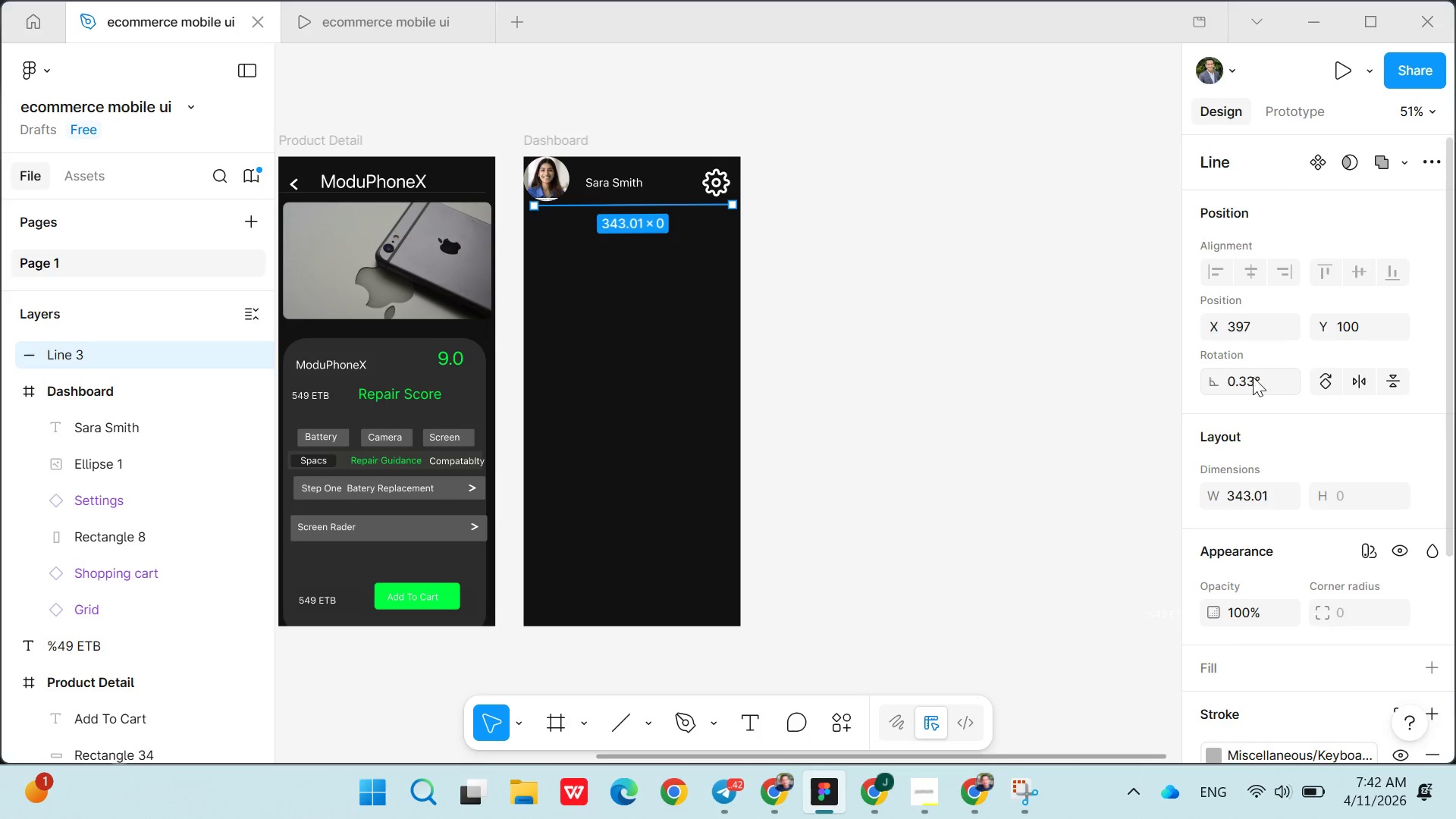 
double_click([1250, 375])
 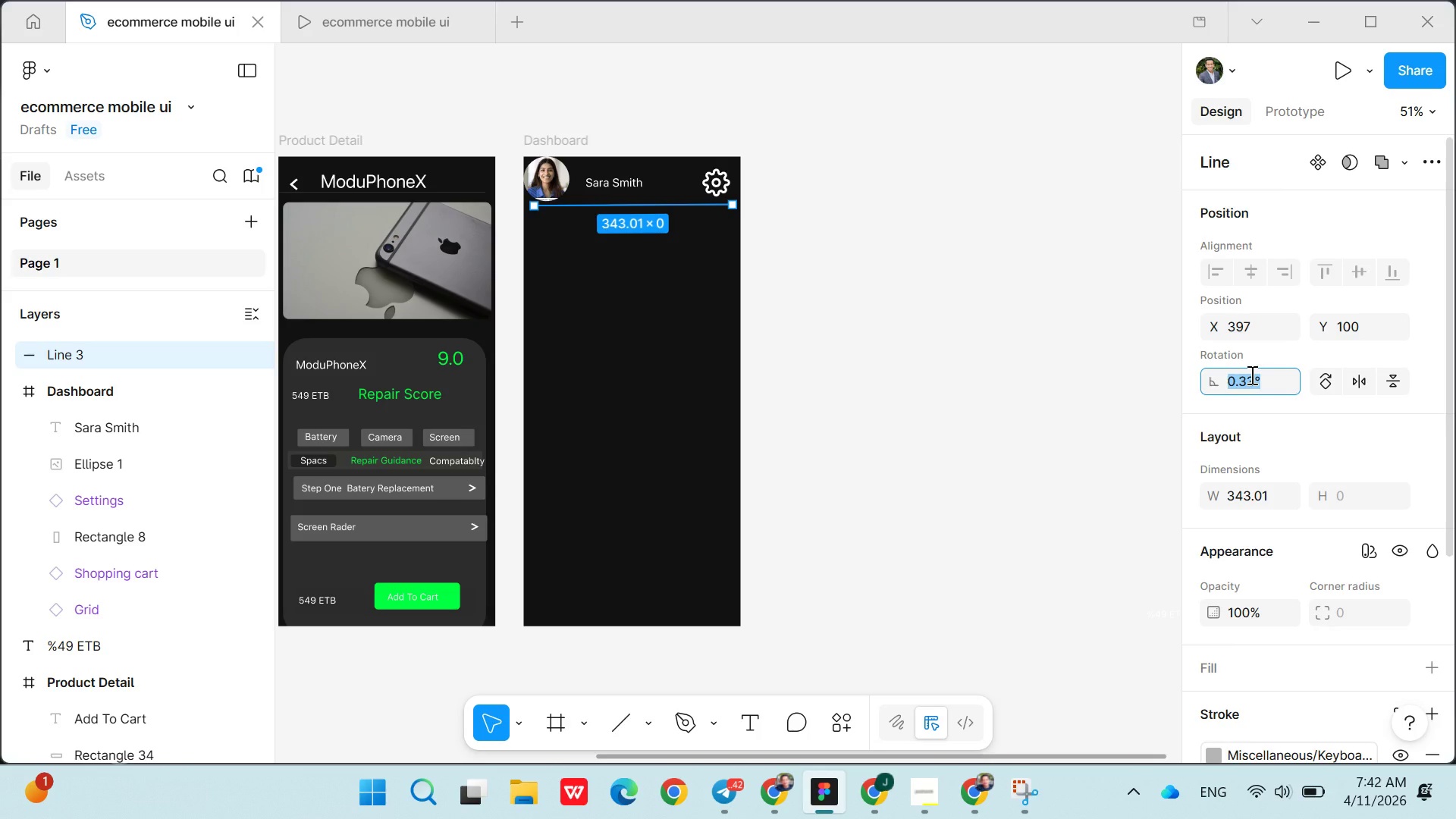 
key(0)
 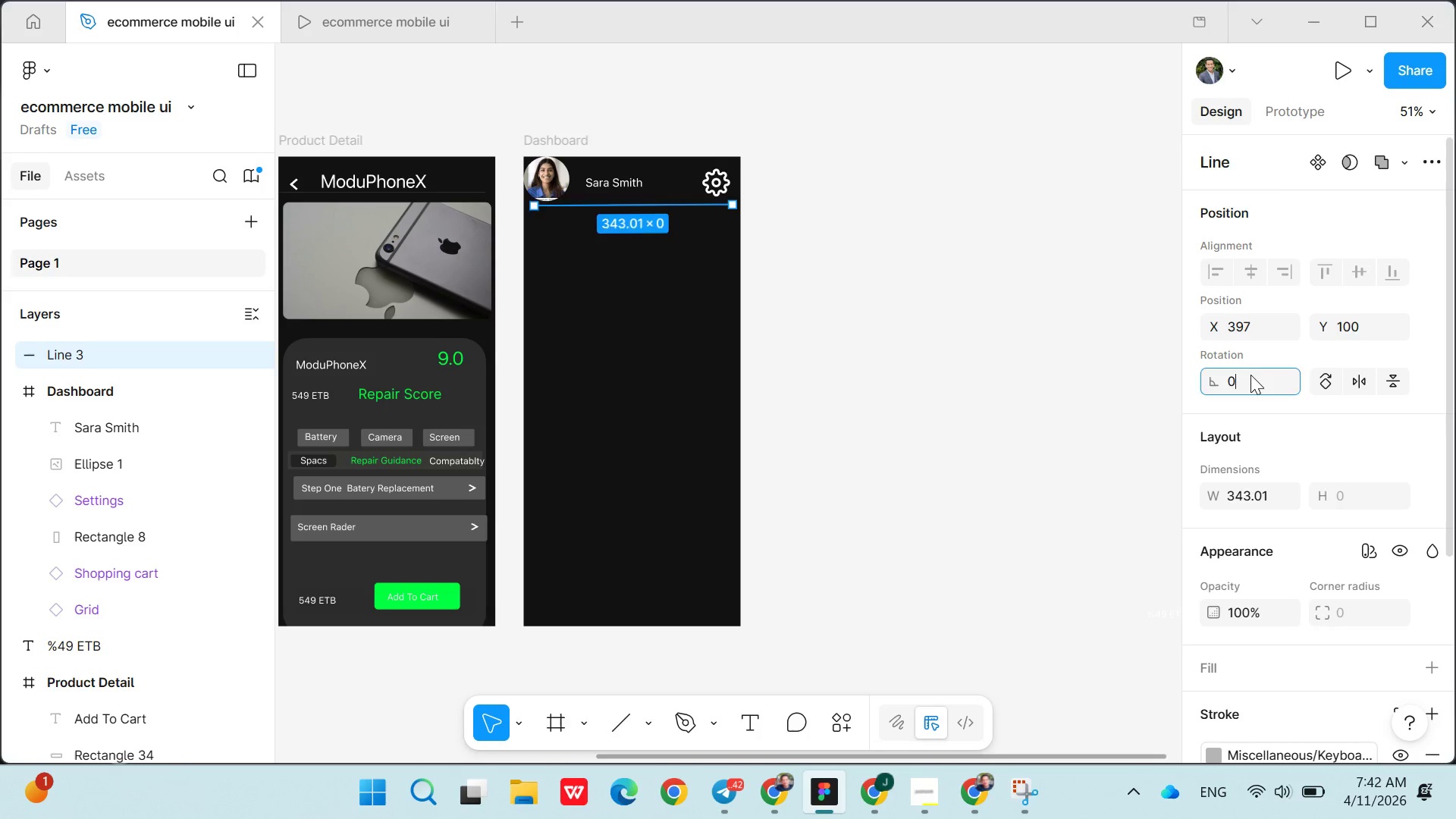 
key(Enter)
 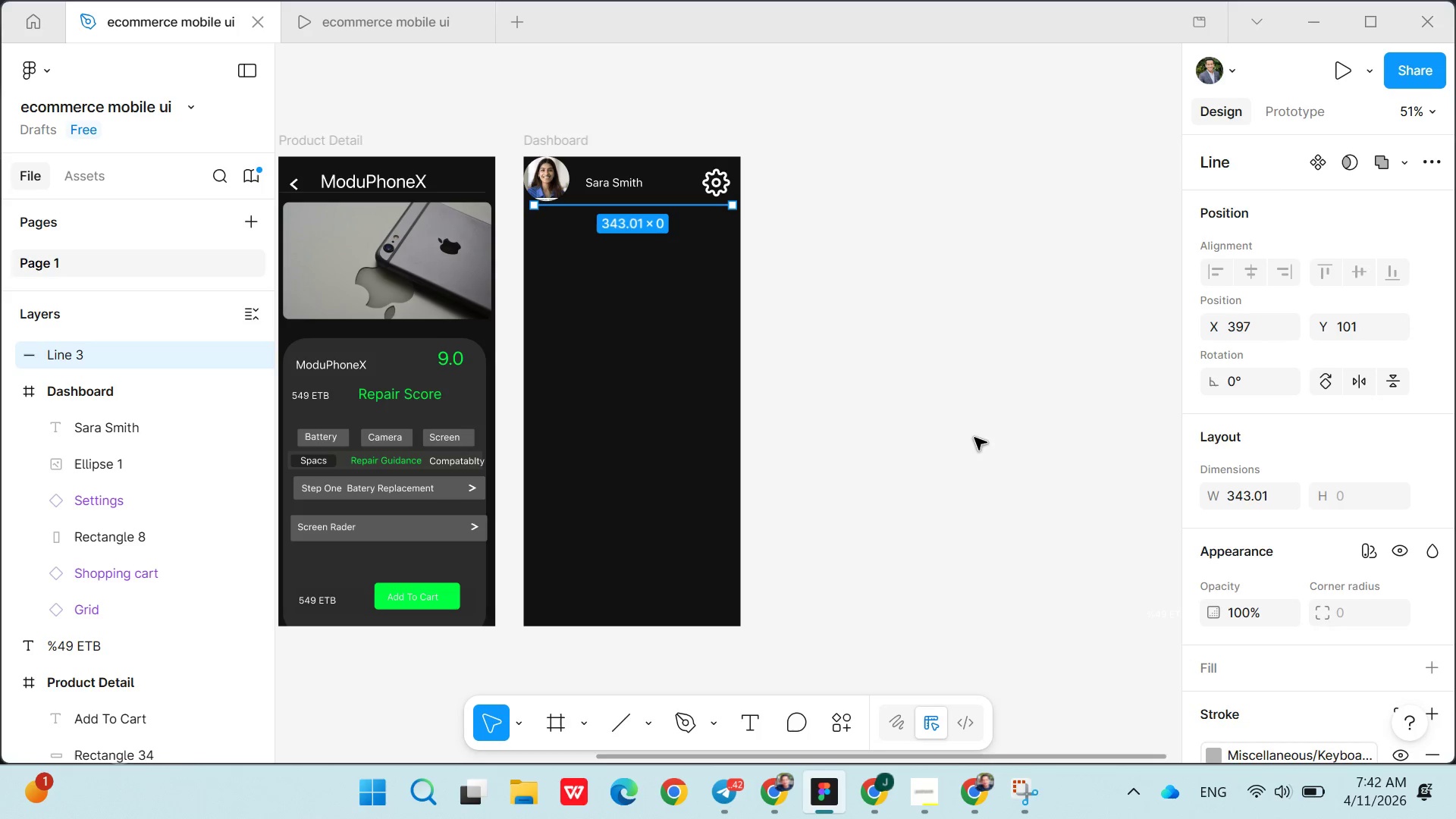 
left_click([973, 438])
 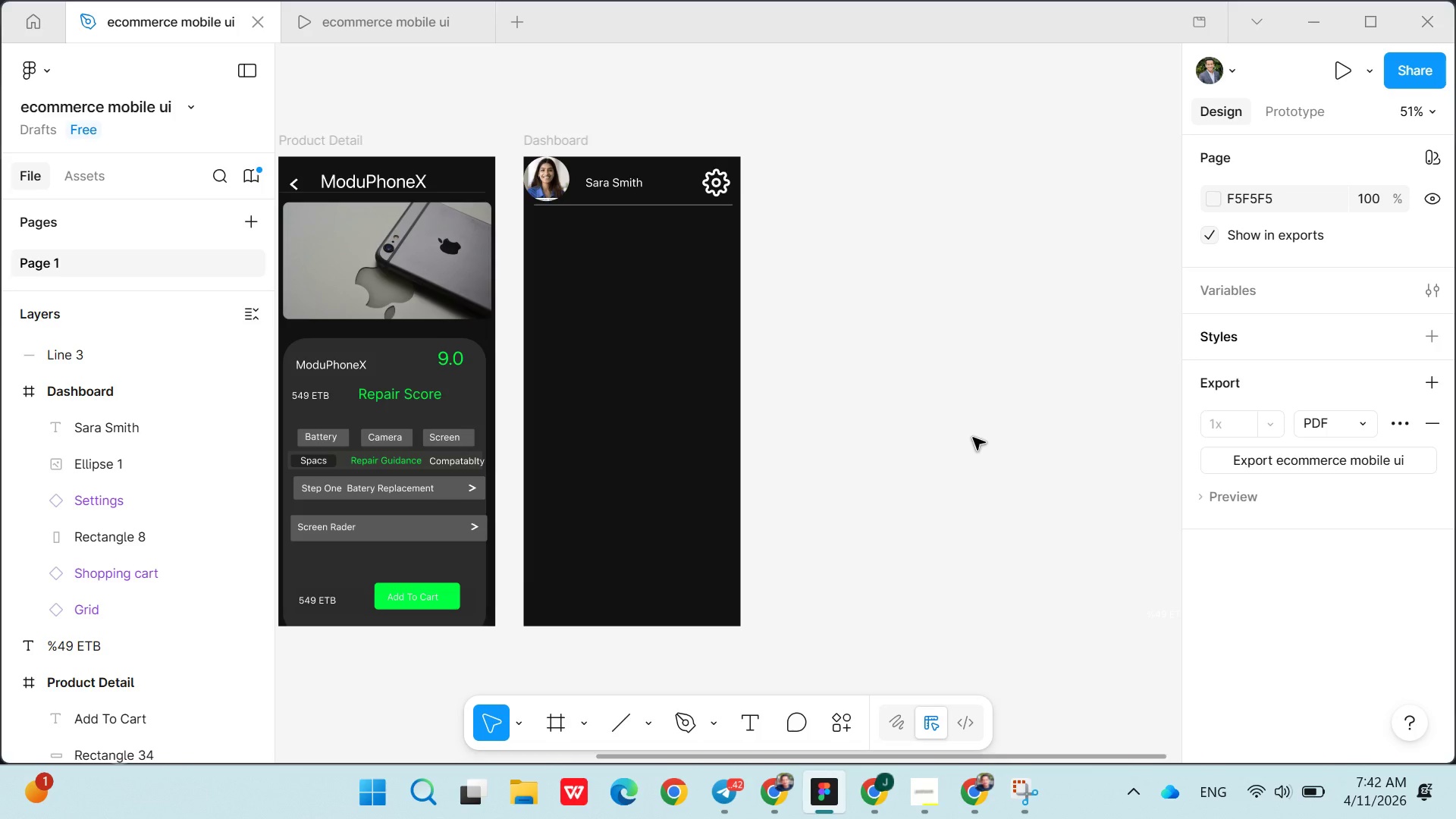 
wait(8.83)
 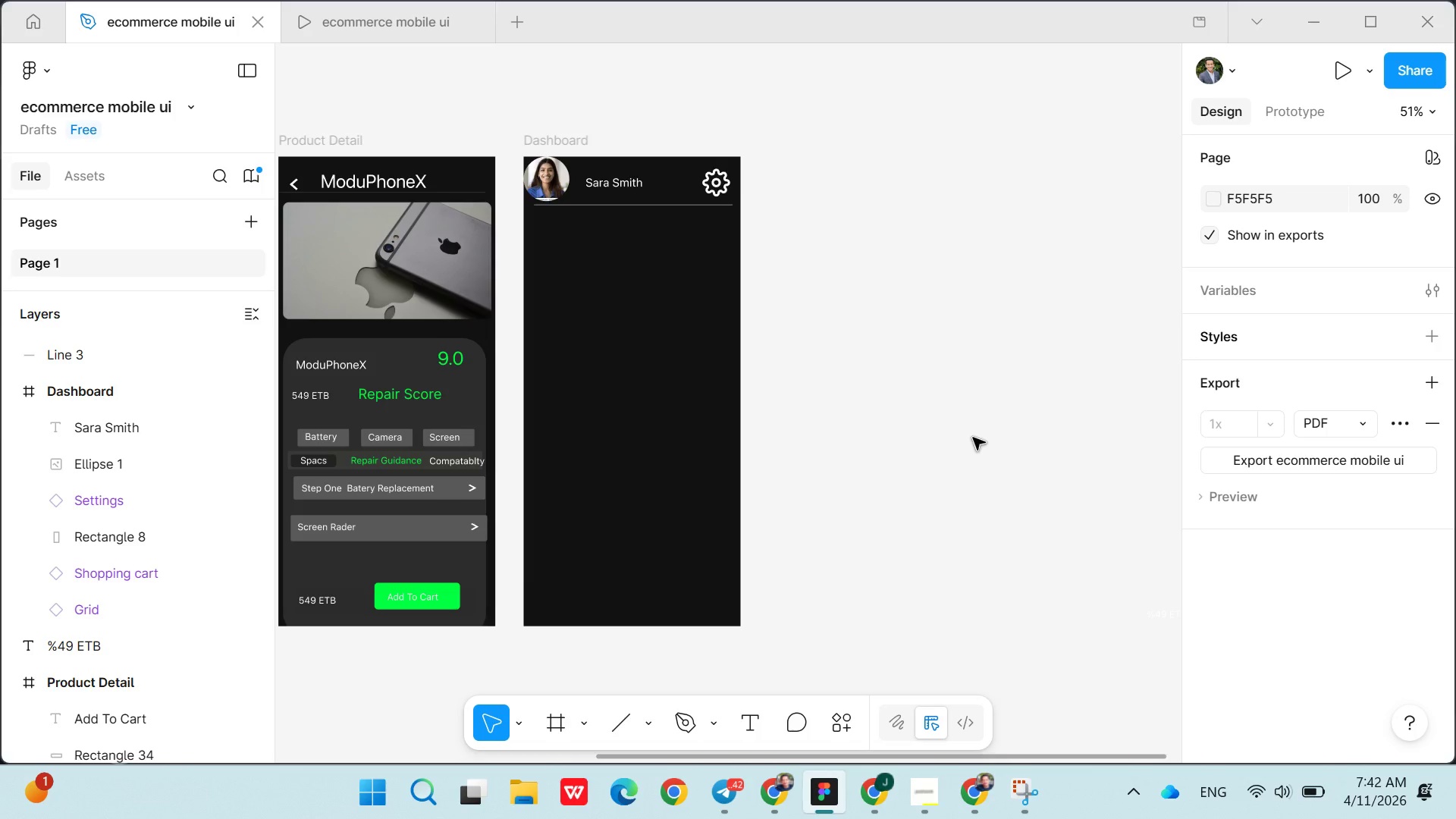 
left_click([745, 720])
 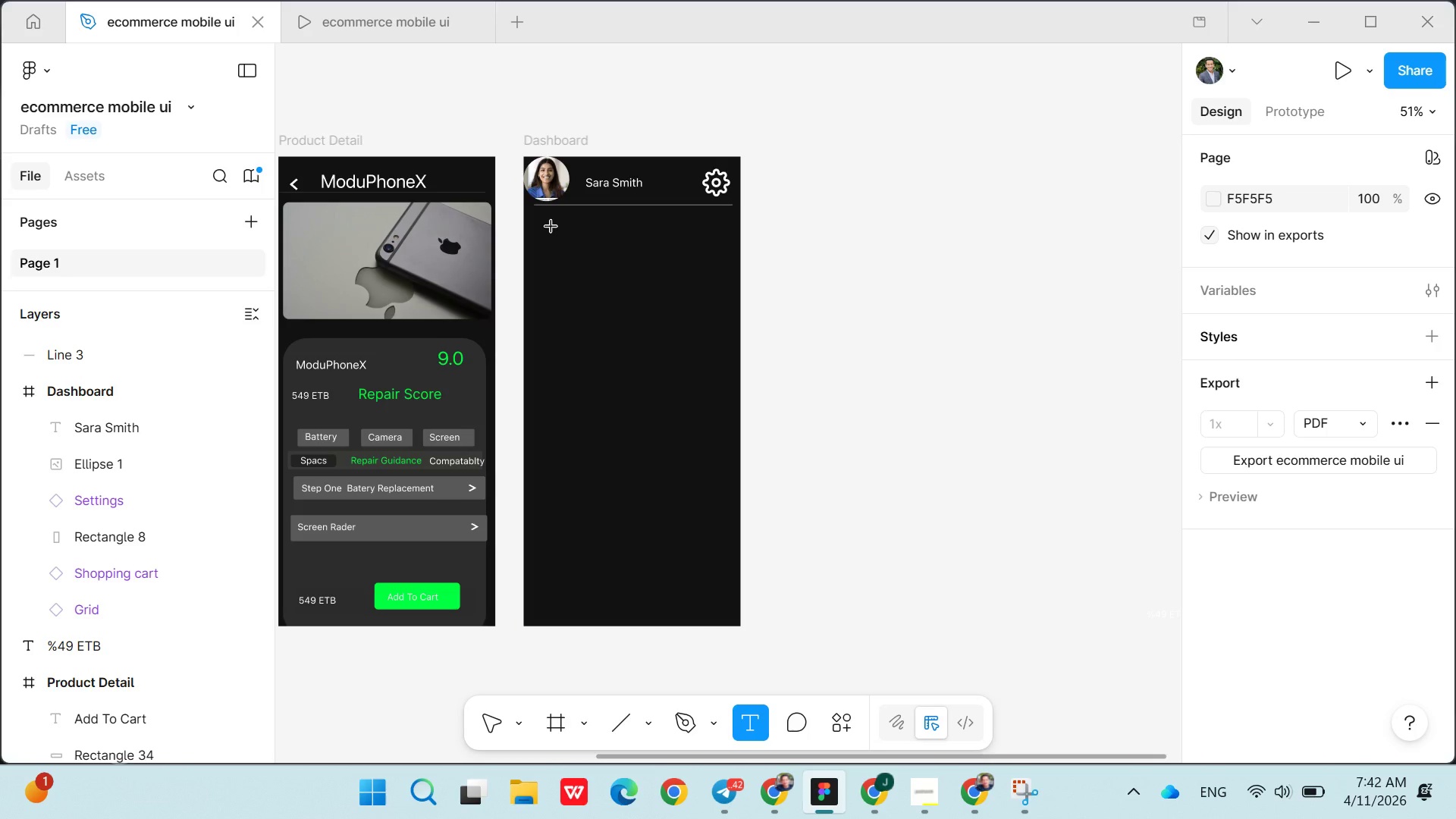 
left_click([551, 227])
 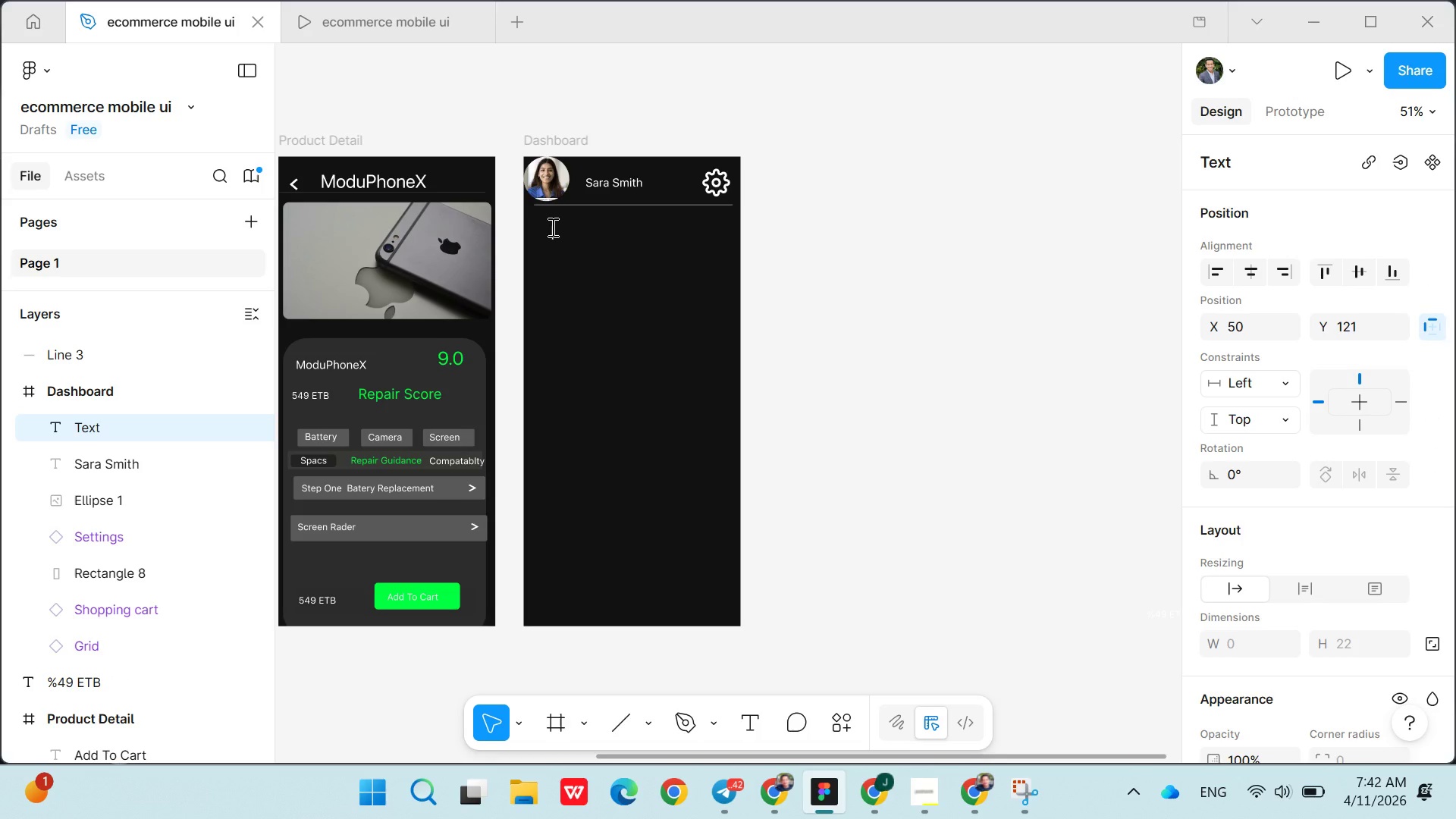 
type(My Devices)
 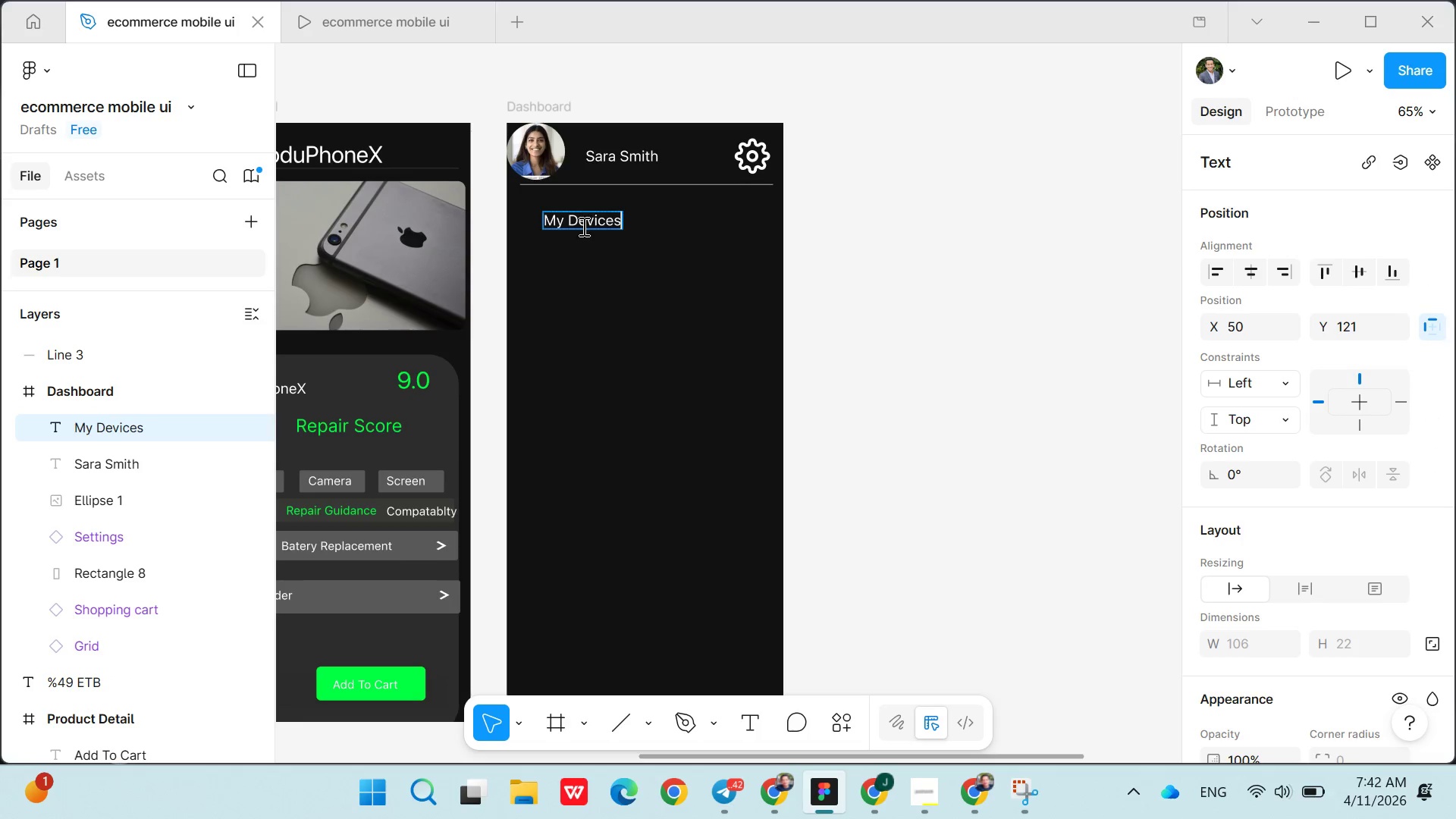 
double_click([582, 224])
 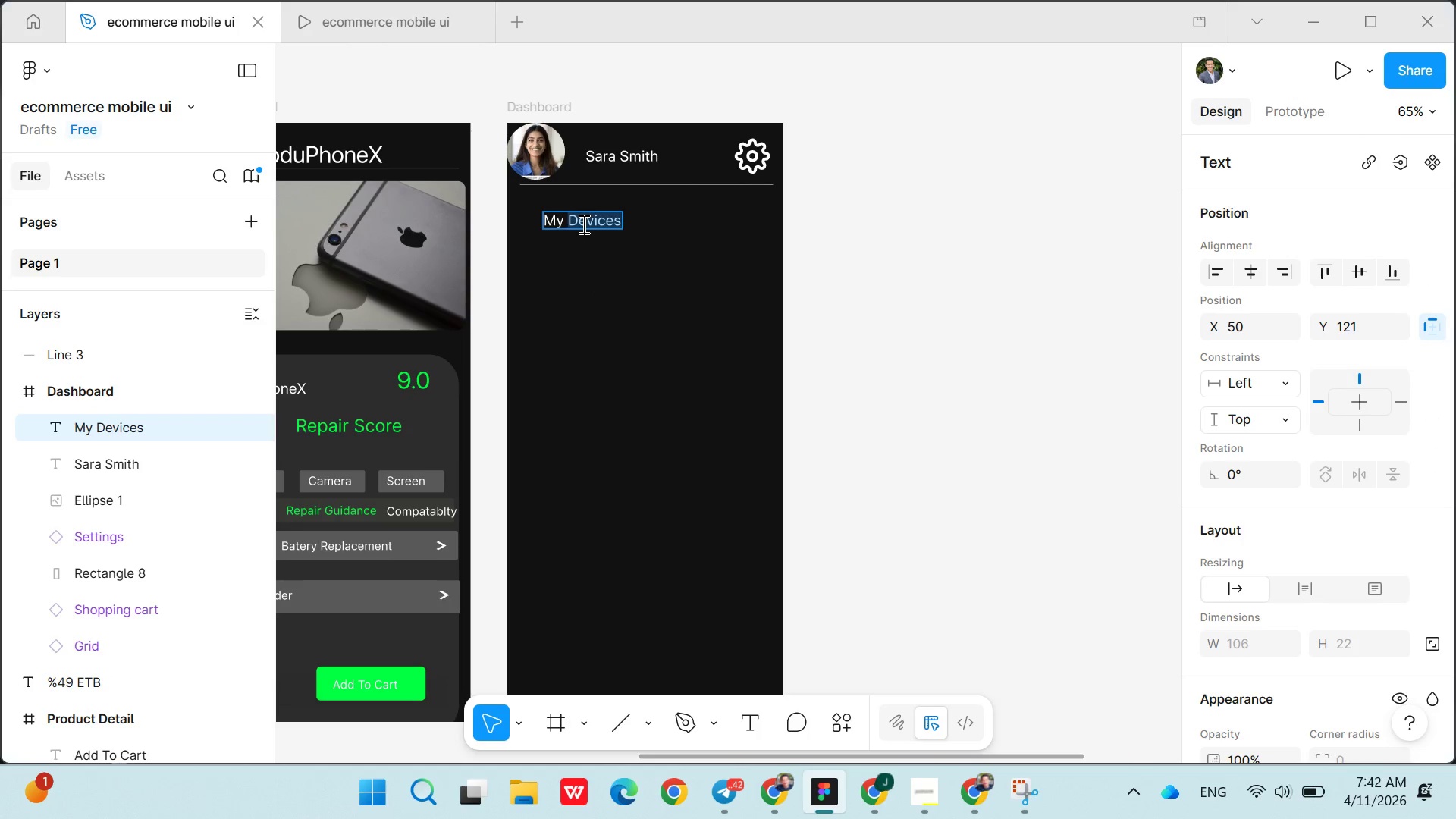 
triple_click([582, 224])
 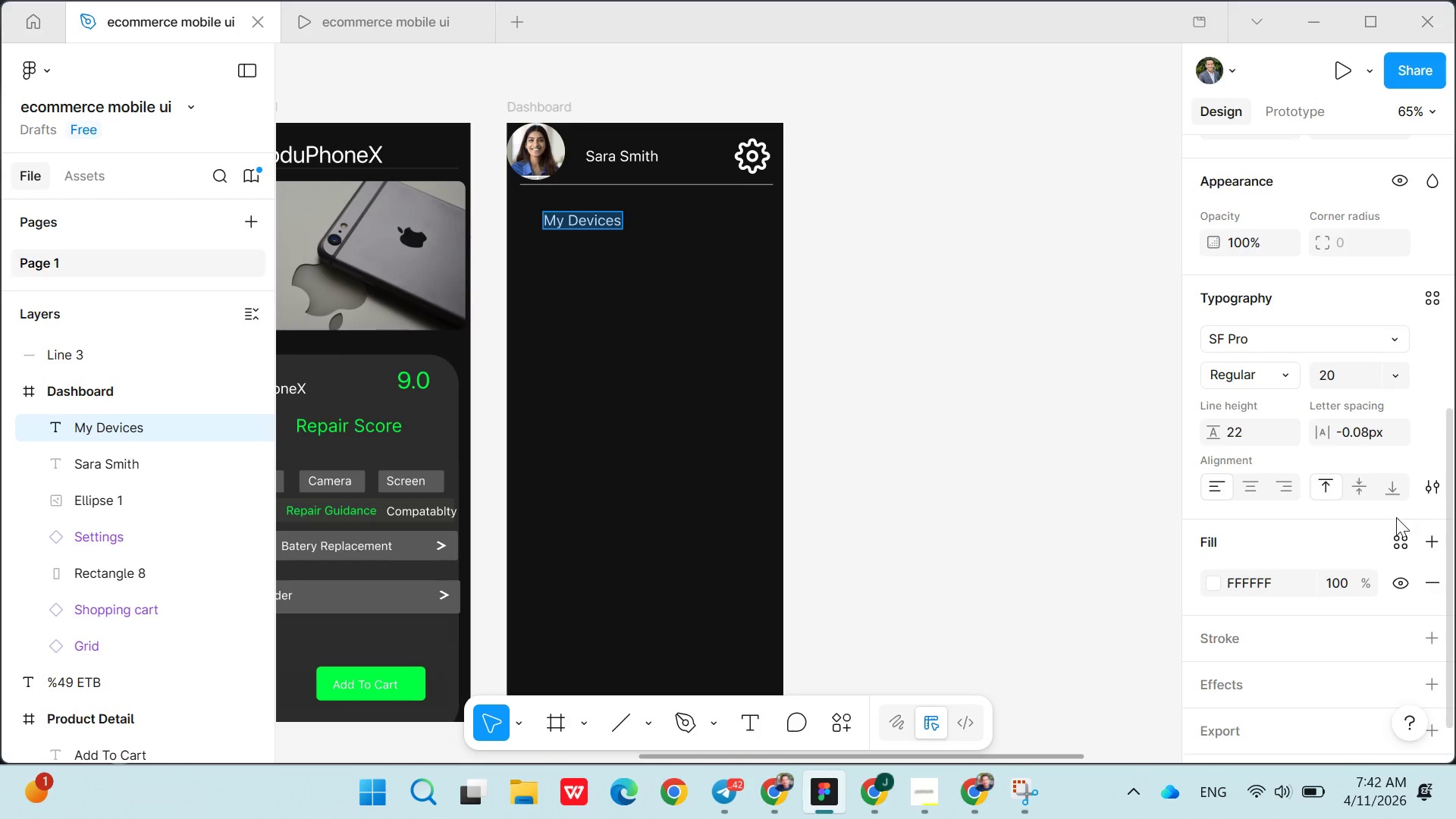 
left_click([1387, 376])
 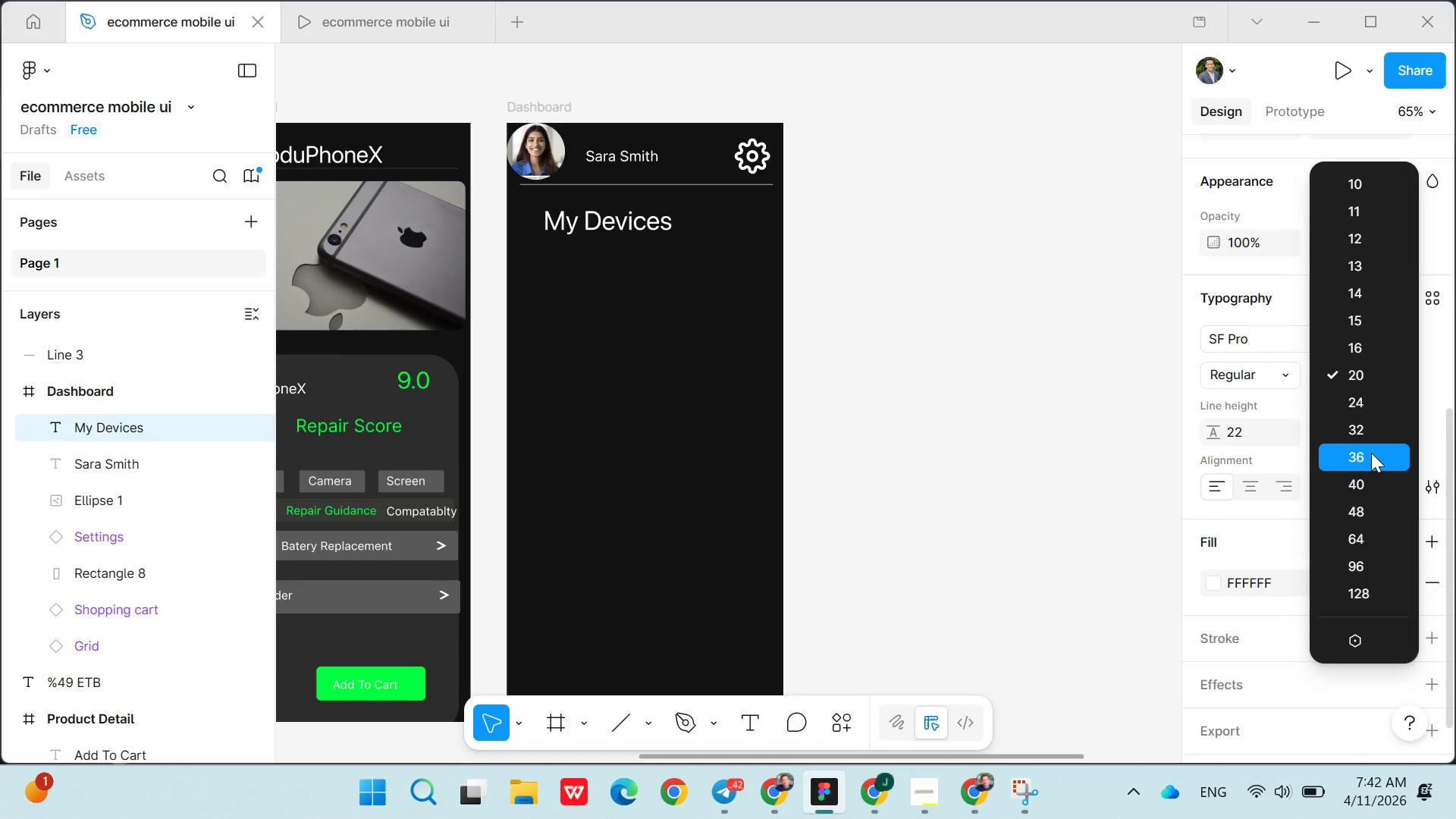 
left_click([1371, 453])
 